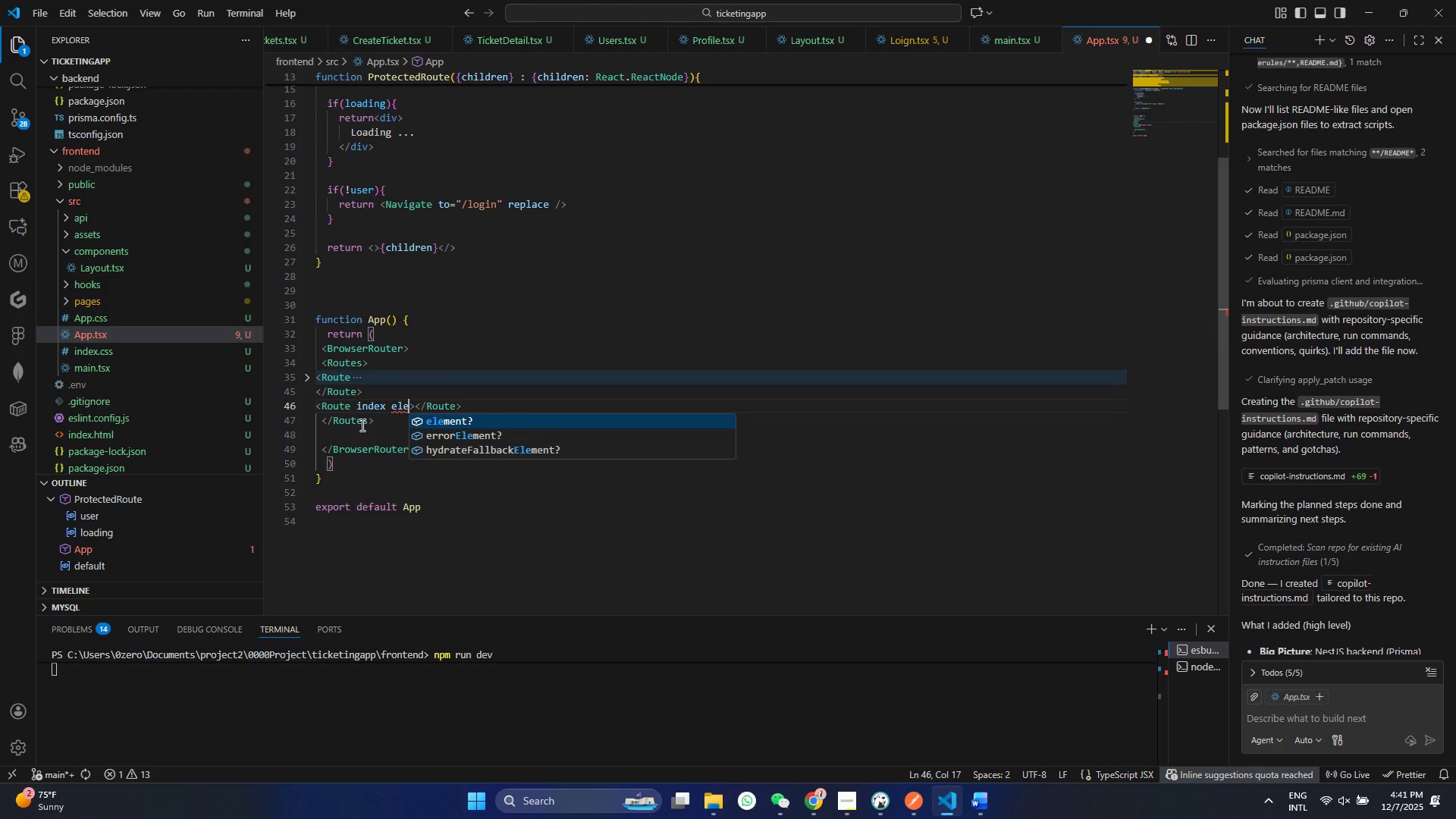 
key(Enter)
 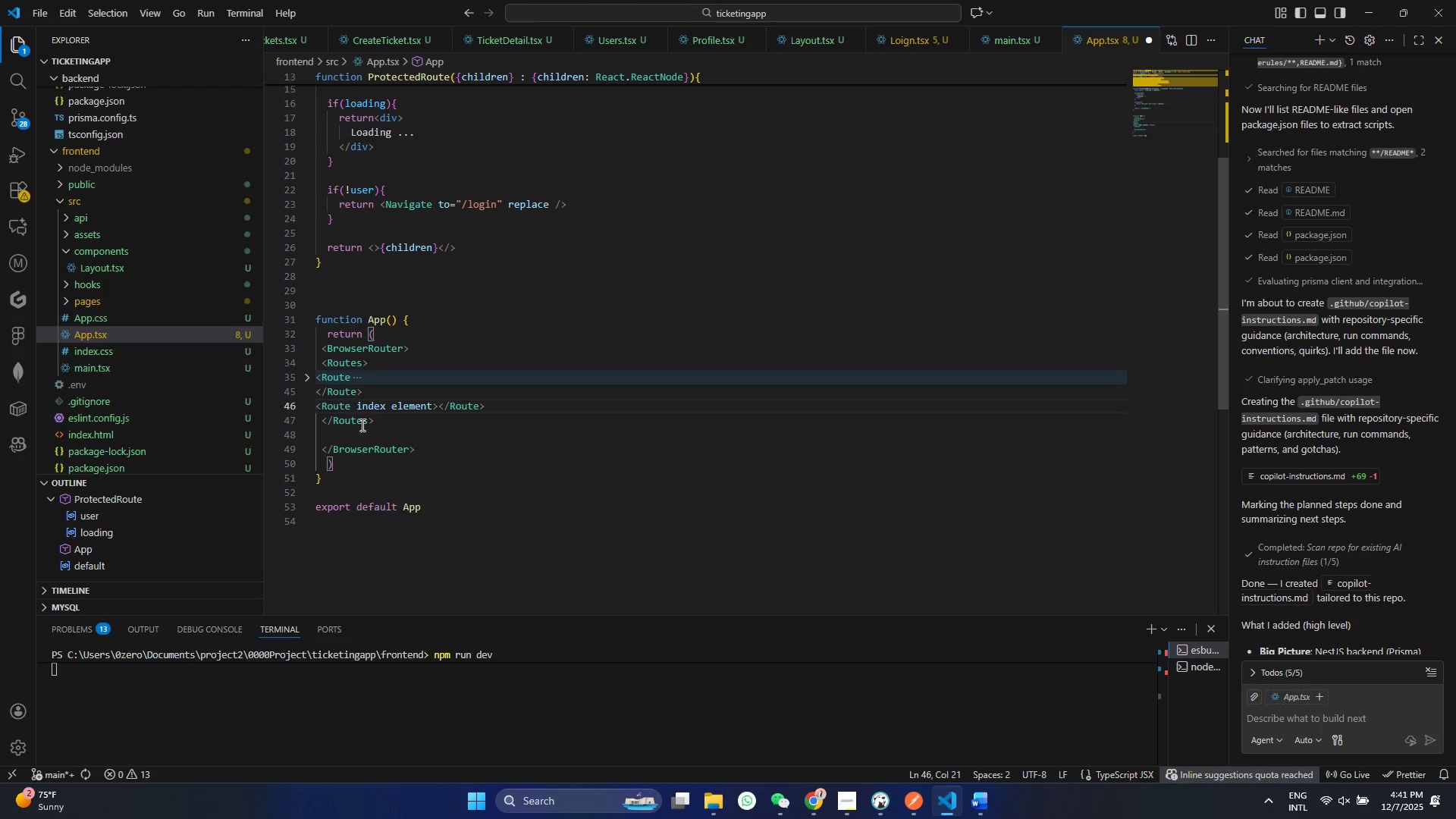 
key(Equal)
 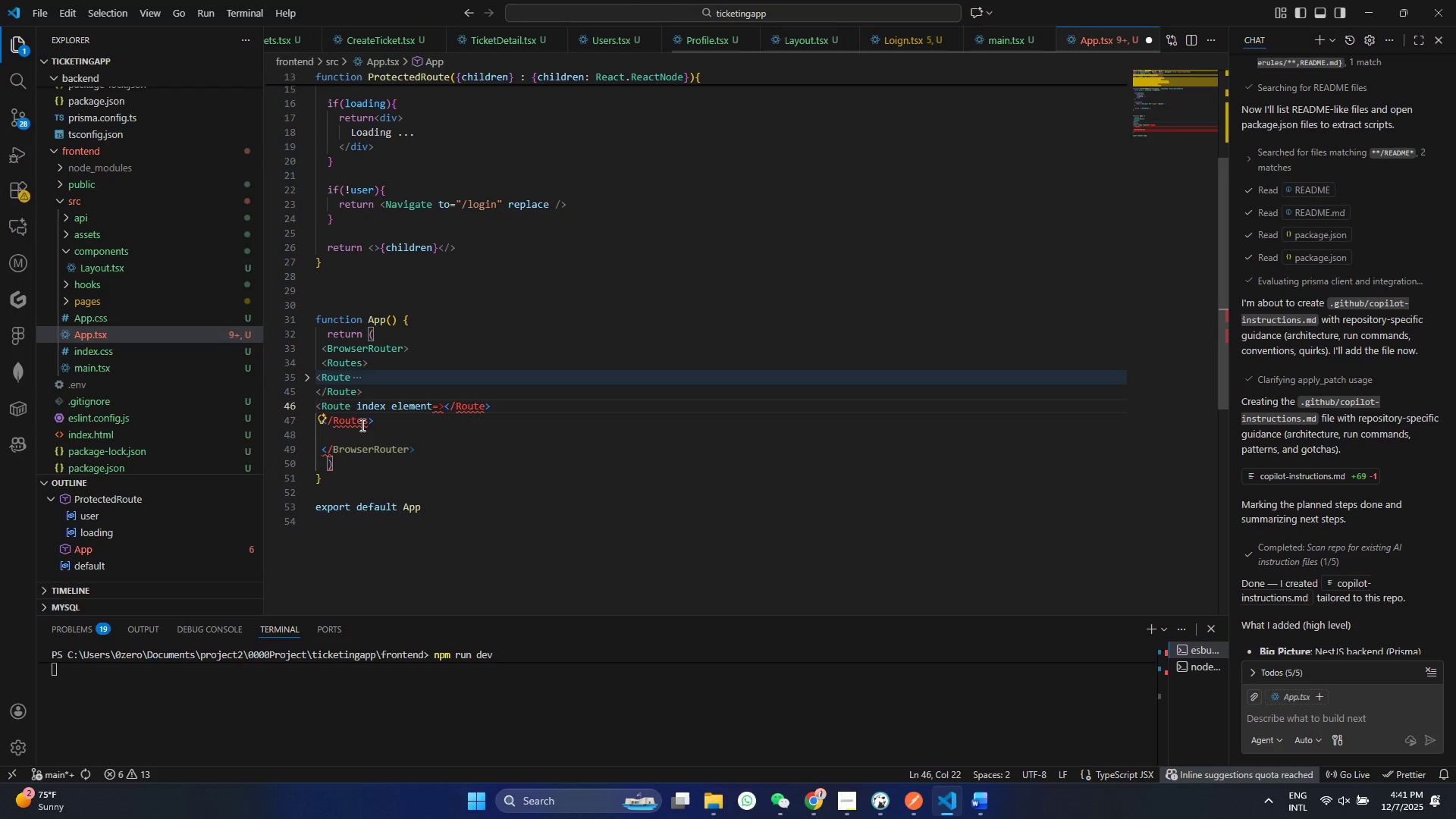 
key(Space)
 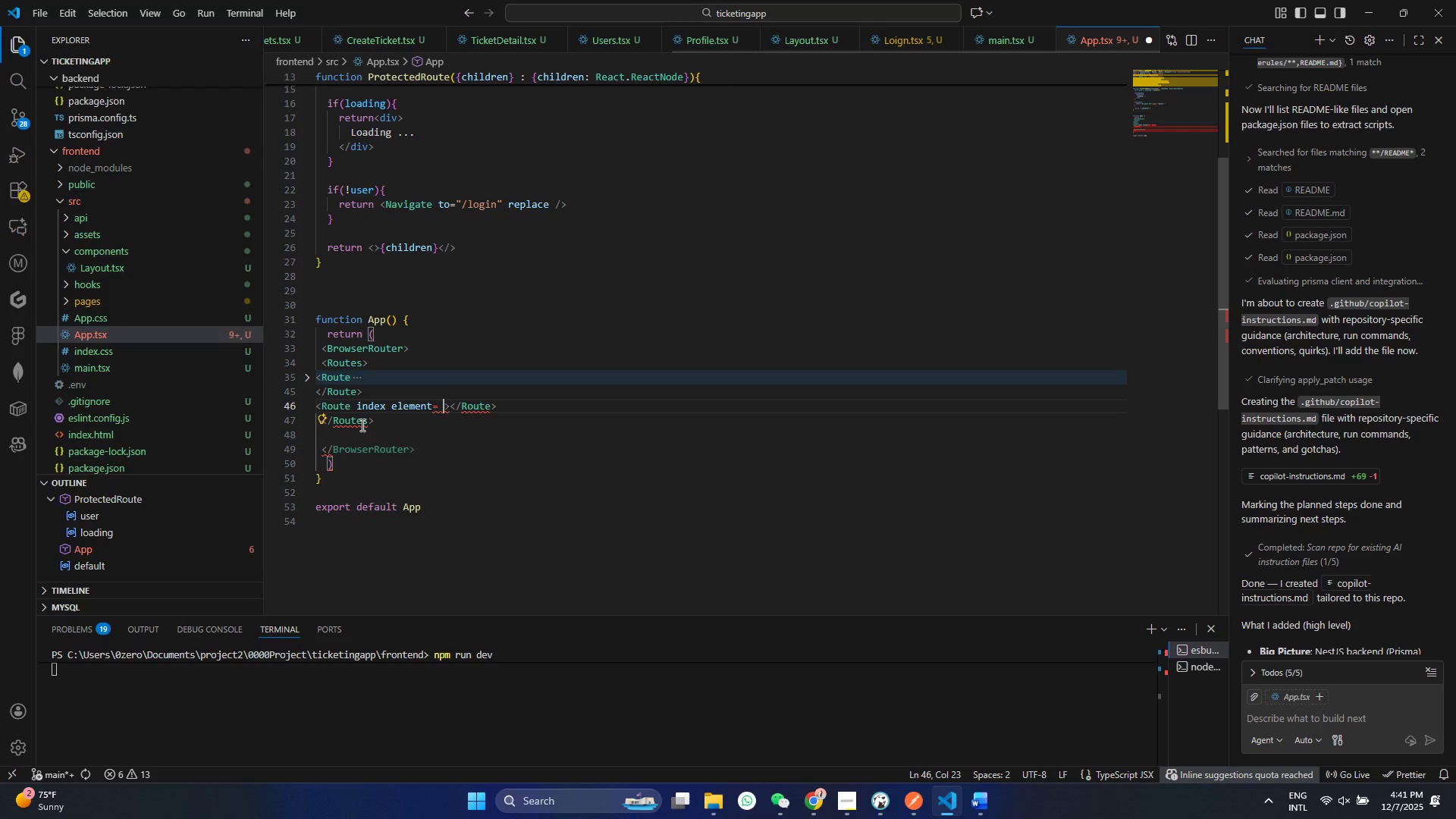 
key(Shift+BracketLeft)
 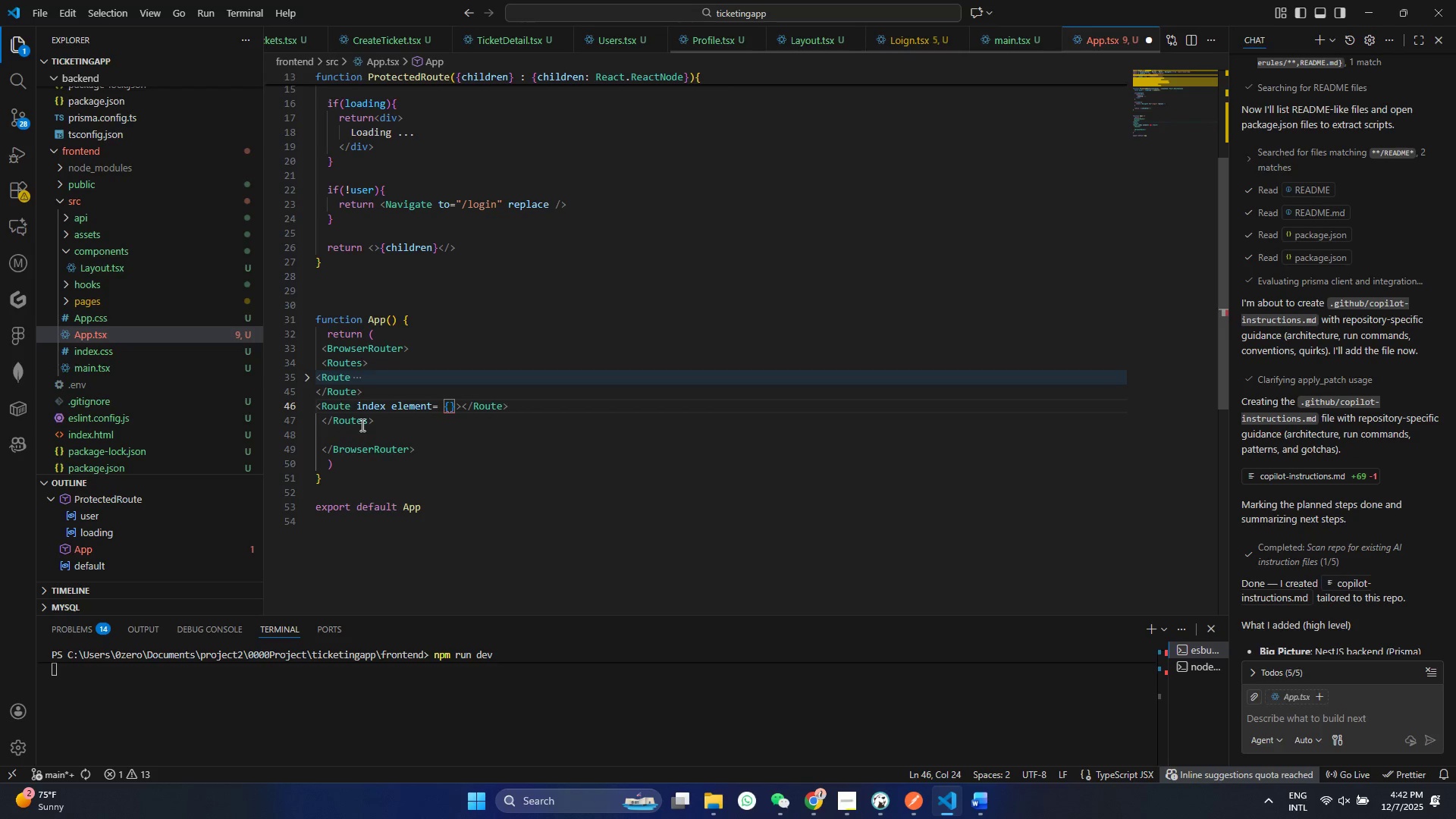 
key(Shift+Comma)
 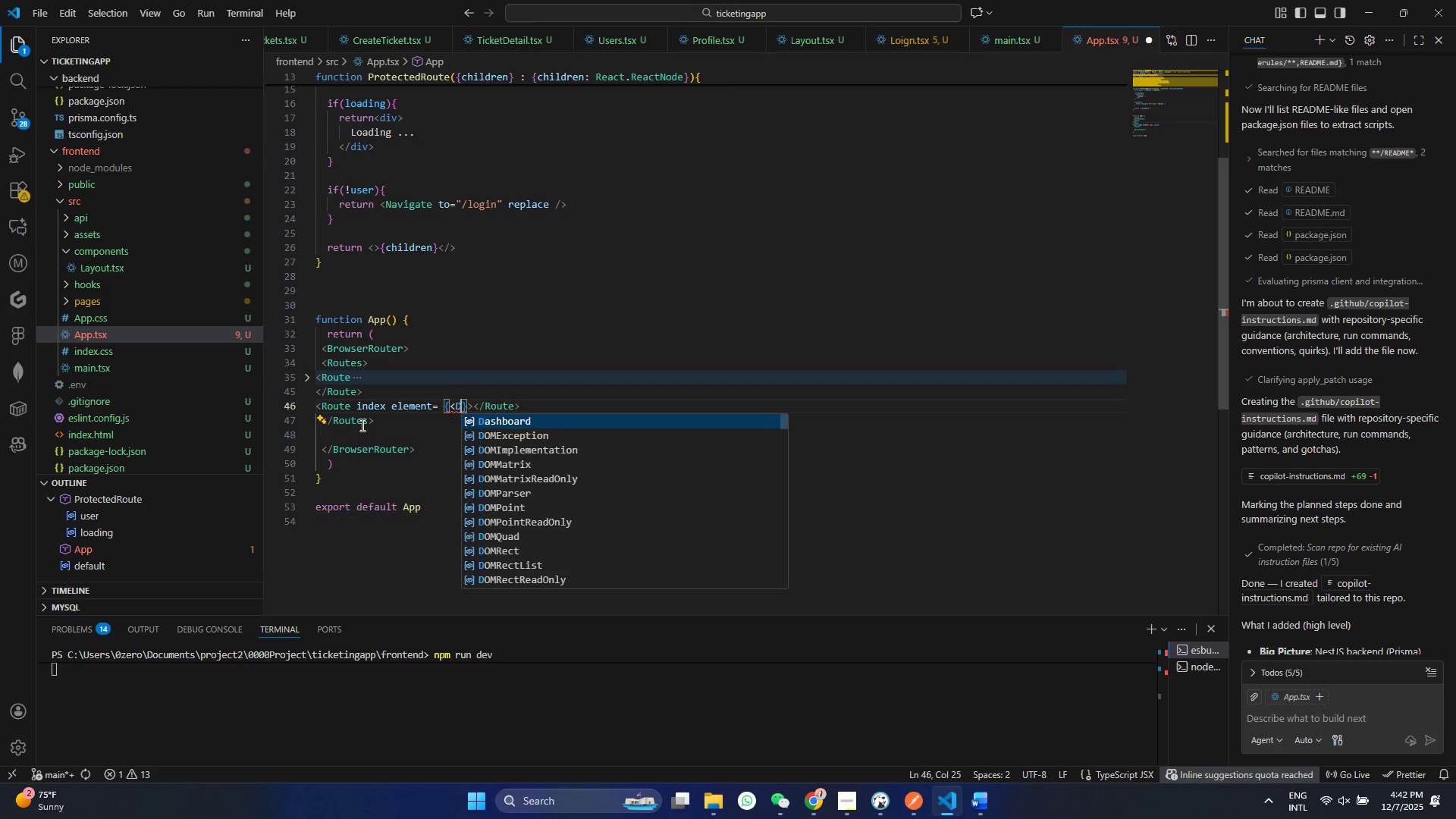 
key(Shift+D)
 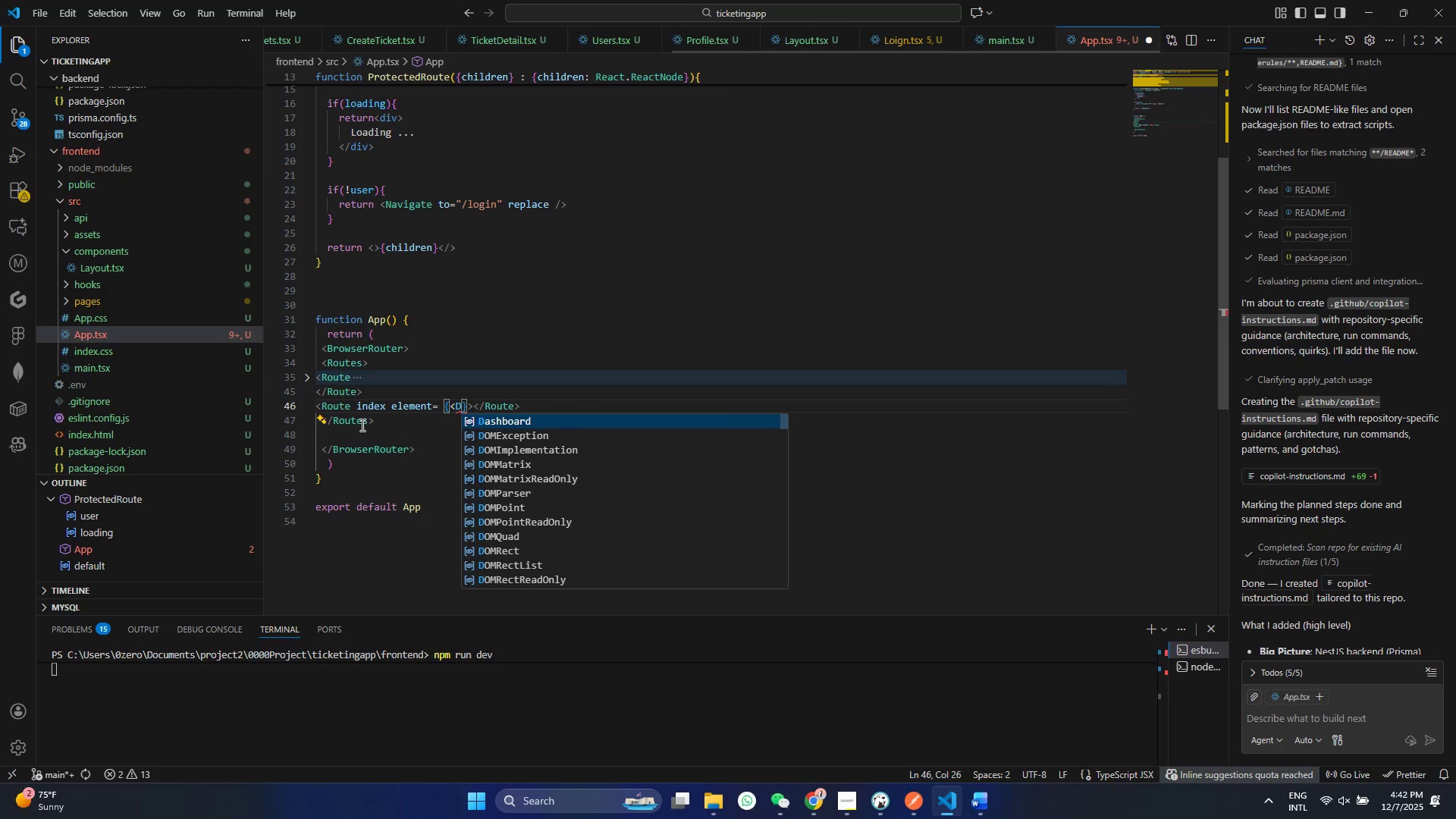 
key(Enter)
 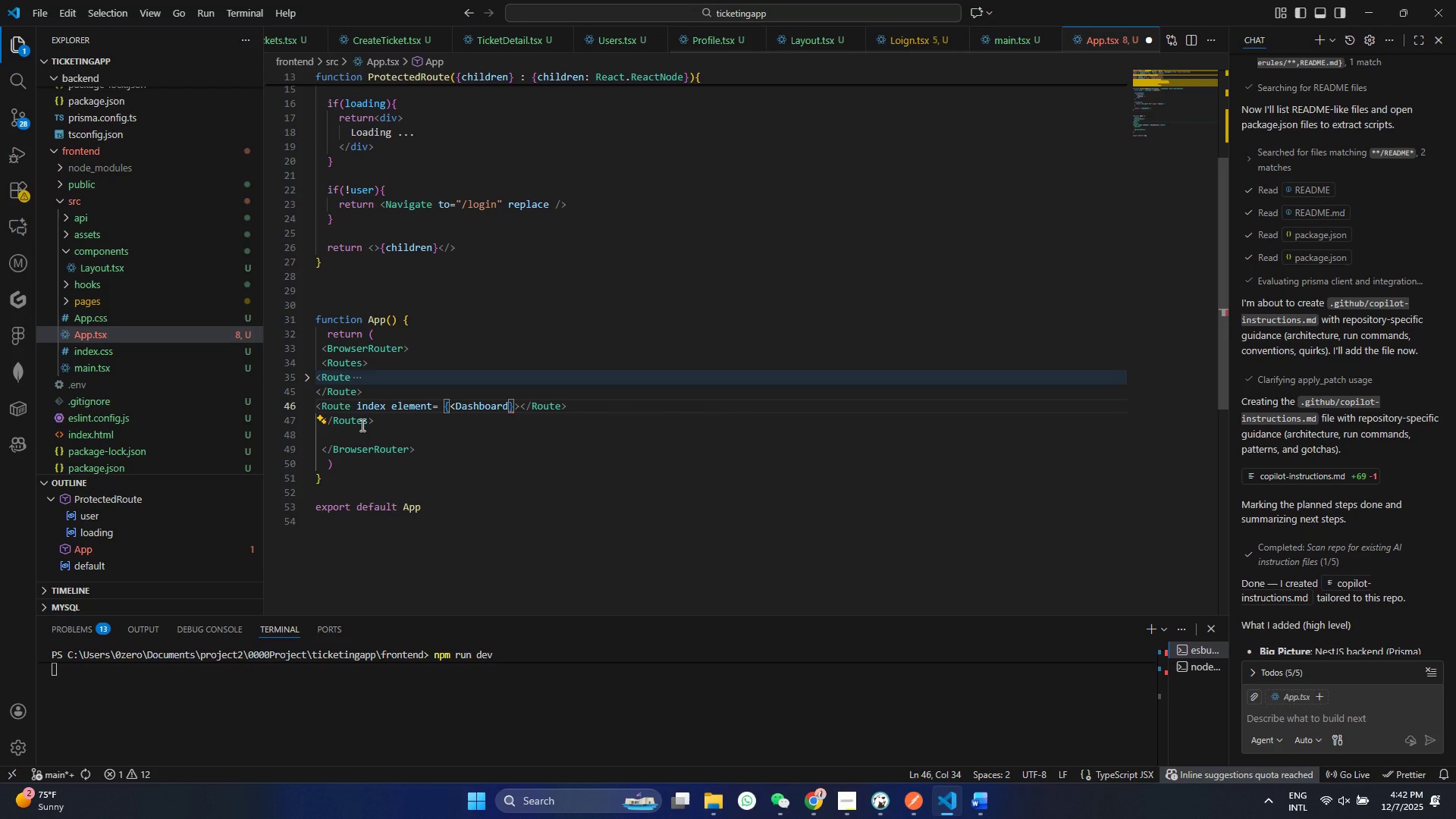 
key(ArrowLeft)
 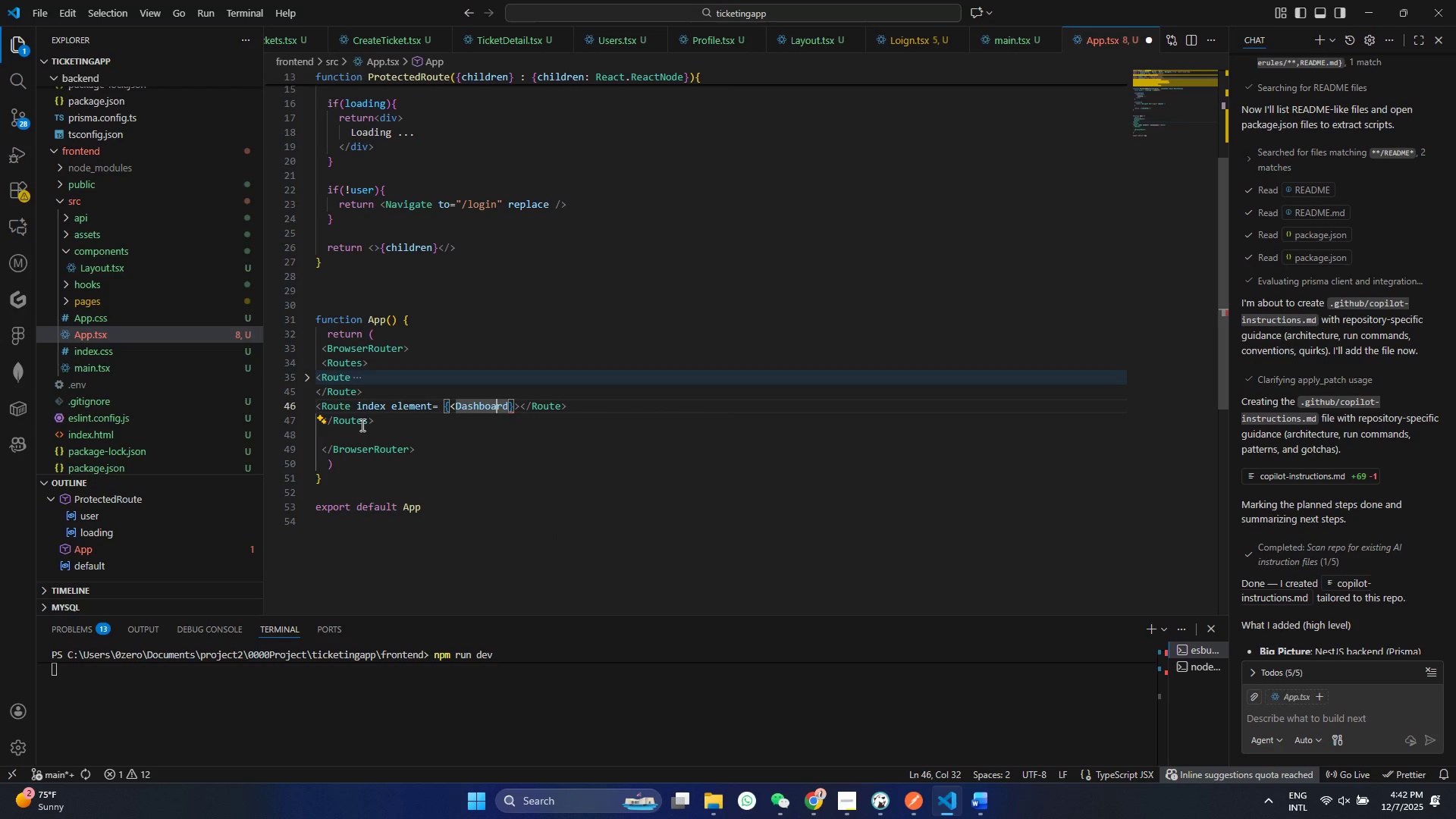 
hold_key(key=ArrowLeft, duration=0.66)
 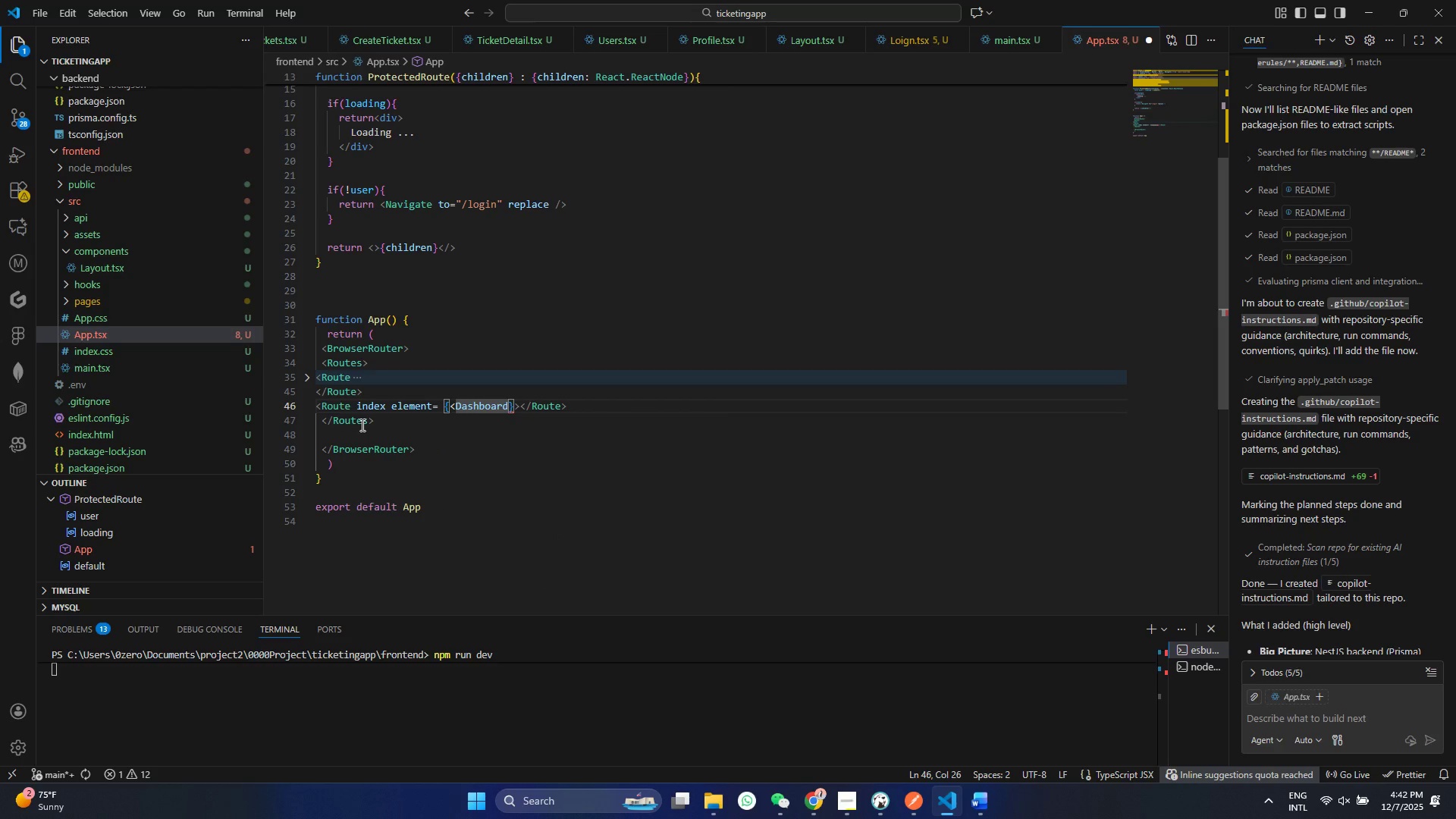 
hold_key(key=ArrowRight, duration=0.73)
 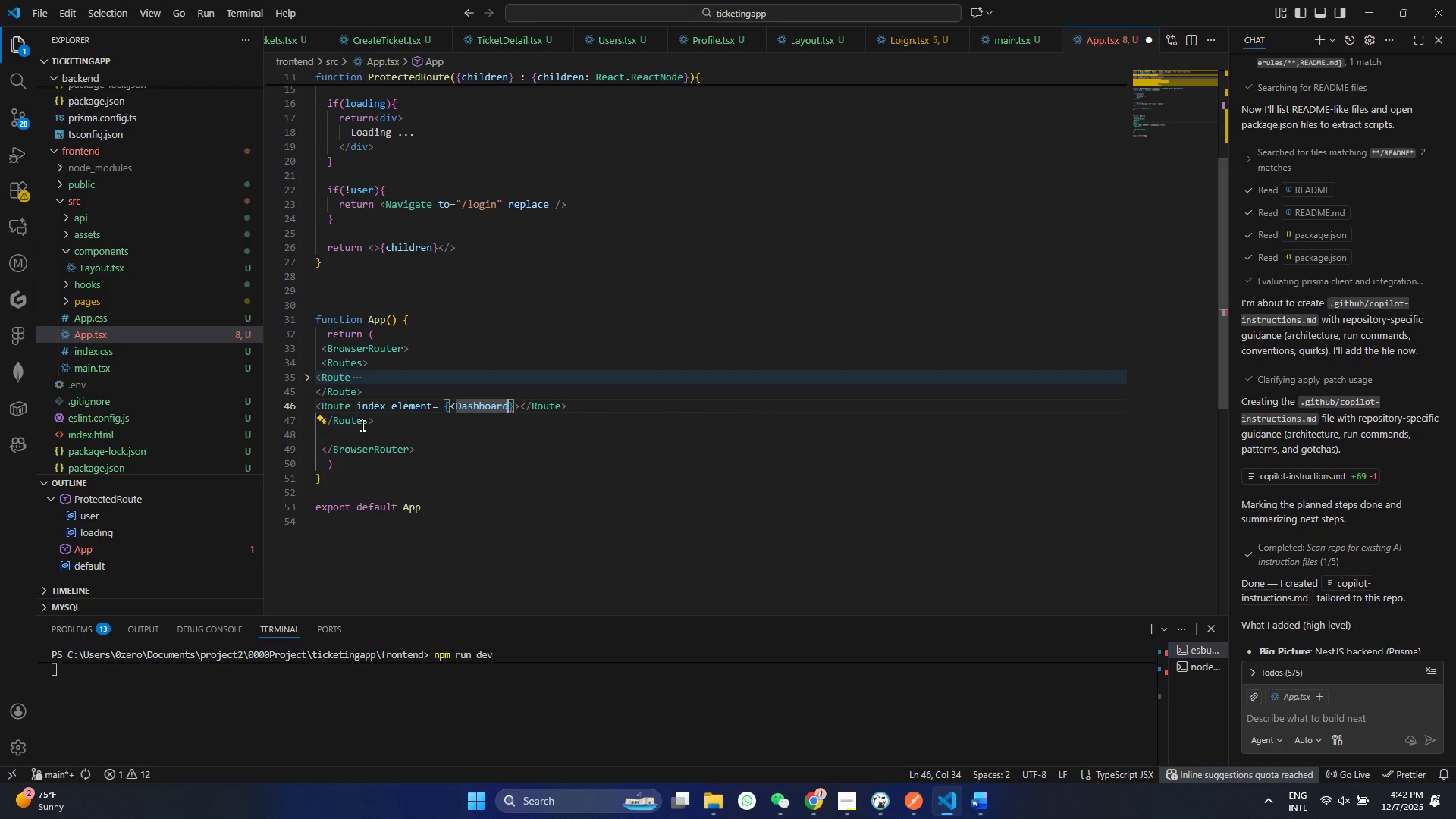 
key(Slash)
 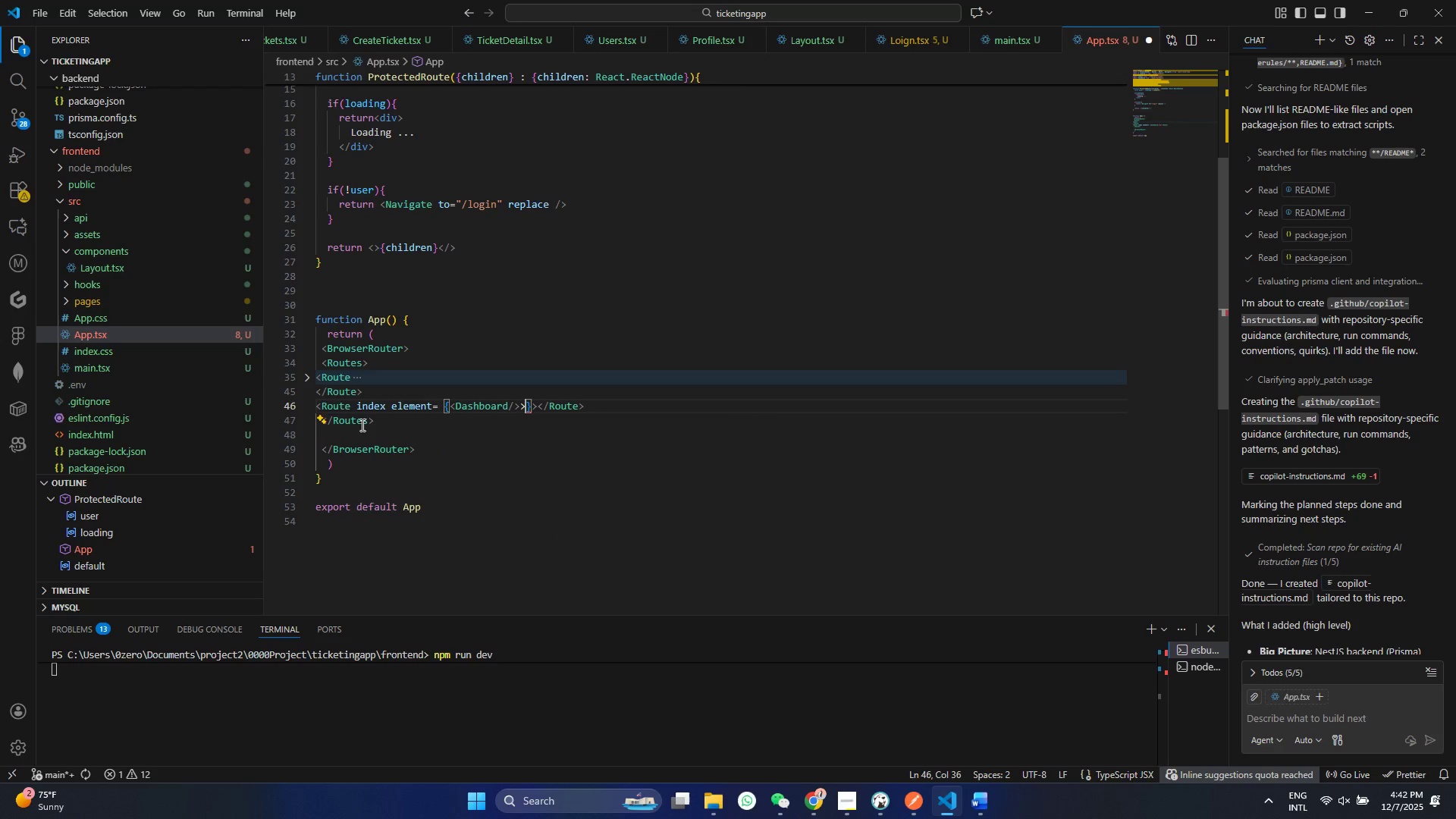 
key(Period)
 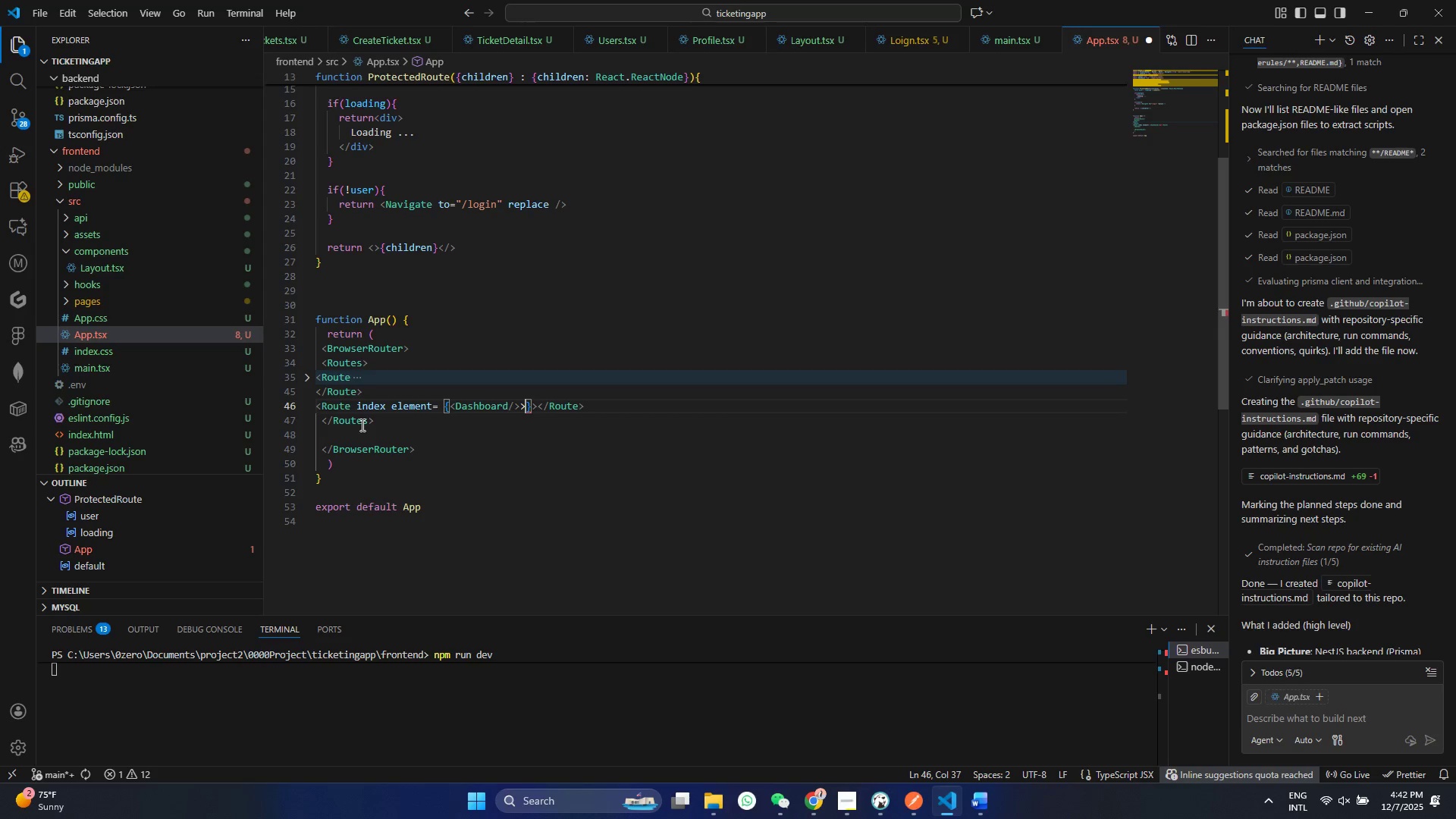 
hold_key(key=ControlLeft, duration=0.55)
 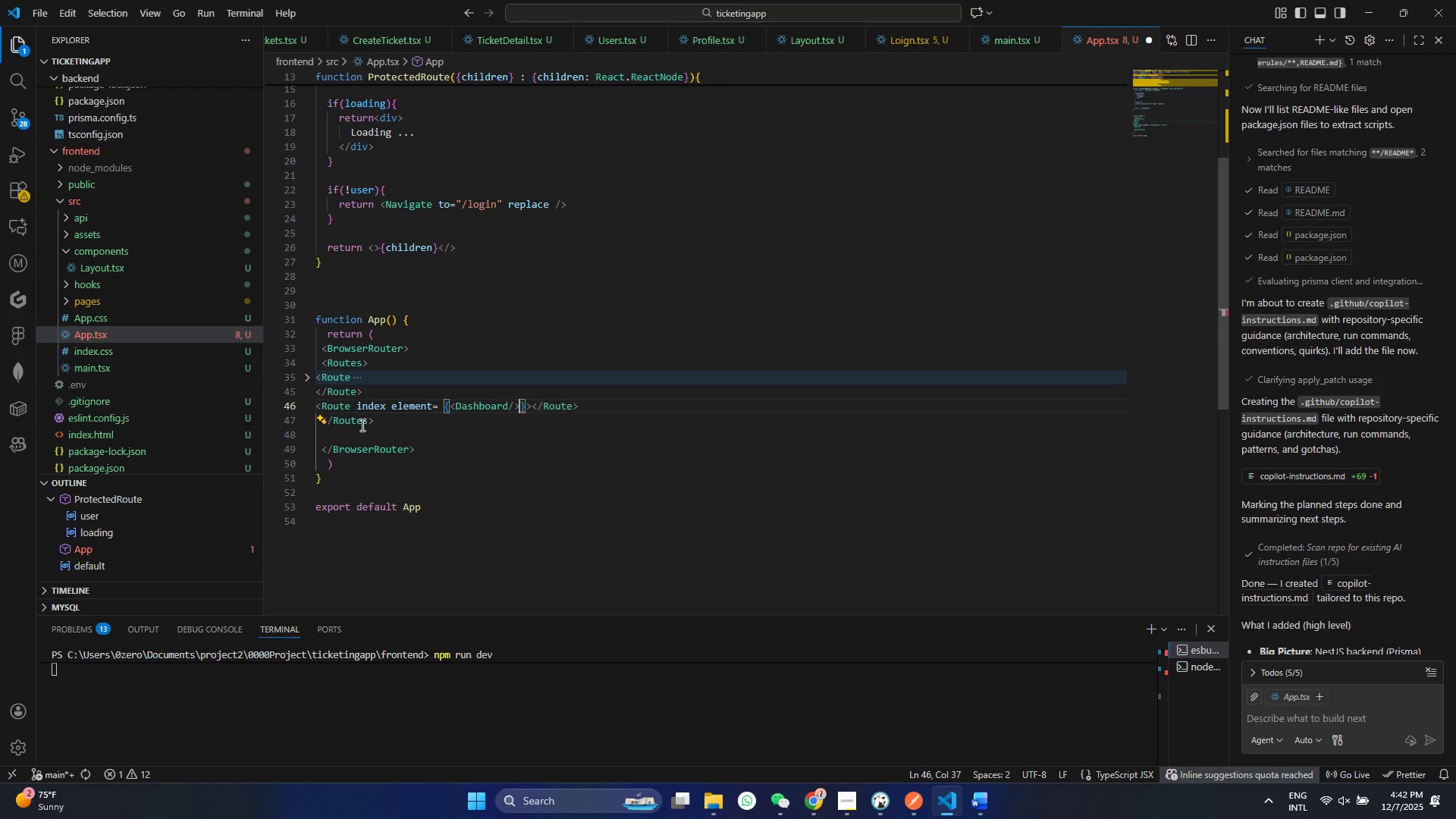 
key(Shift+Backspace)
 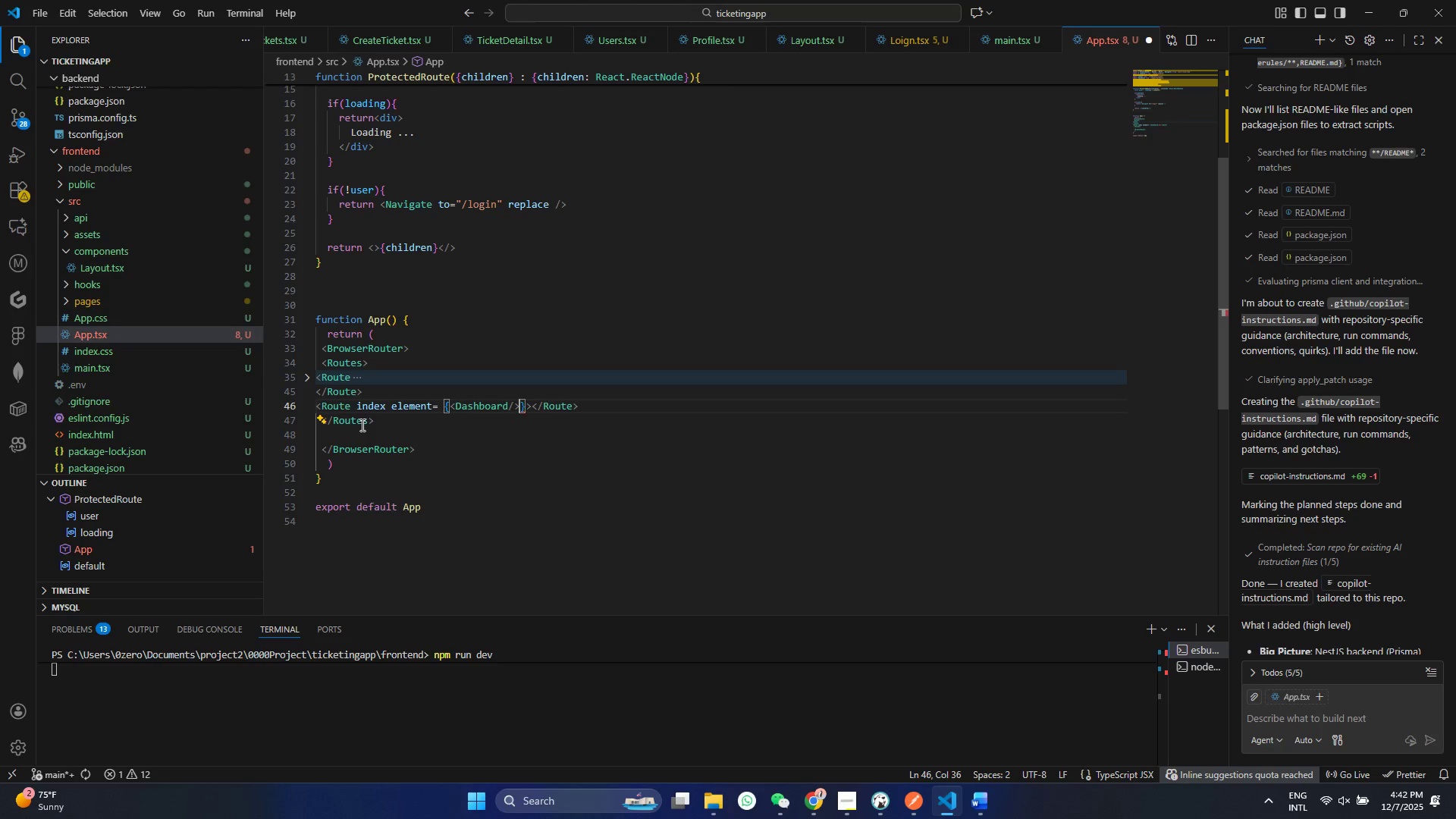 
key(Control+ControlLeft)
 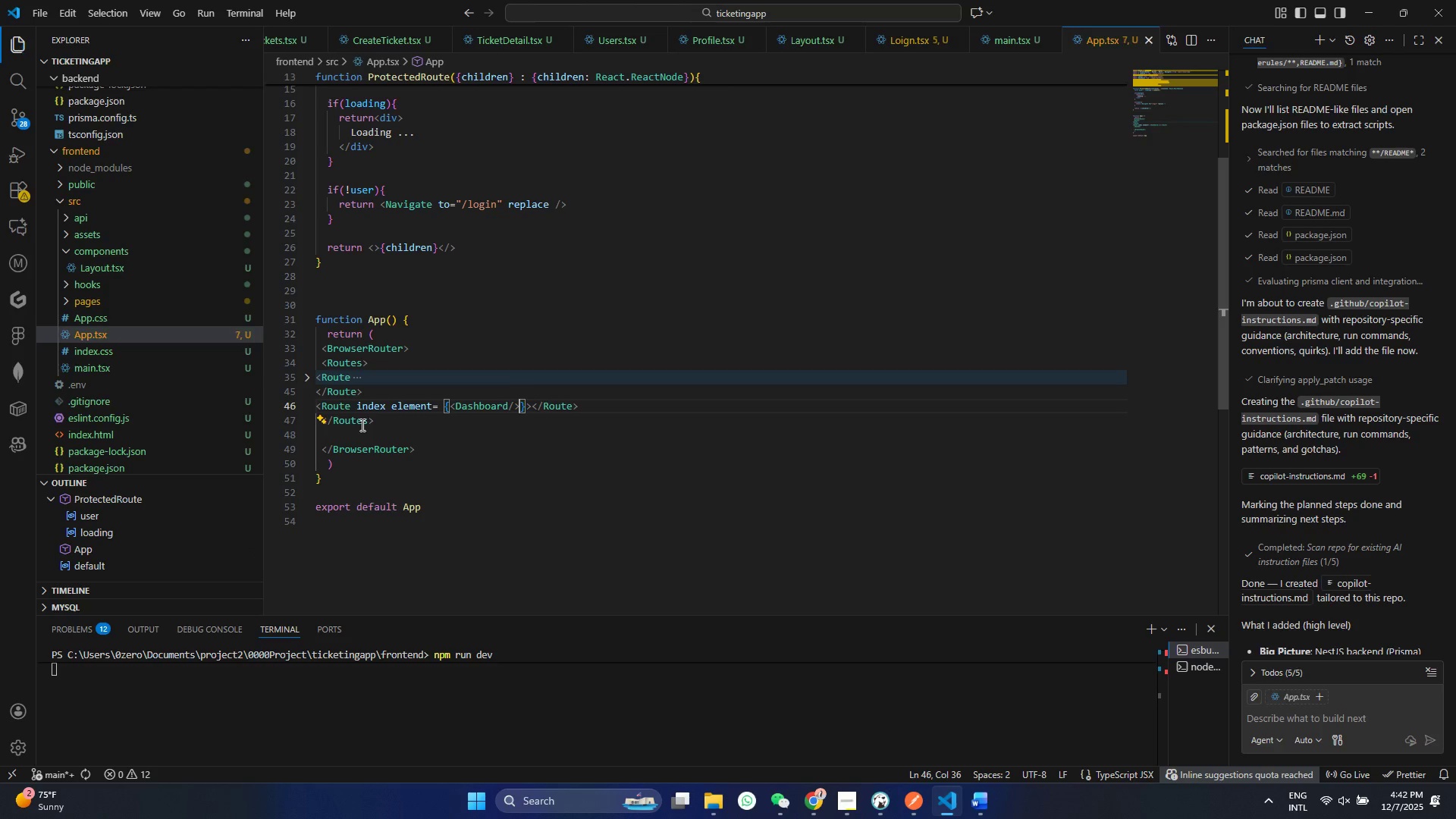 
key(Control+S)
 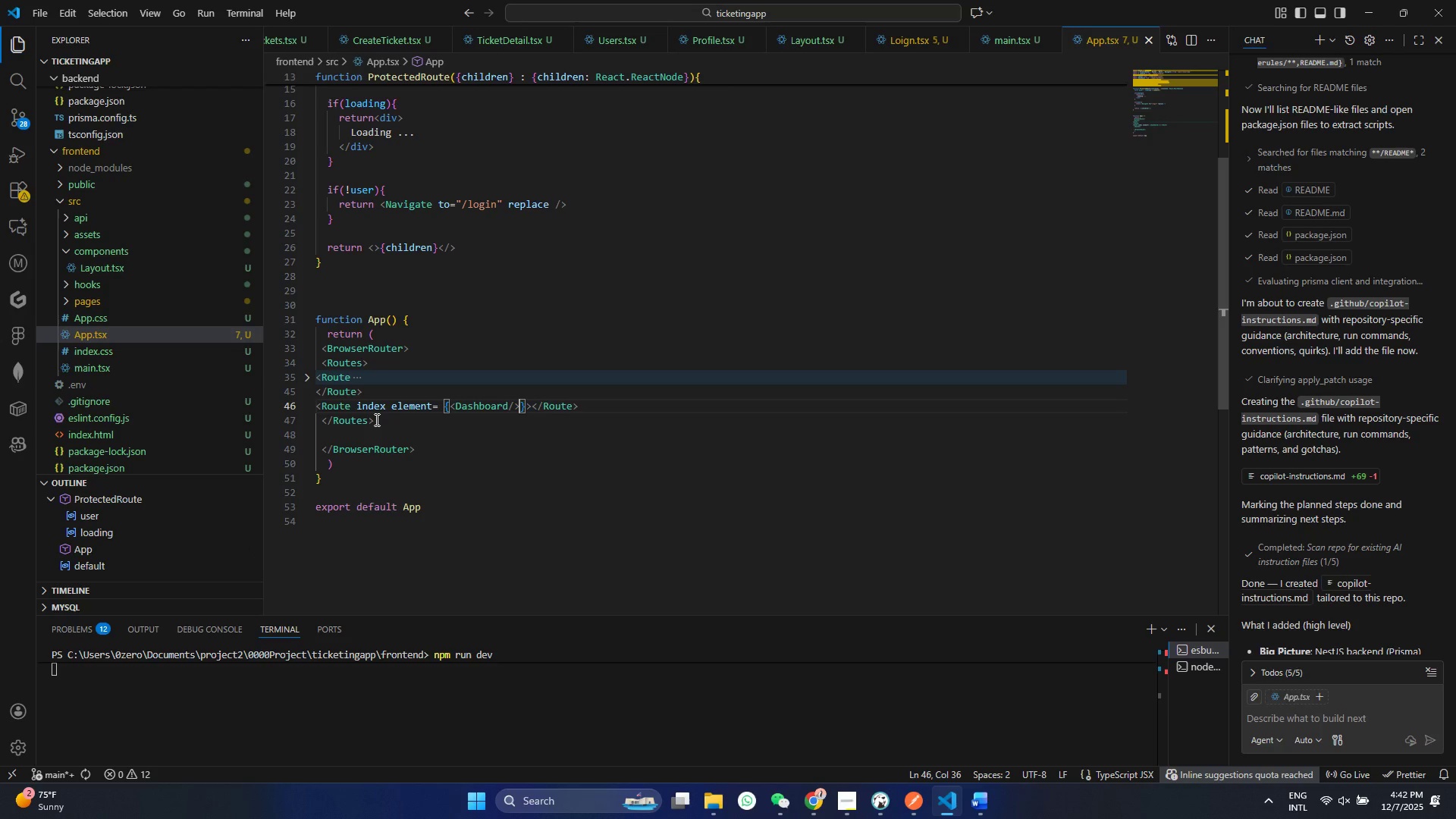 
hold_key(key=ShiftLeft, duration=0.78)
 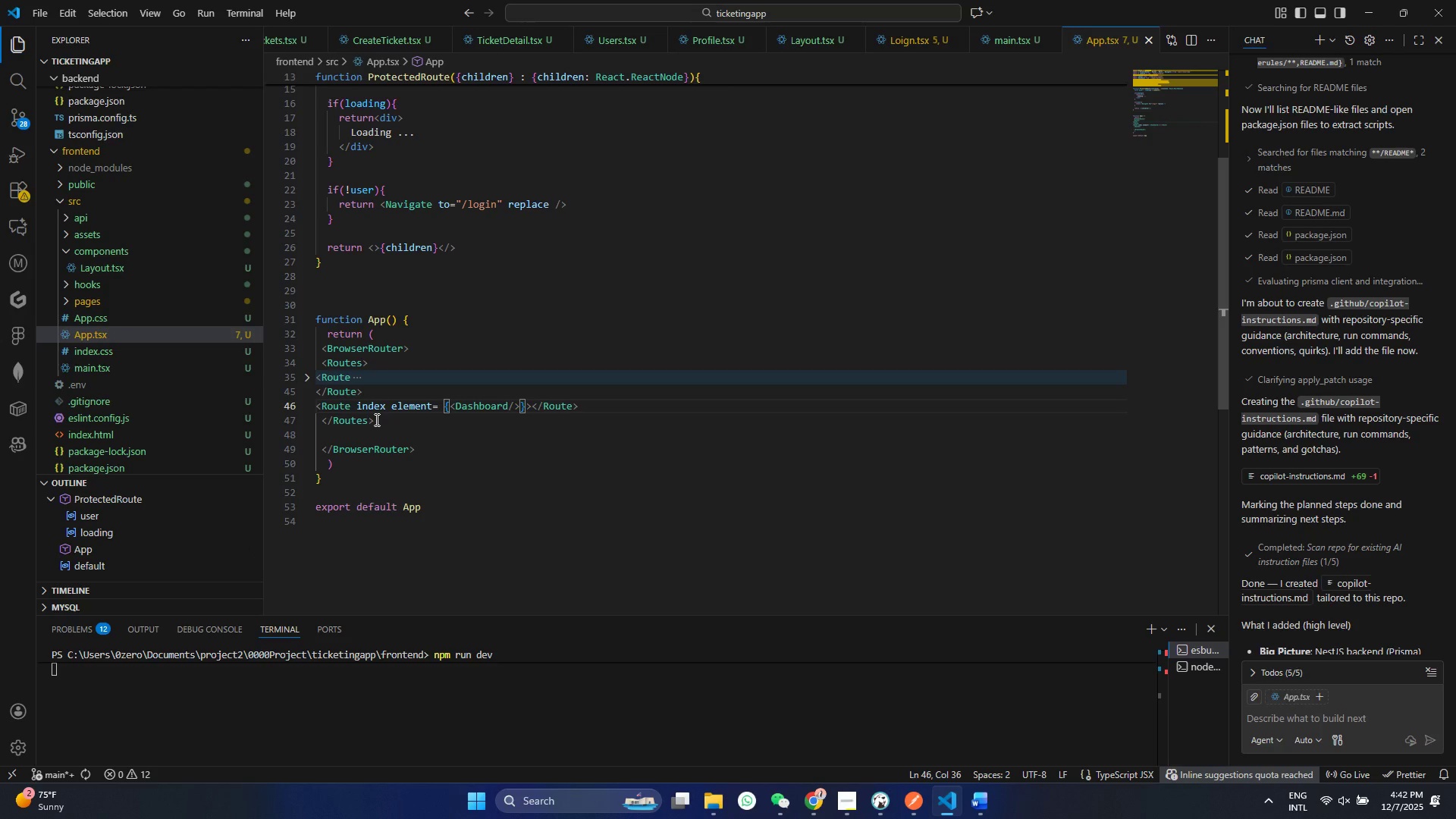 
hold_key(key=ShiftLeft, duration=1.5)
 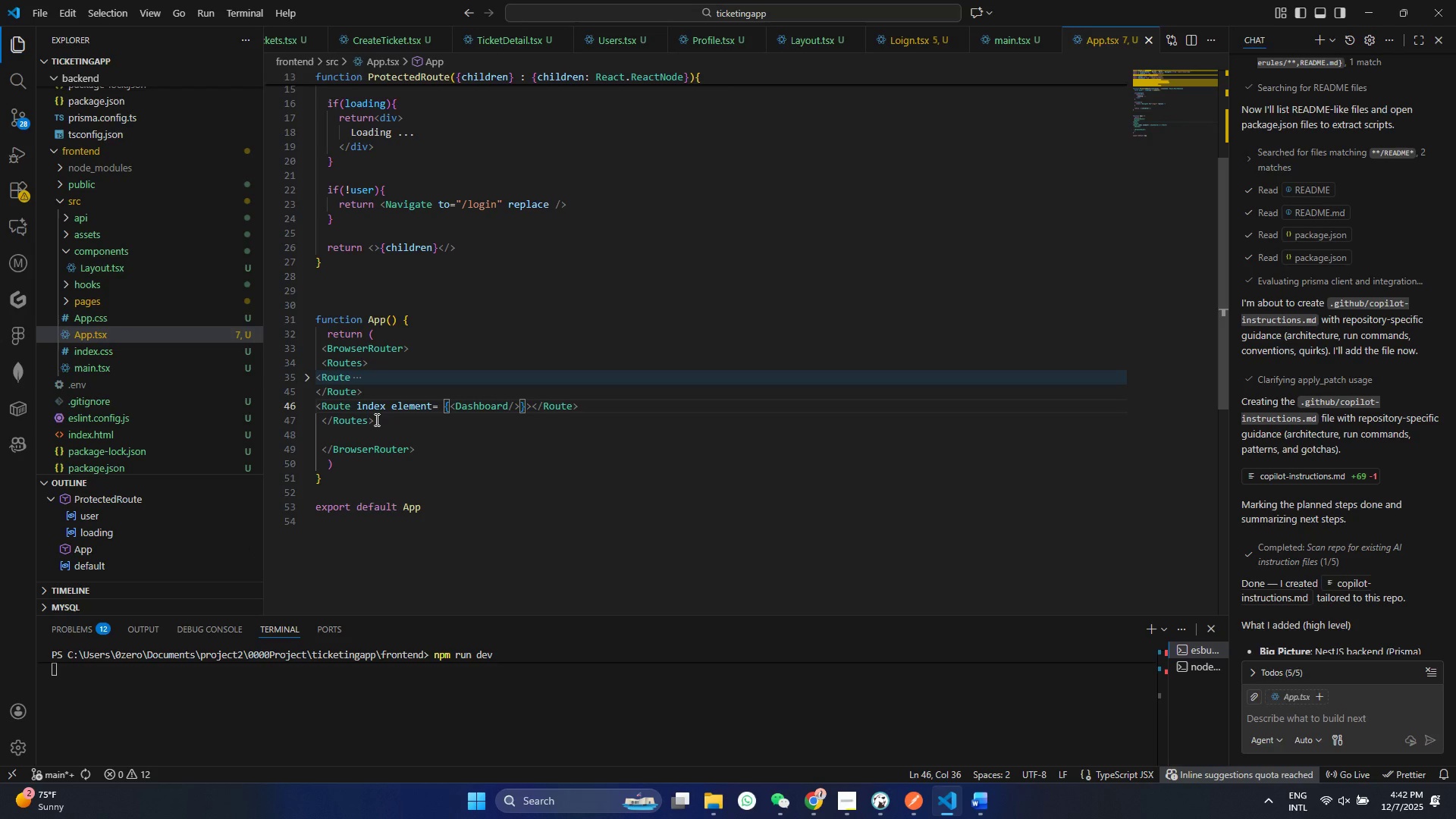 
hold_key(key=AltLeft, duration=0.56)
 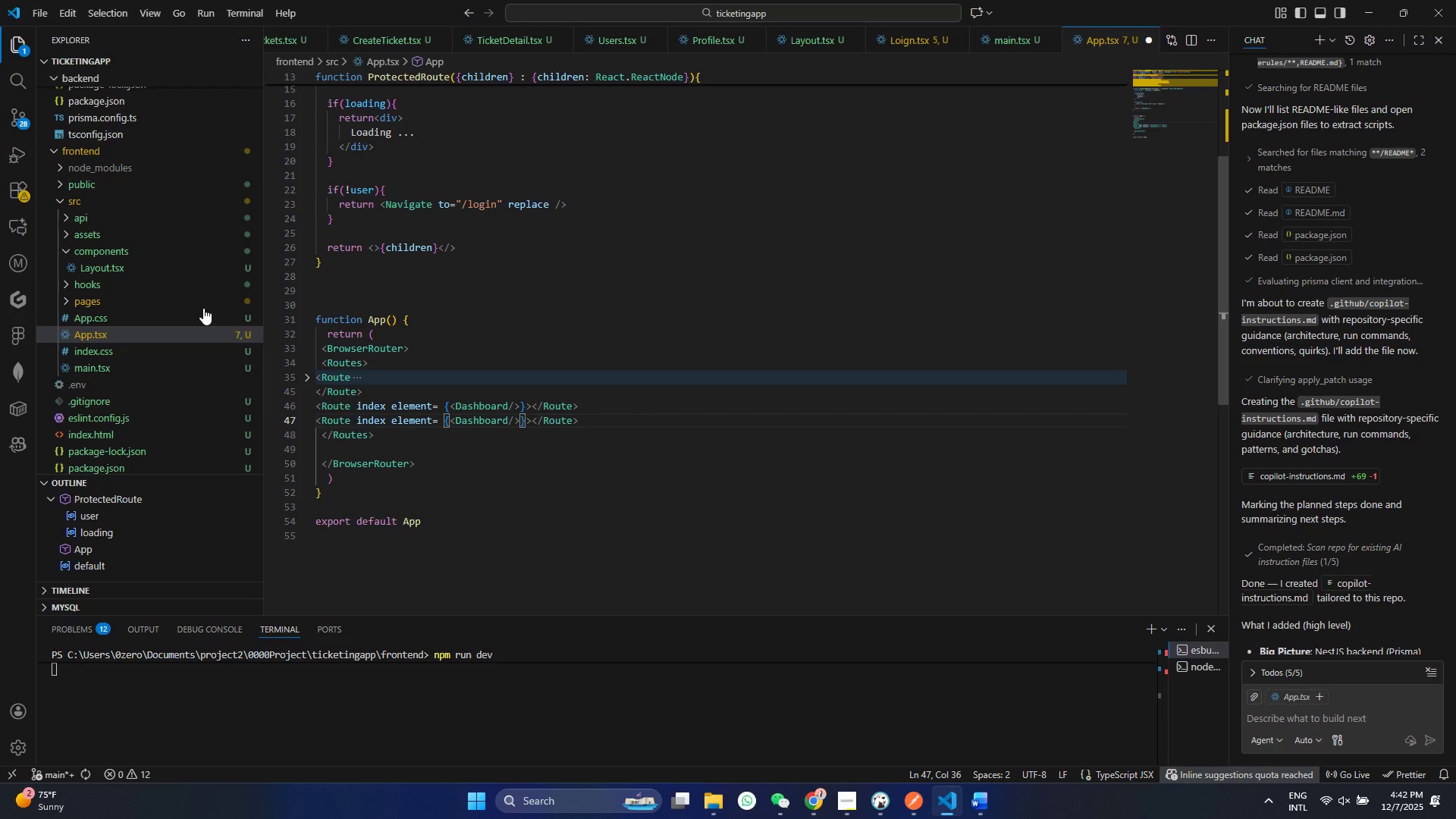 
key(Shift+ArrowDown)
 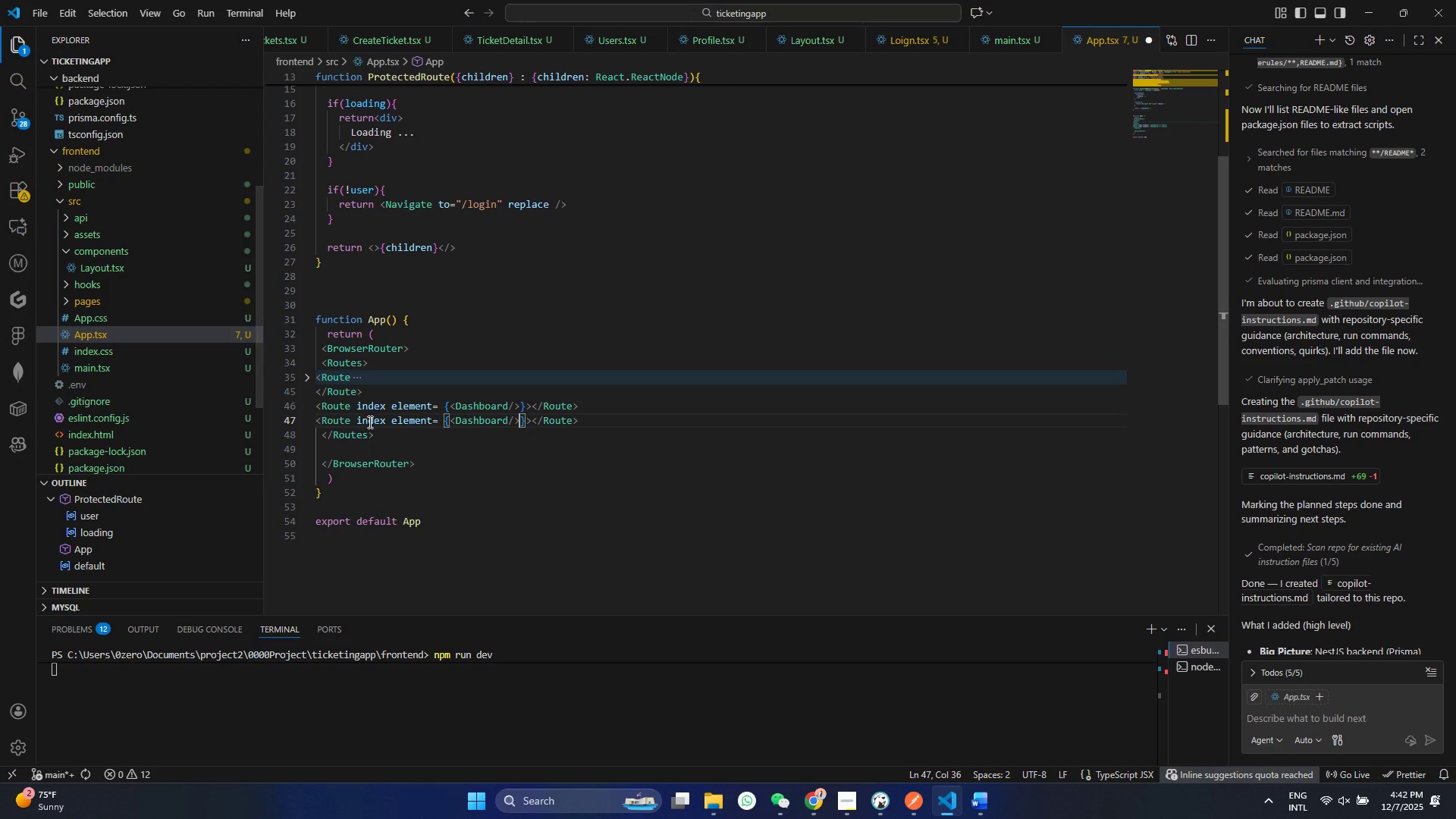 
double_click([372, 425])
 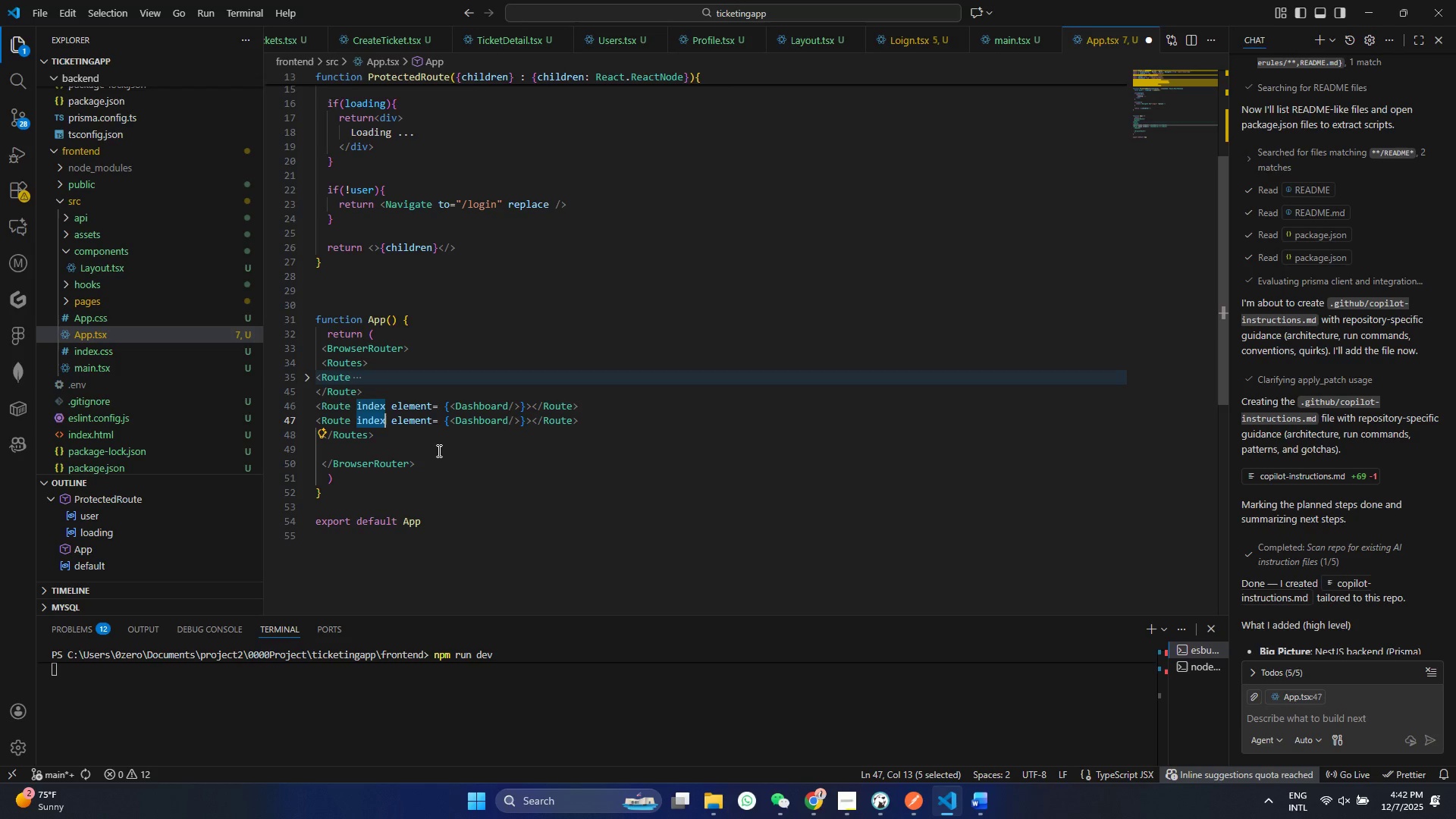 
type(path=)
 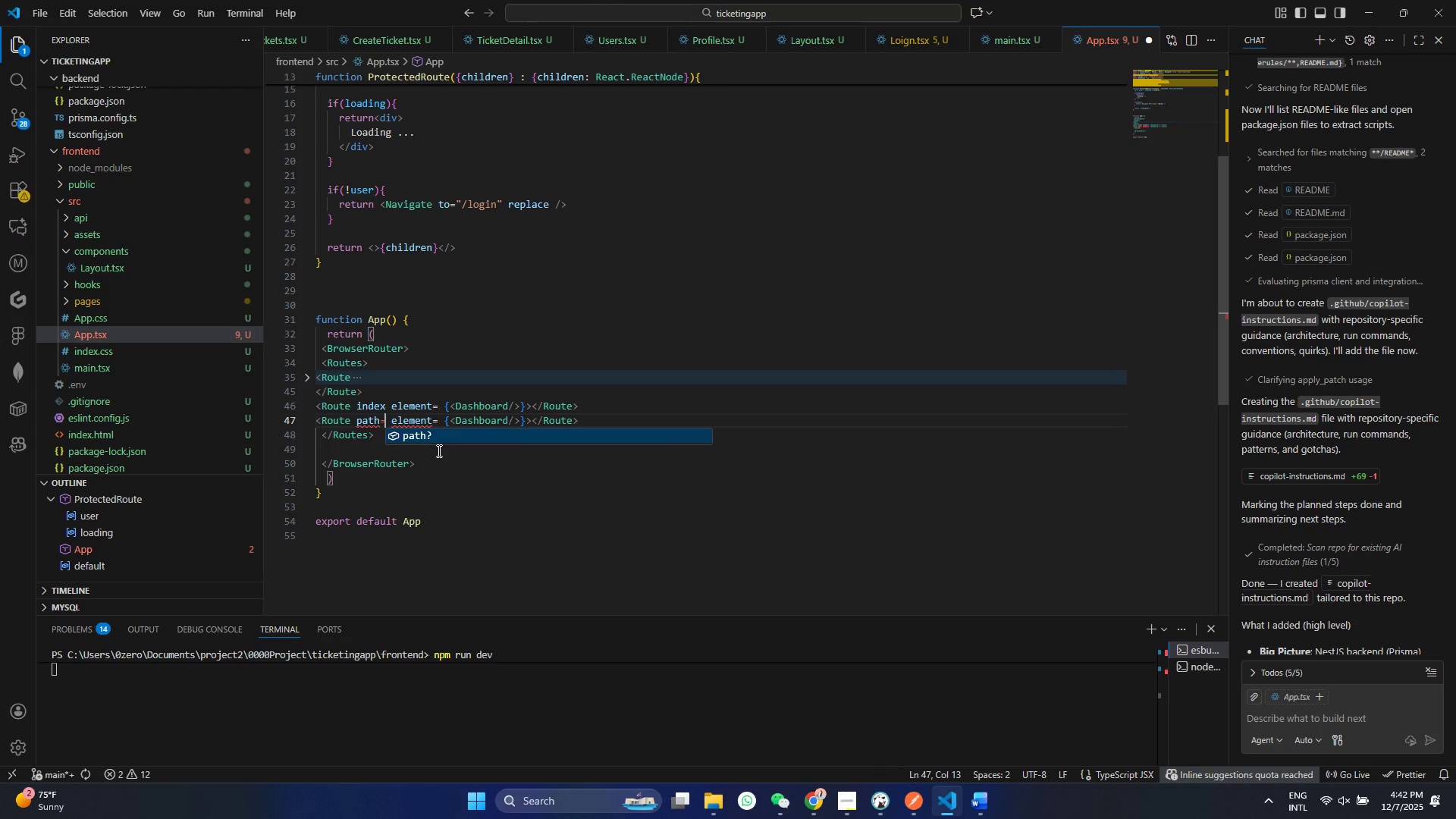 
key(Shift+Quote)
 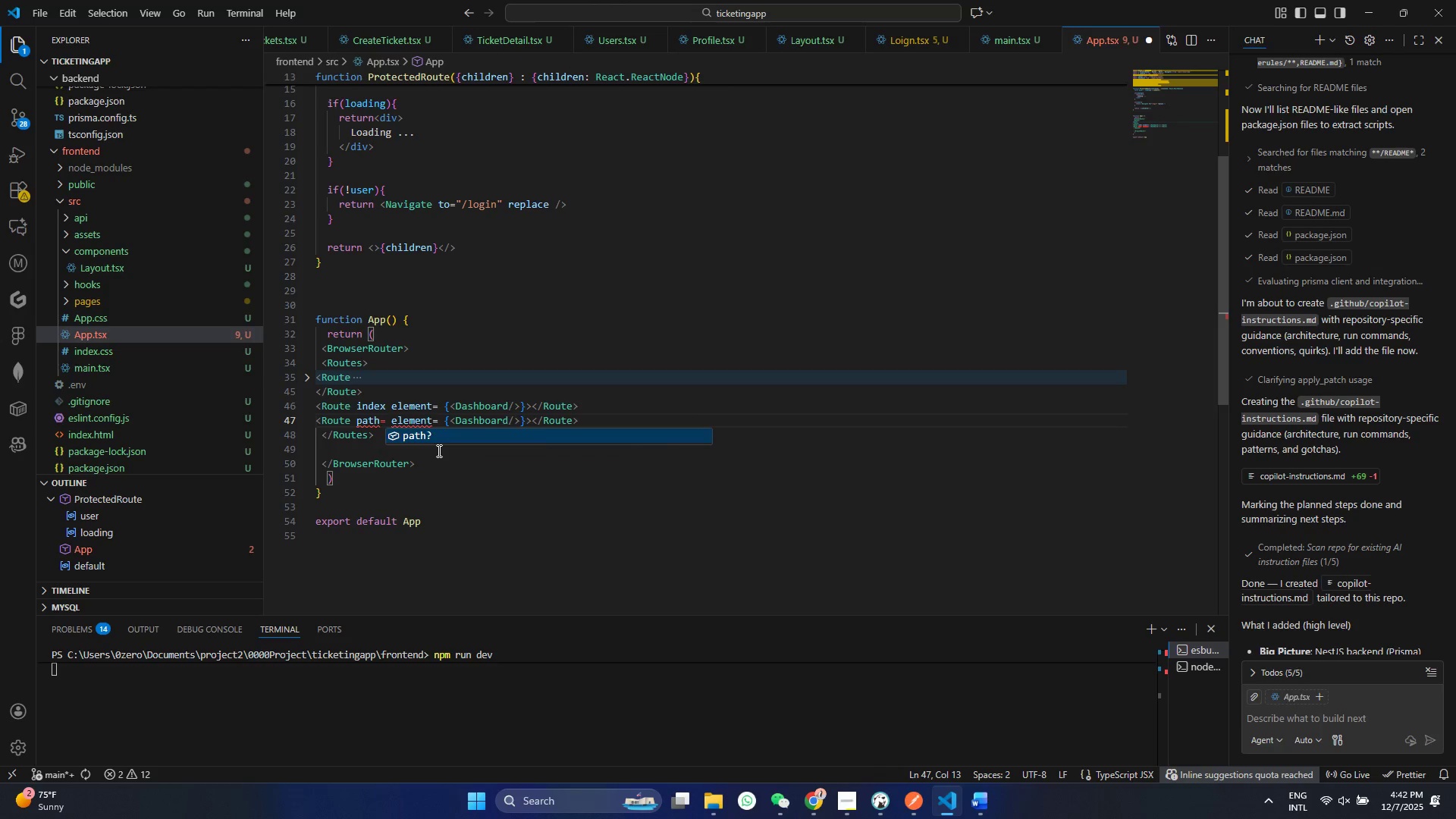 
key(Shift+Quote)
 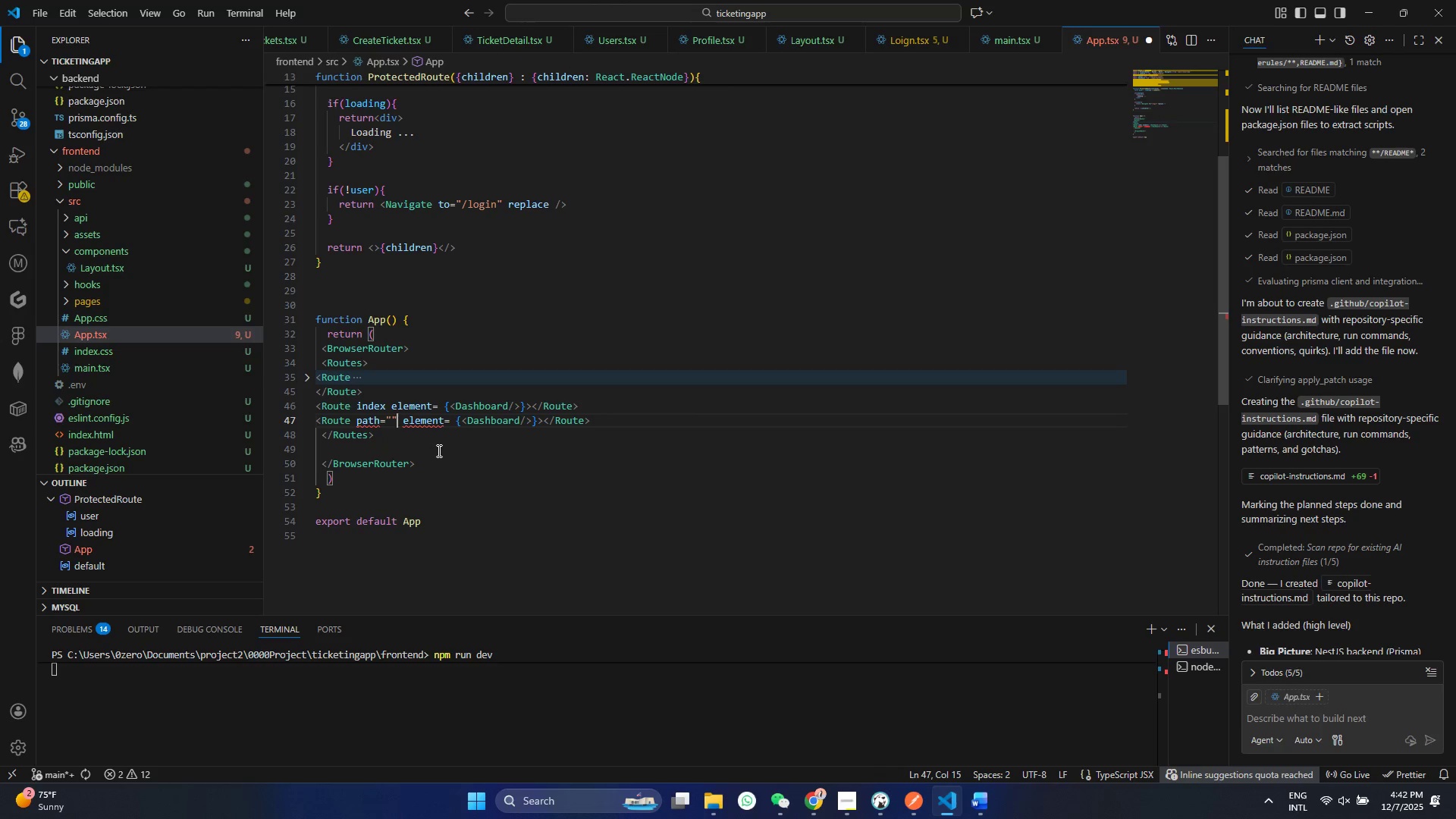 
key(Shift+ArrowLeft)
 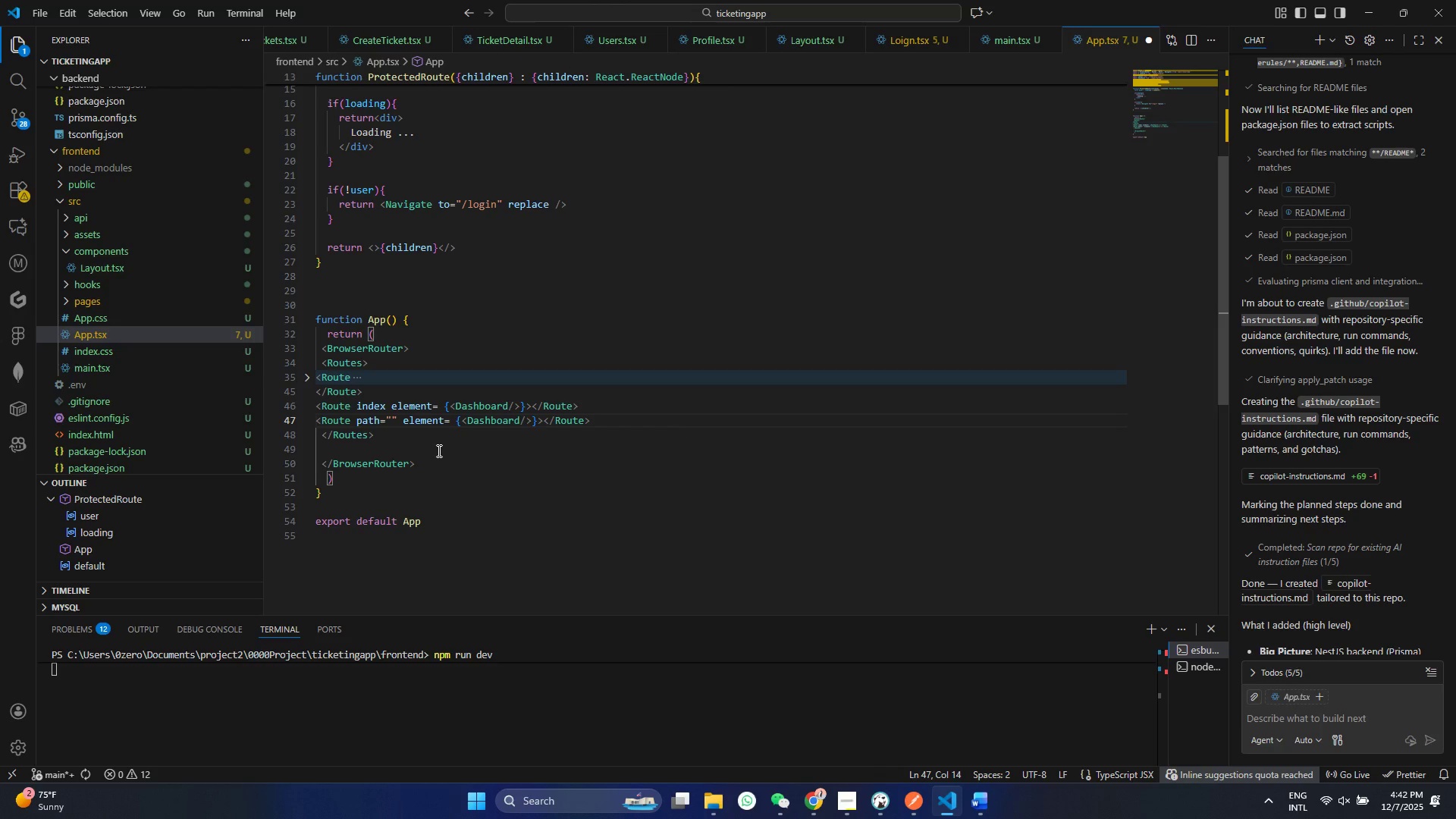 
type(ticker)
key(Backspace)
type(ts)
 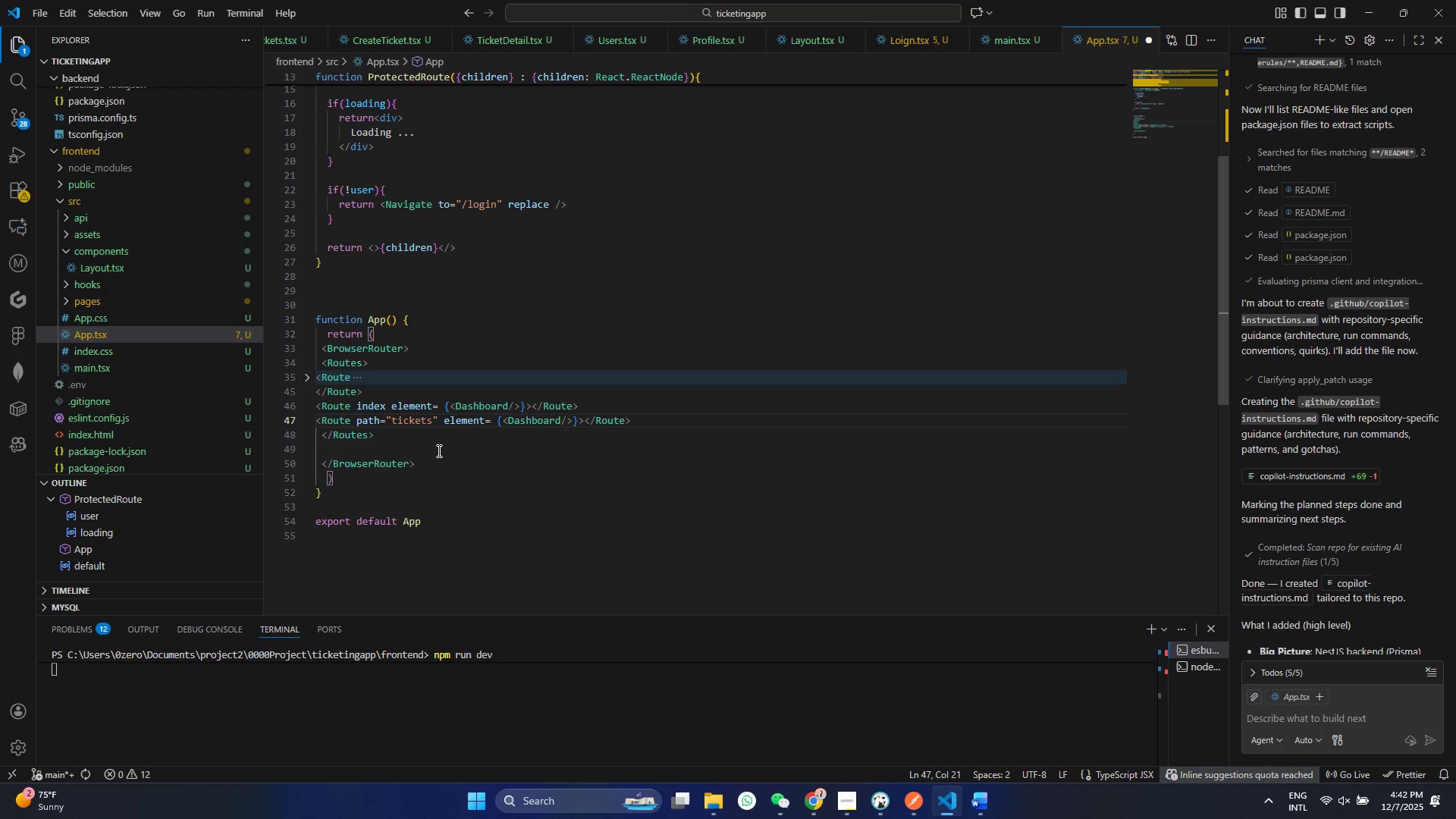 
double_click([544, 422])
 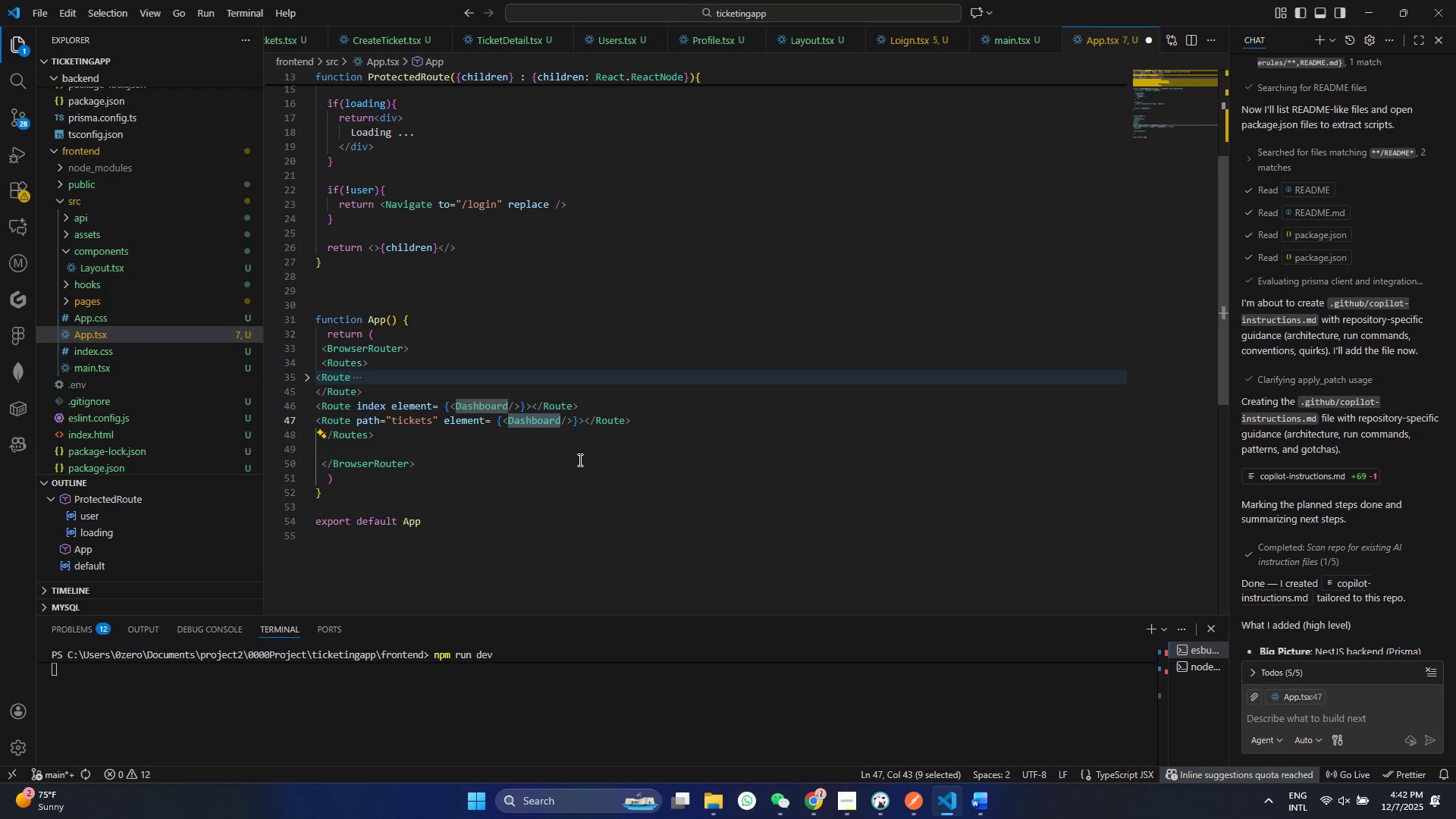 
type(Ticker)
key(Backspace)
type(t)
 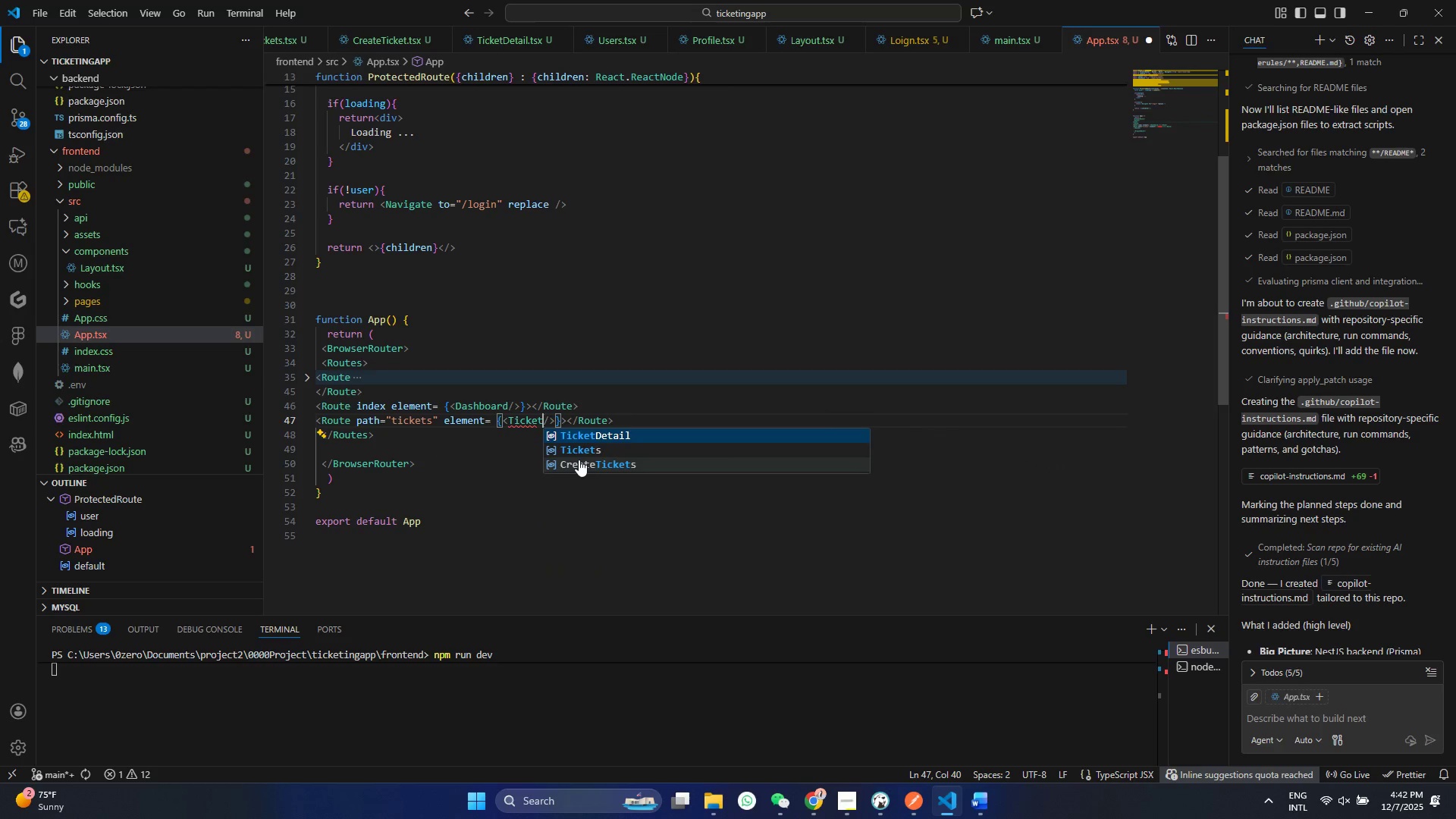 
key(Control+ControlLeft)
 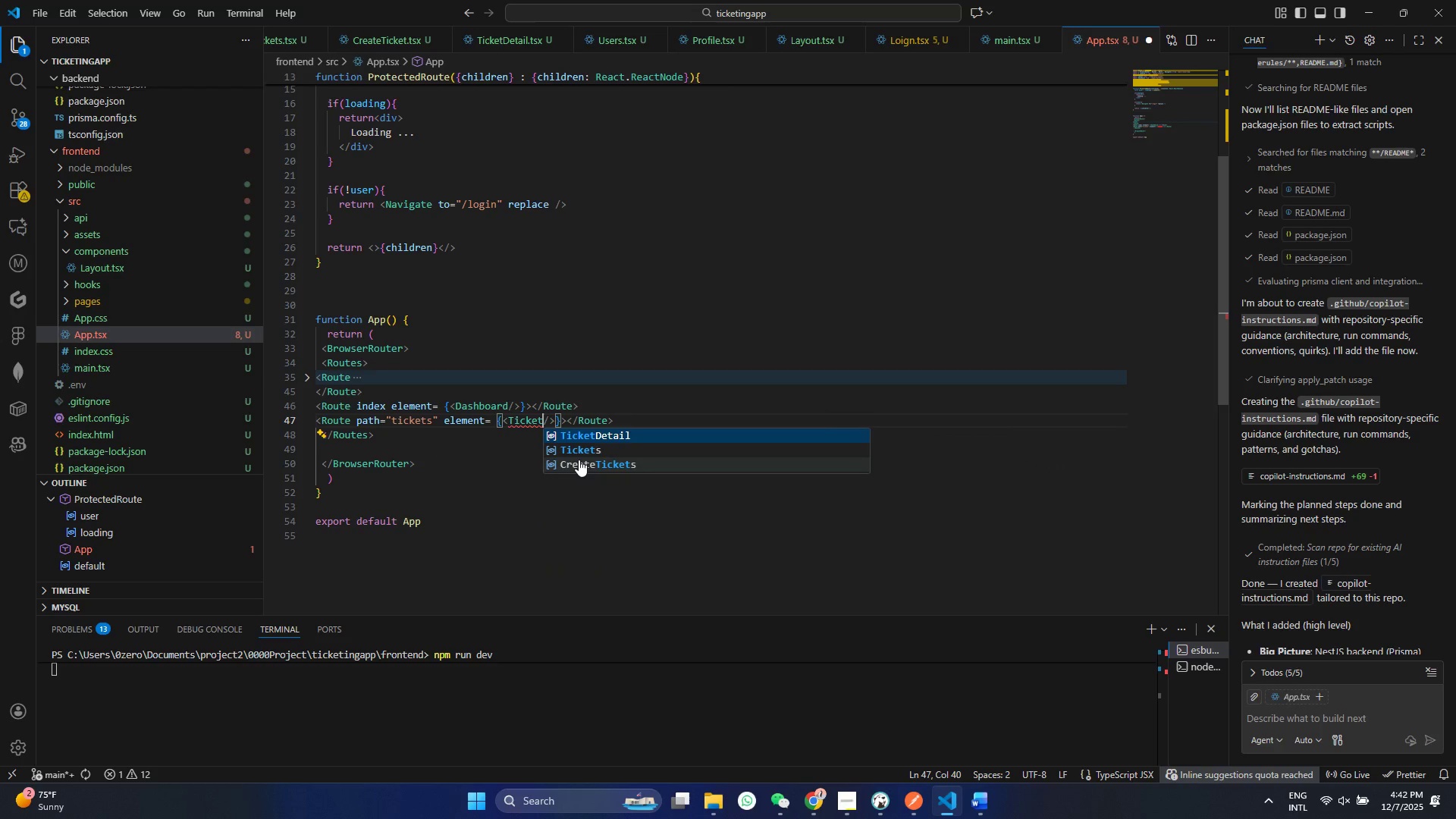 
key(Control+S)
 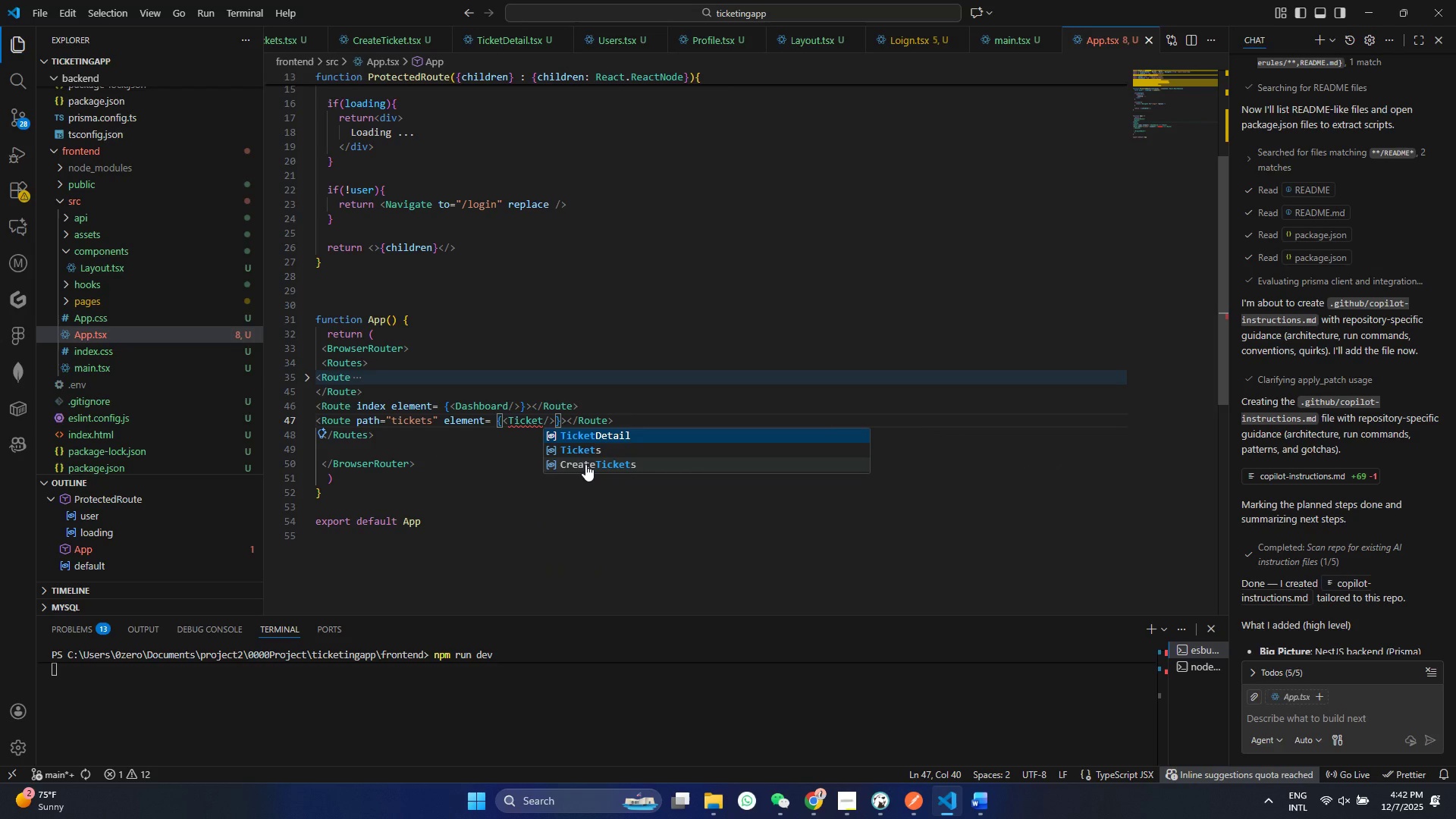 
key(S)
 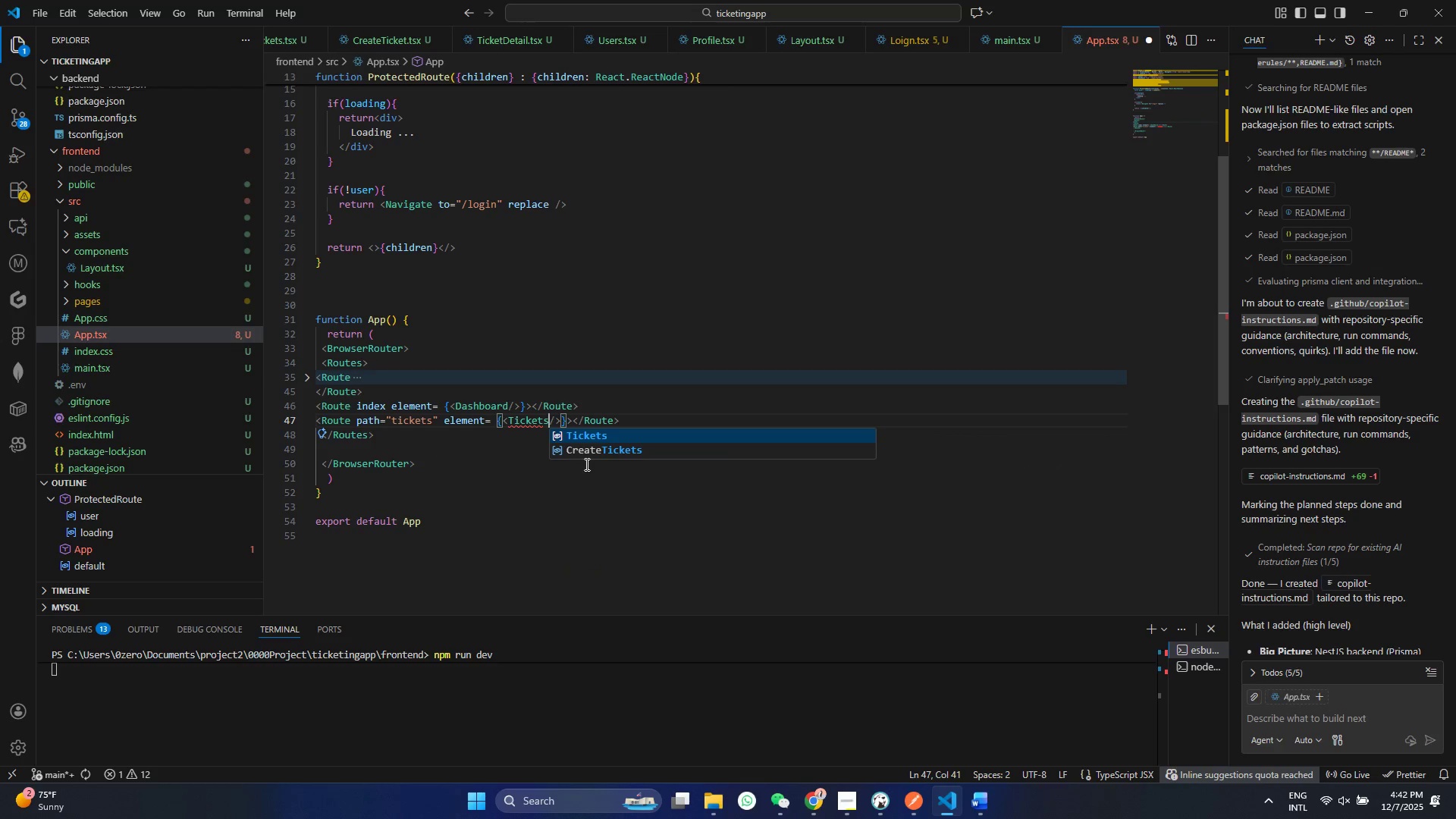 
key(Control+ControlLeft)
 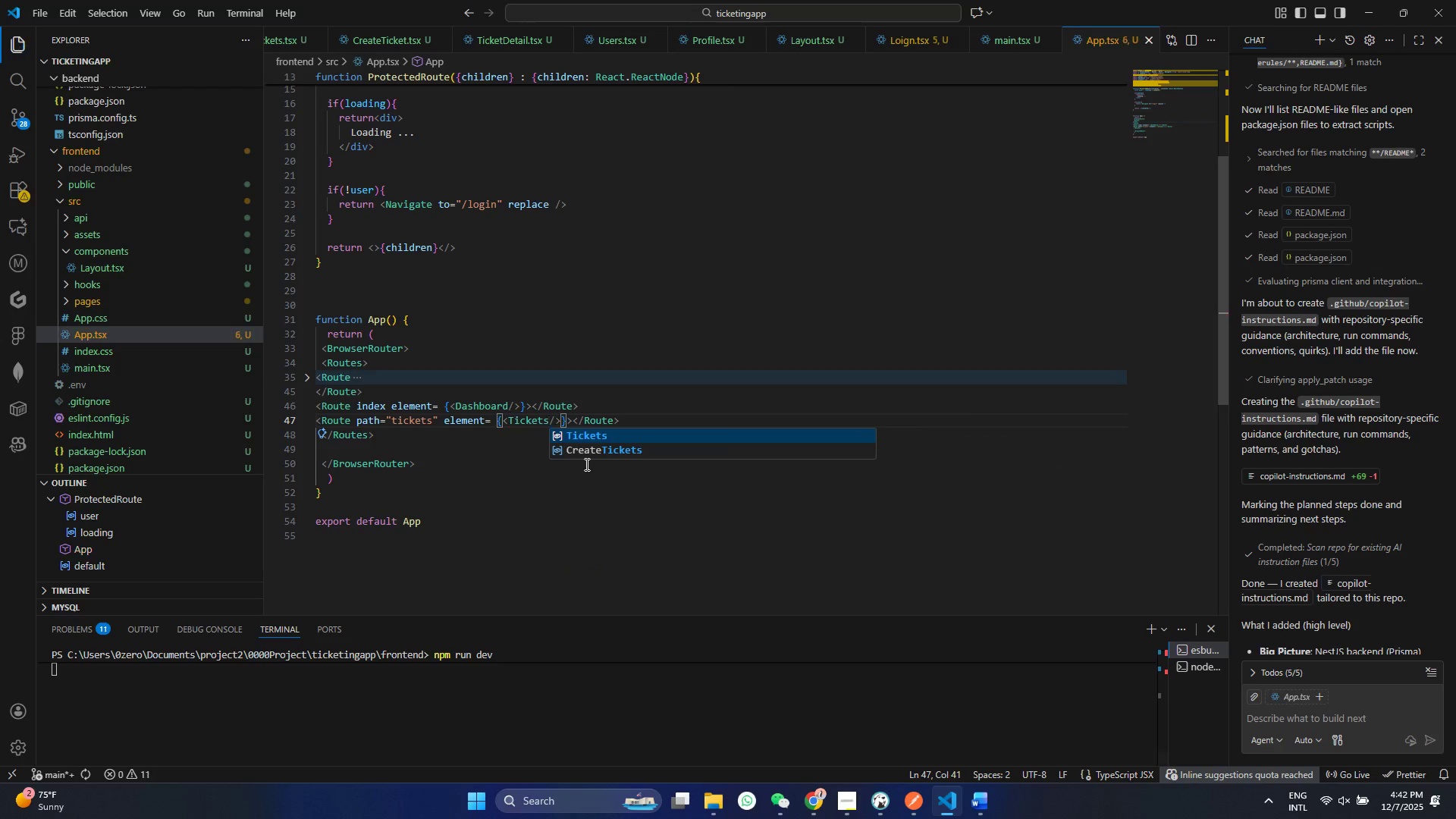 
key(Control+S)
 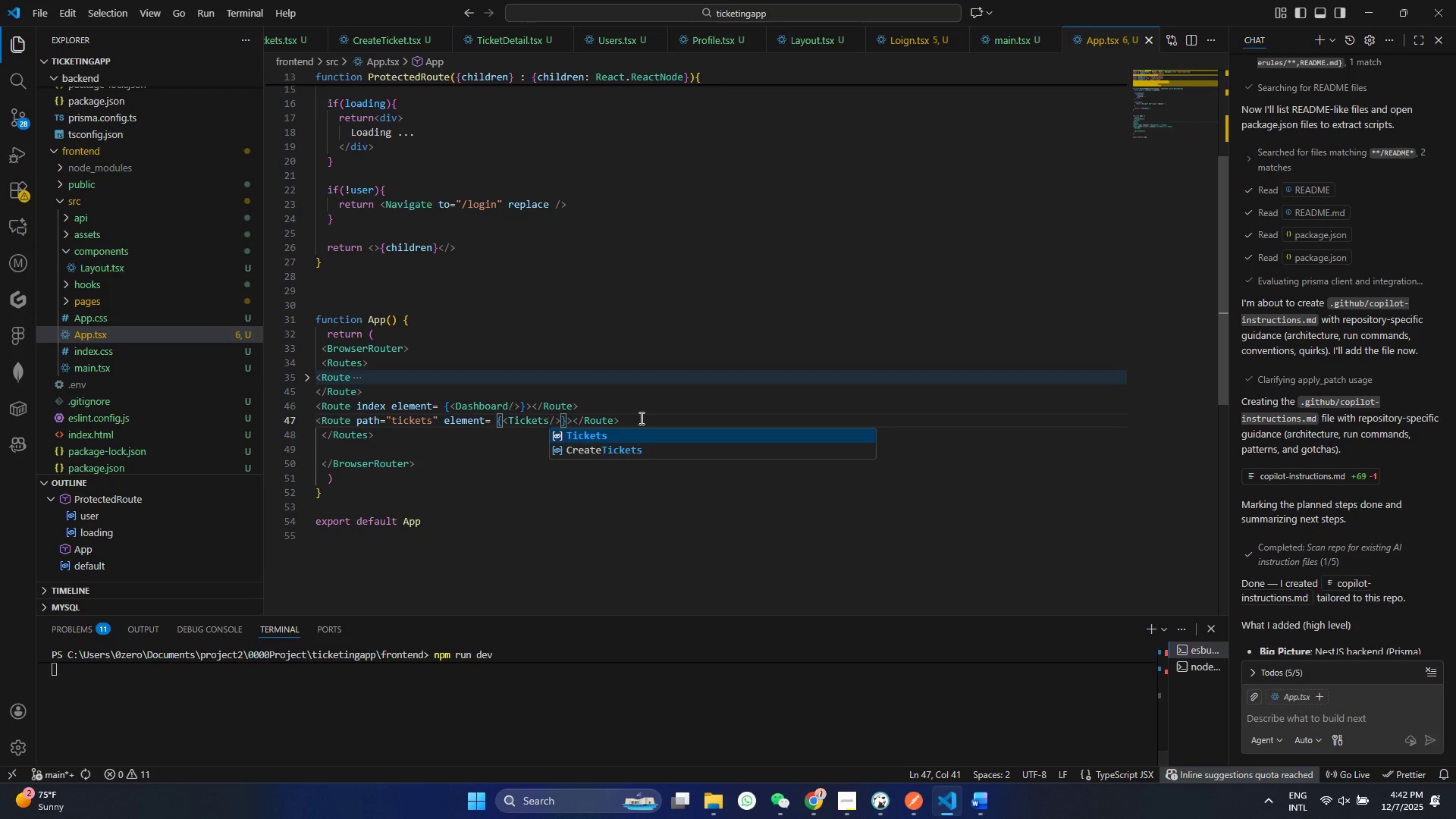 
left_click([640, 418])
 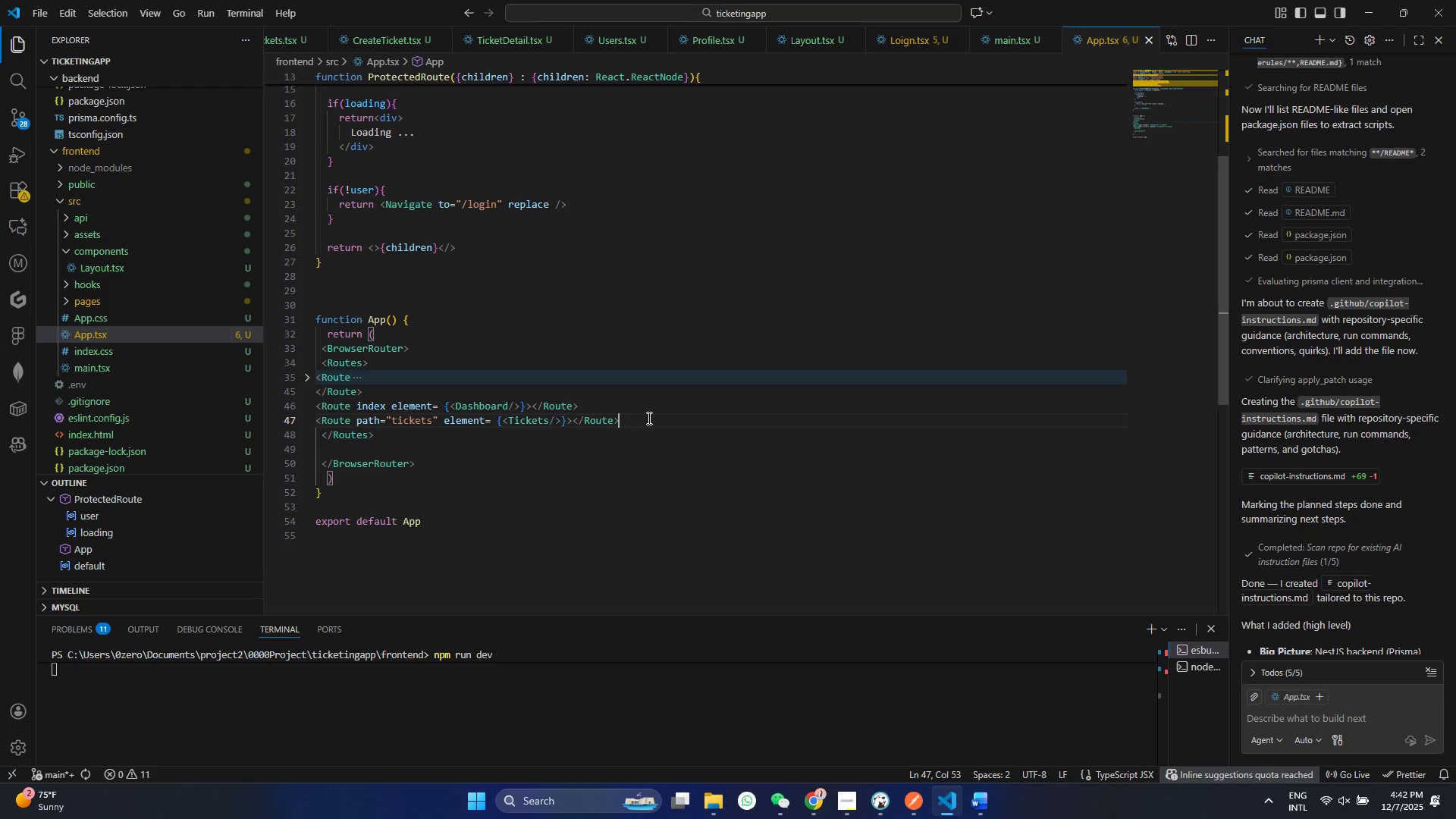 
hold_key(key=ShiftLeft, duration=1.52)
 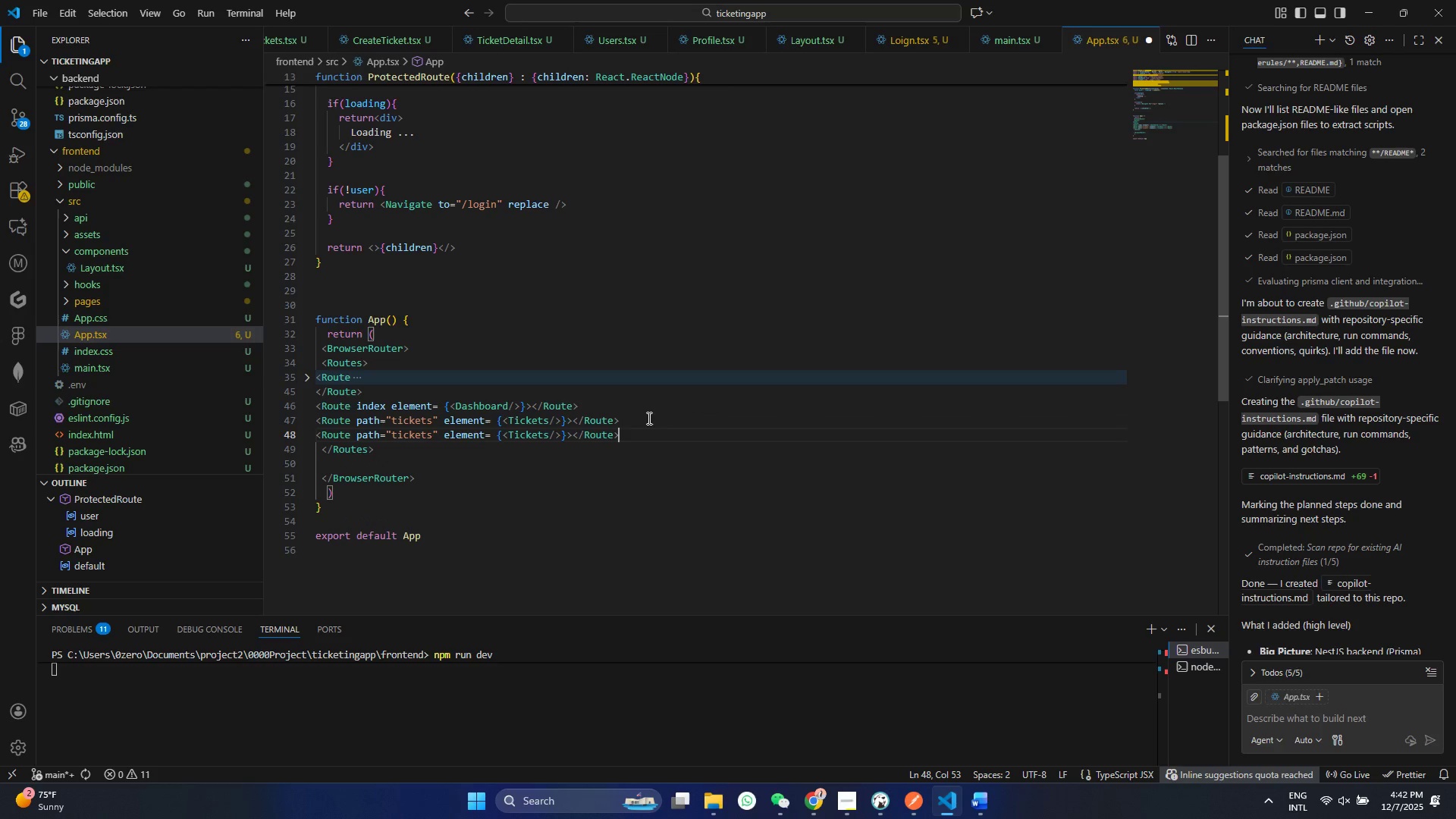 
key(Alt+Shift+AltLeft)
 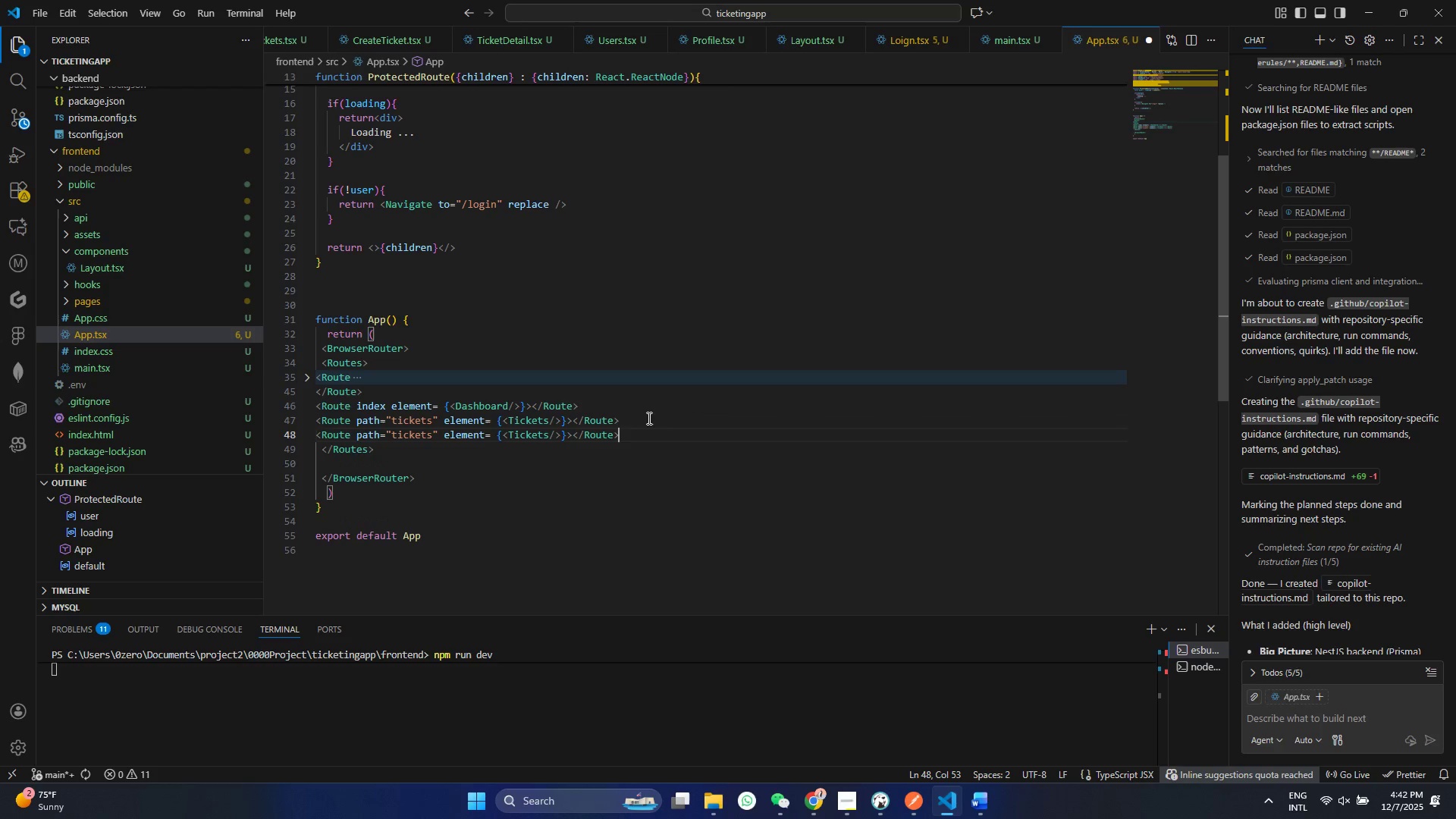 
key(Shift+ArrowDown)
 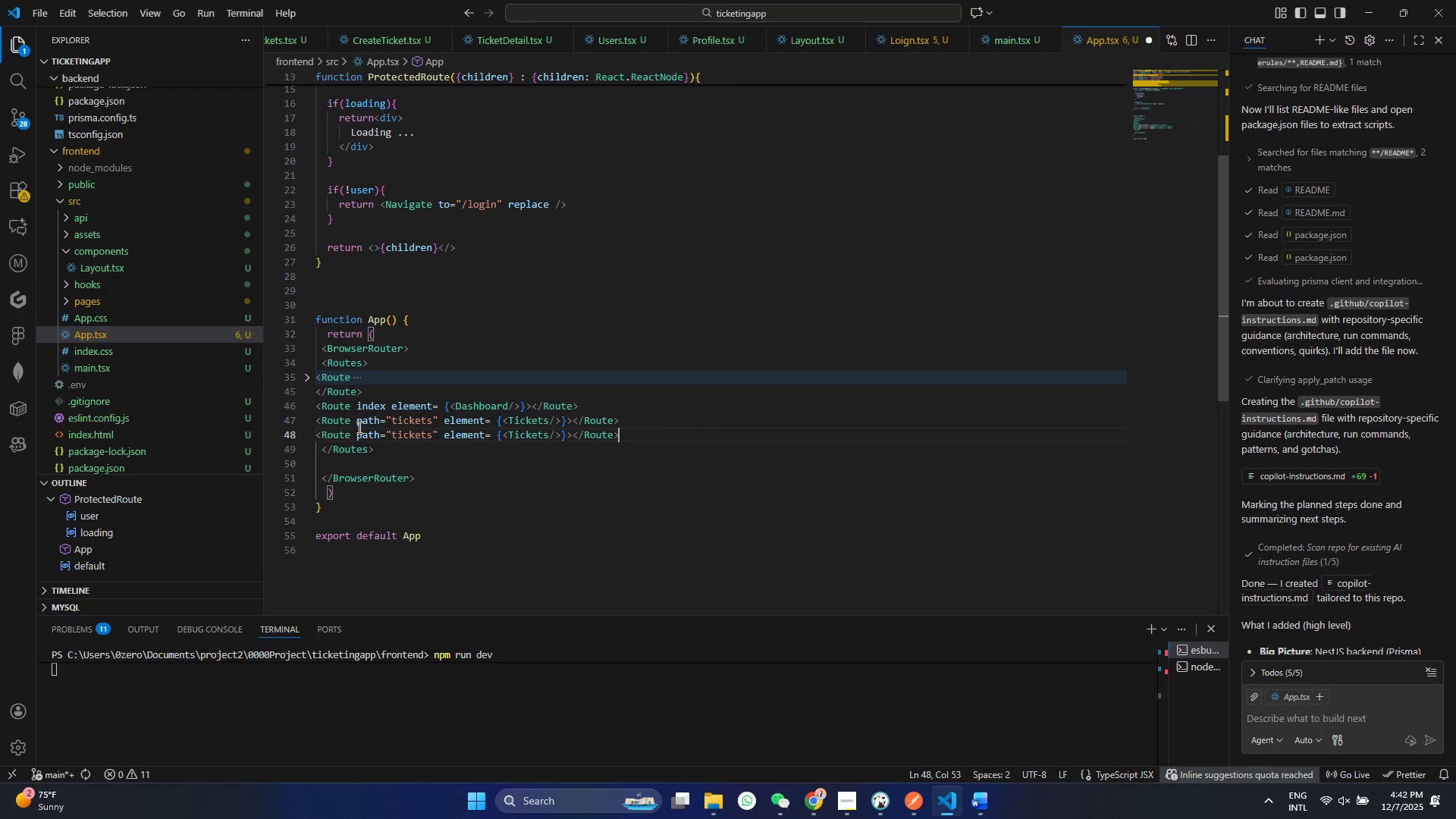 
left_click([430, 435])
 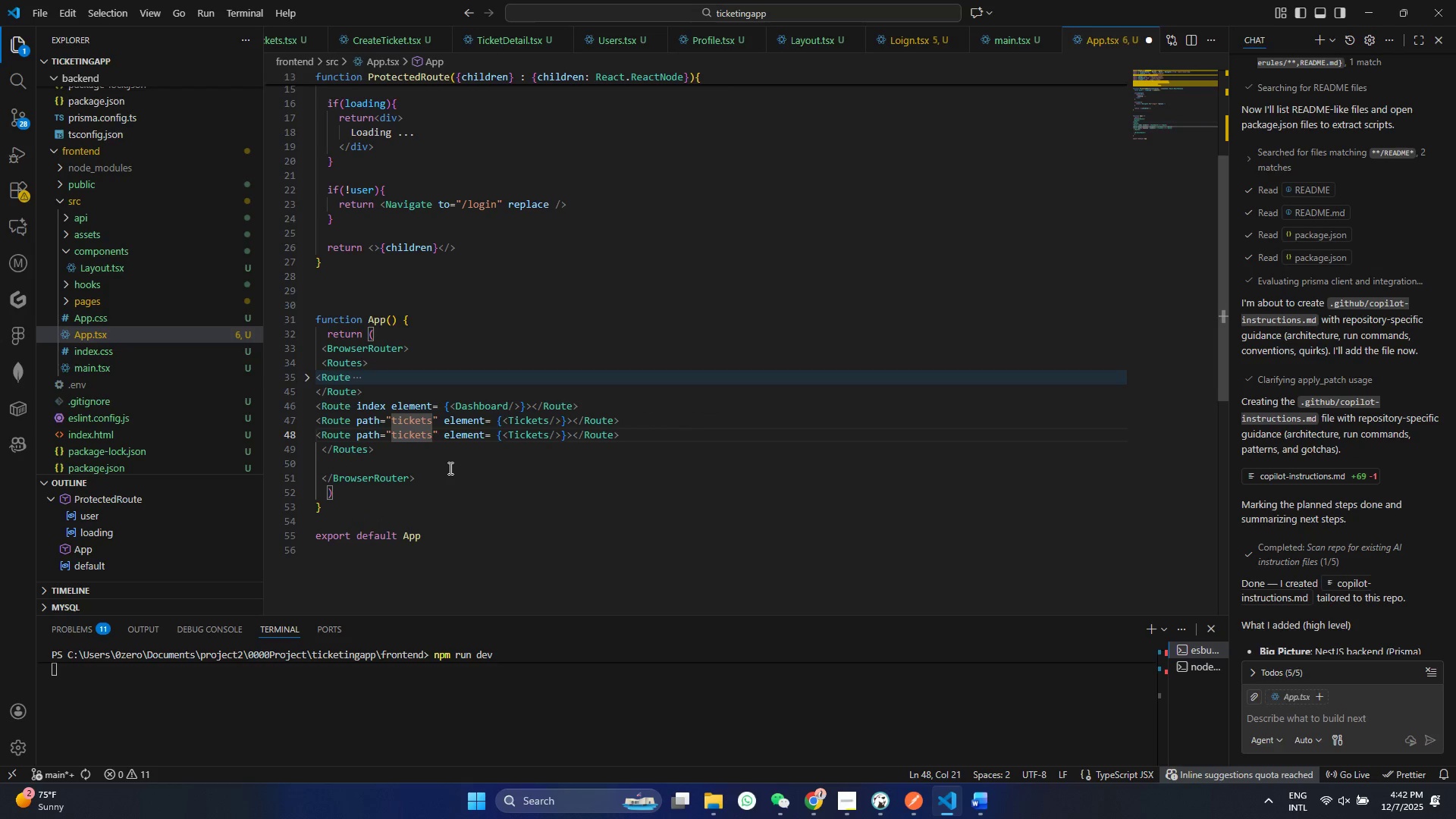 
type(/create)
 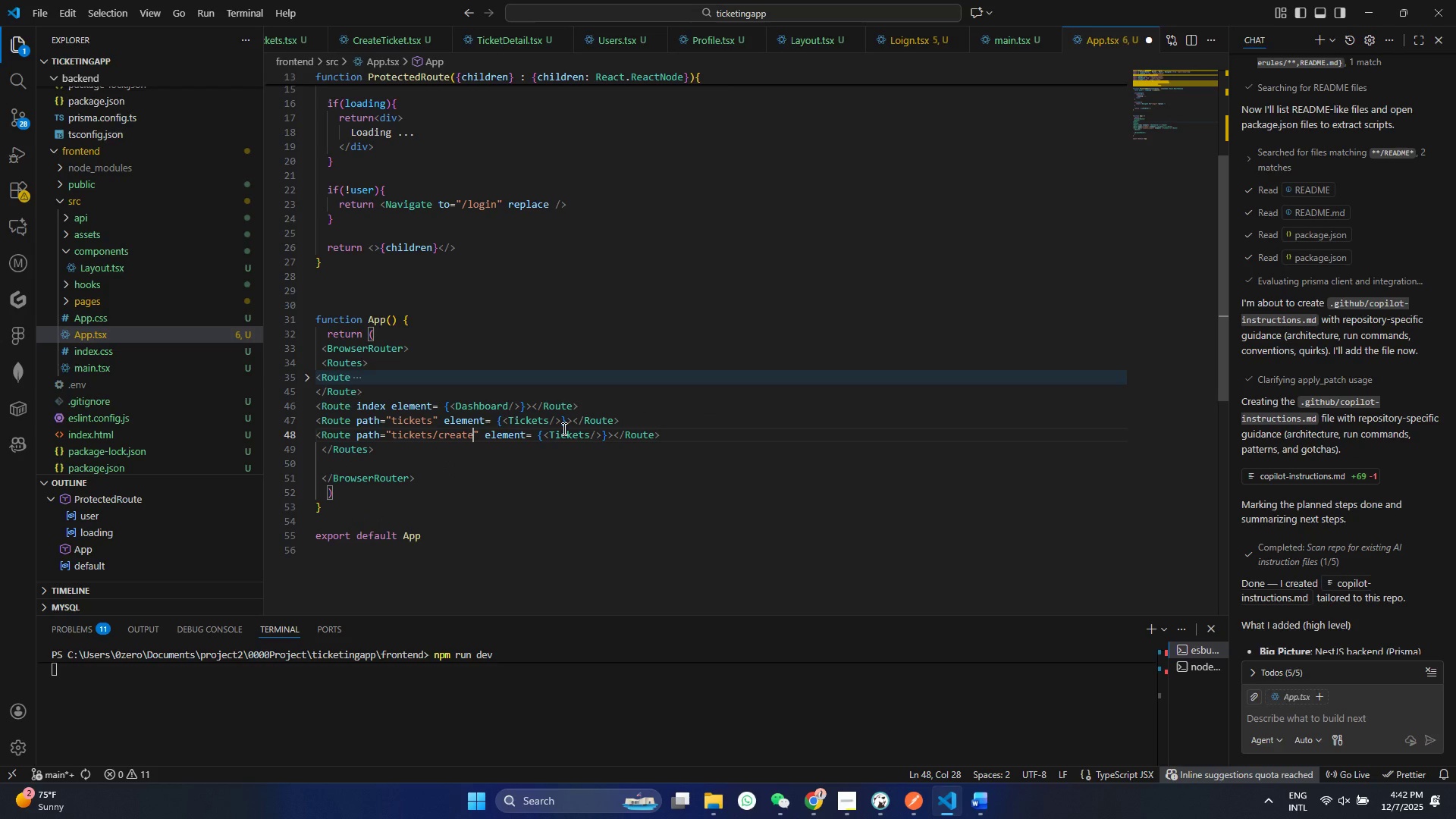 
double_click([563, 428])
 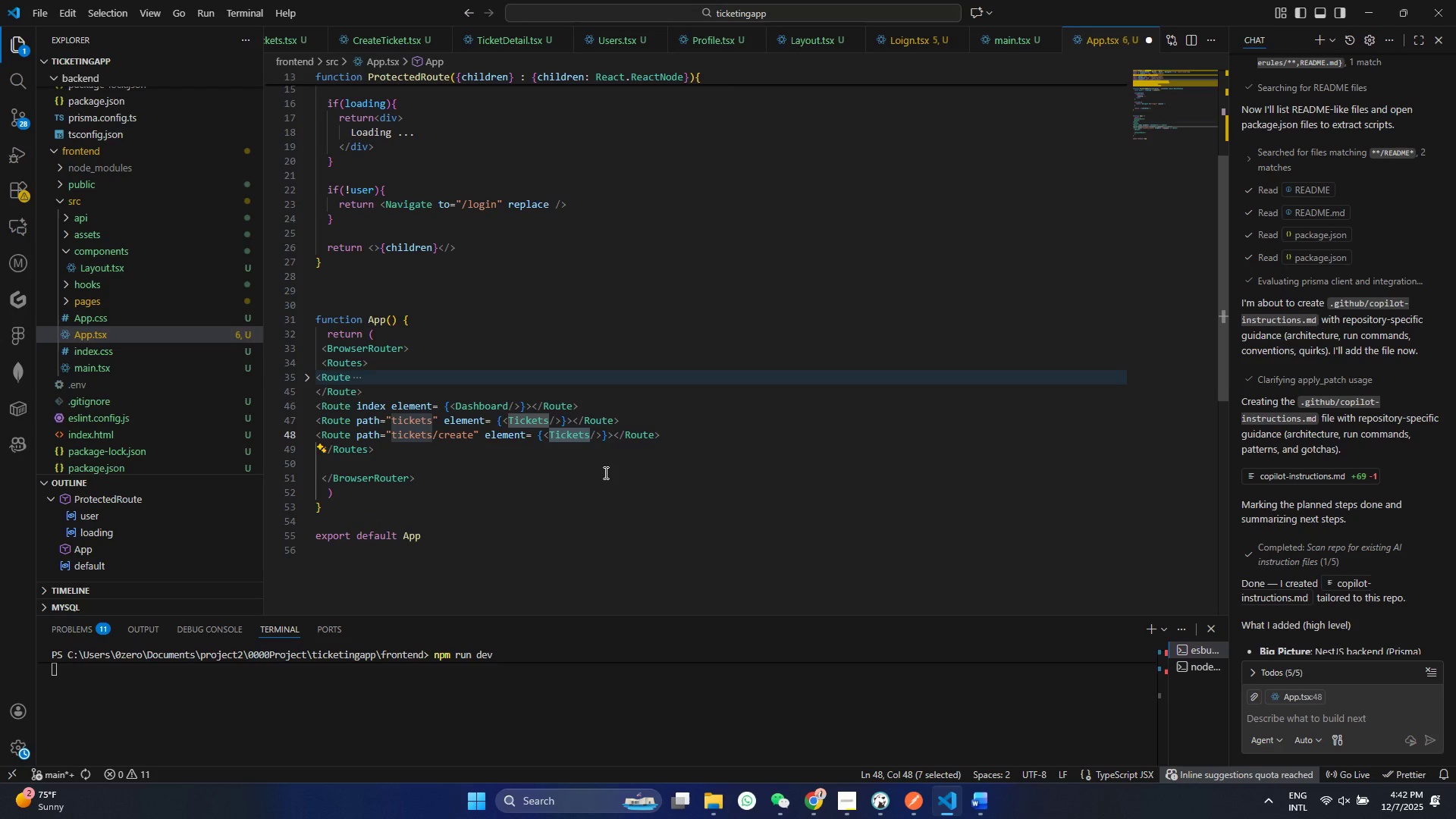 
type(Cre)
 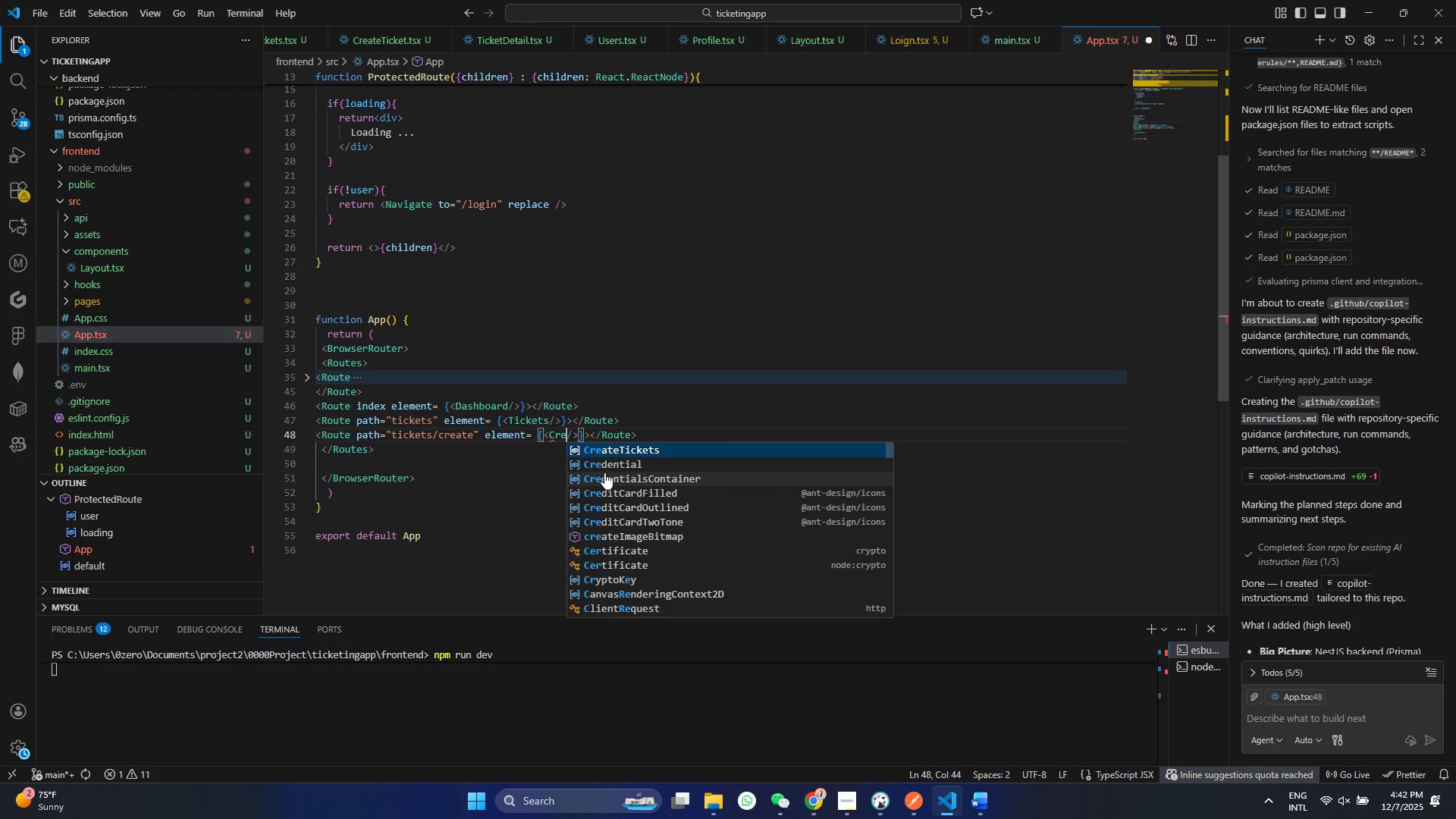 
key(Enter)
 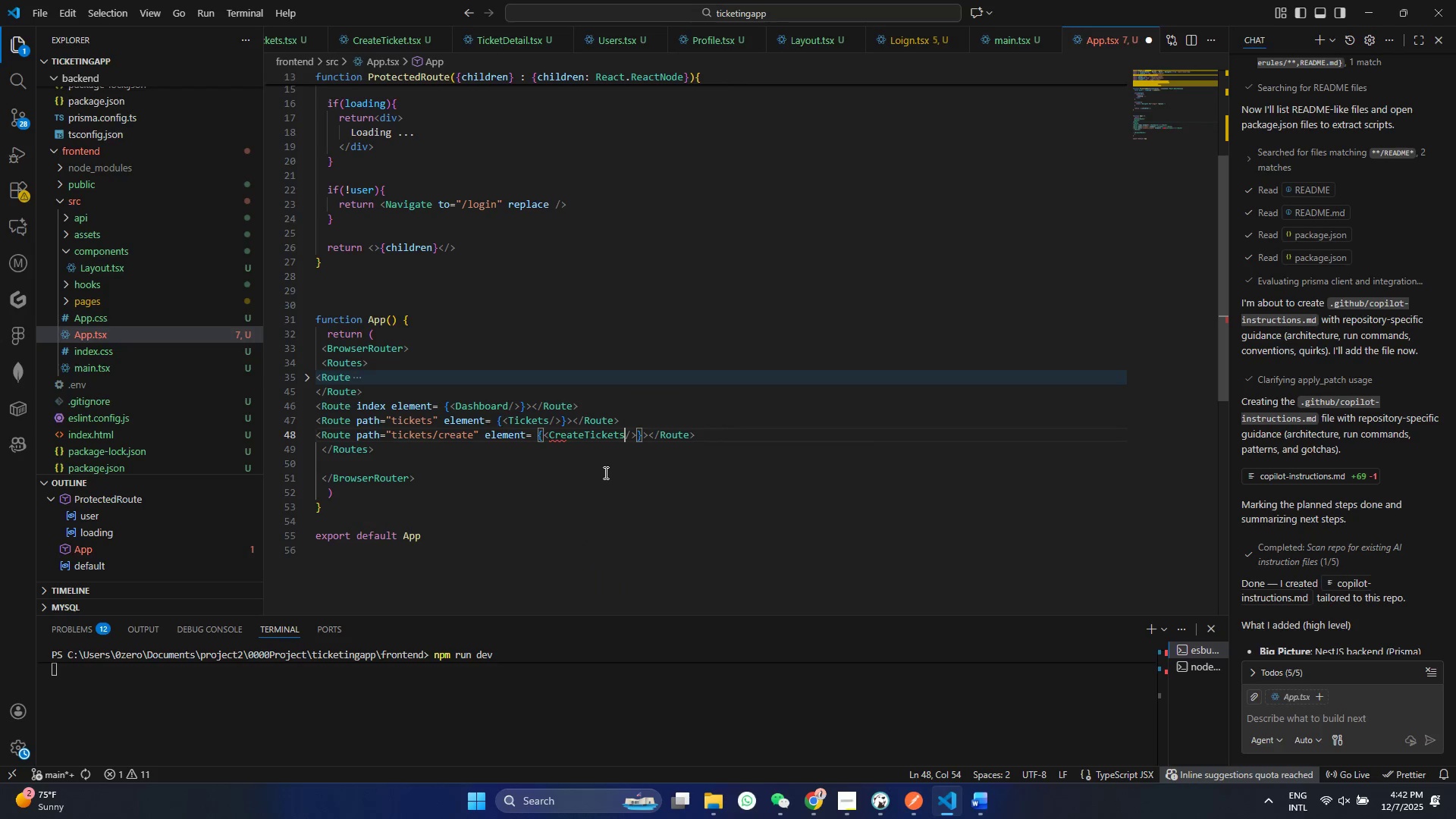 
key(Control+ControlLeft)
 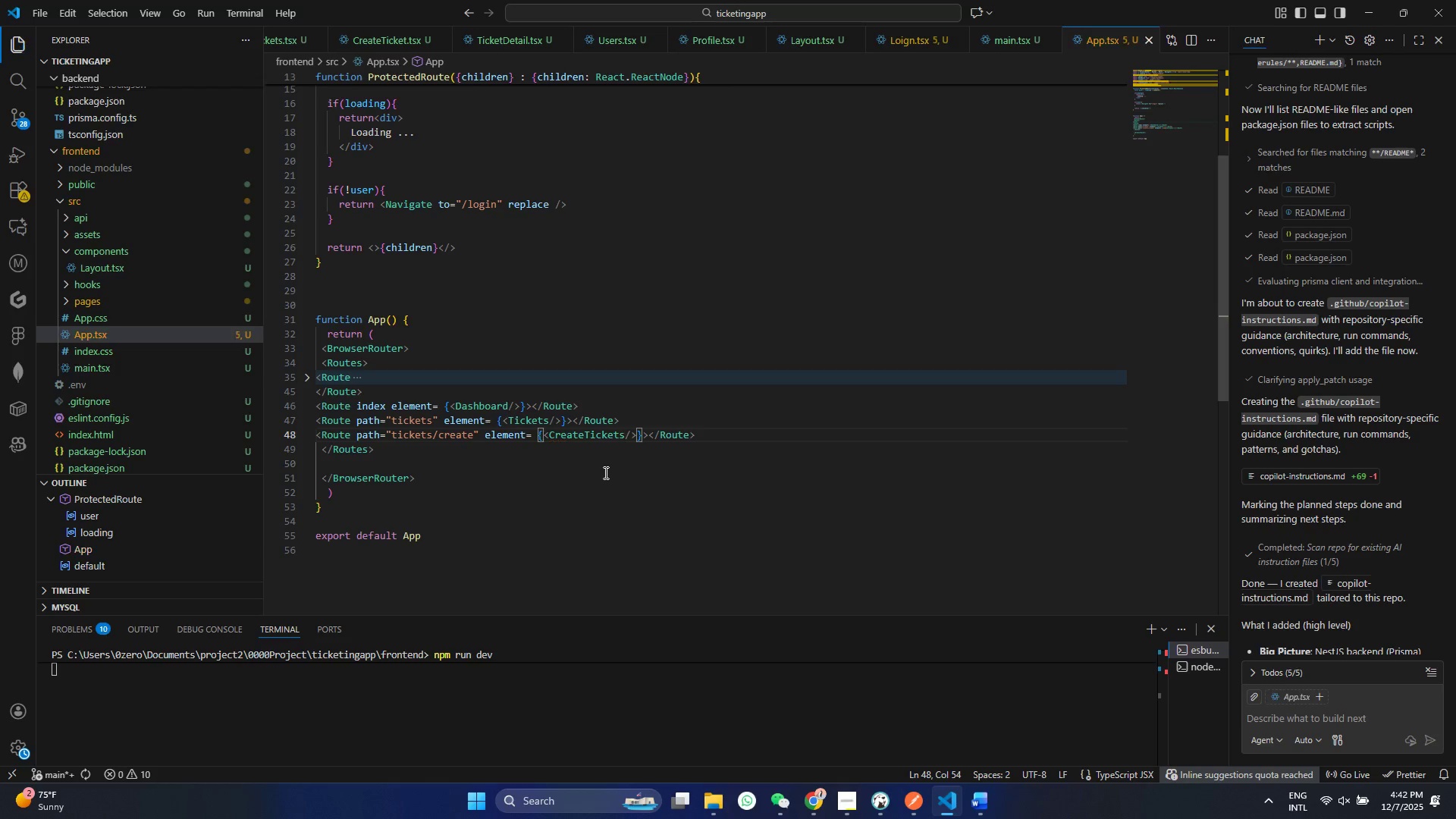 
key(Control+S)
 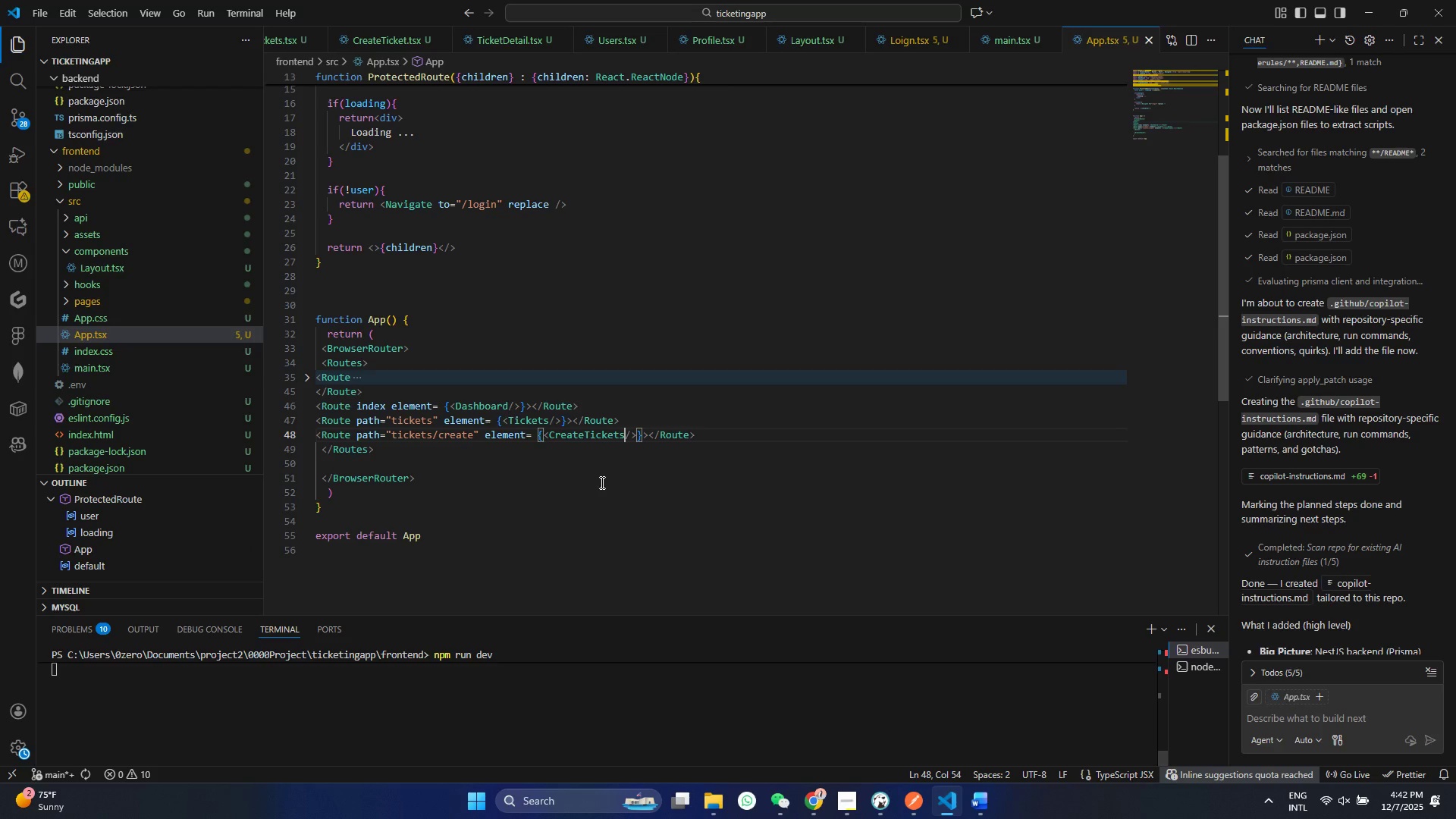 
hold_key(key=AltLeft, duration=0.39)
 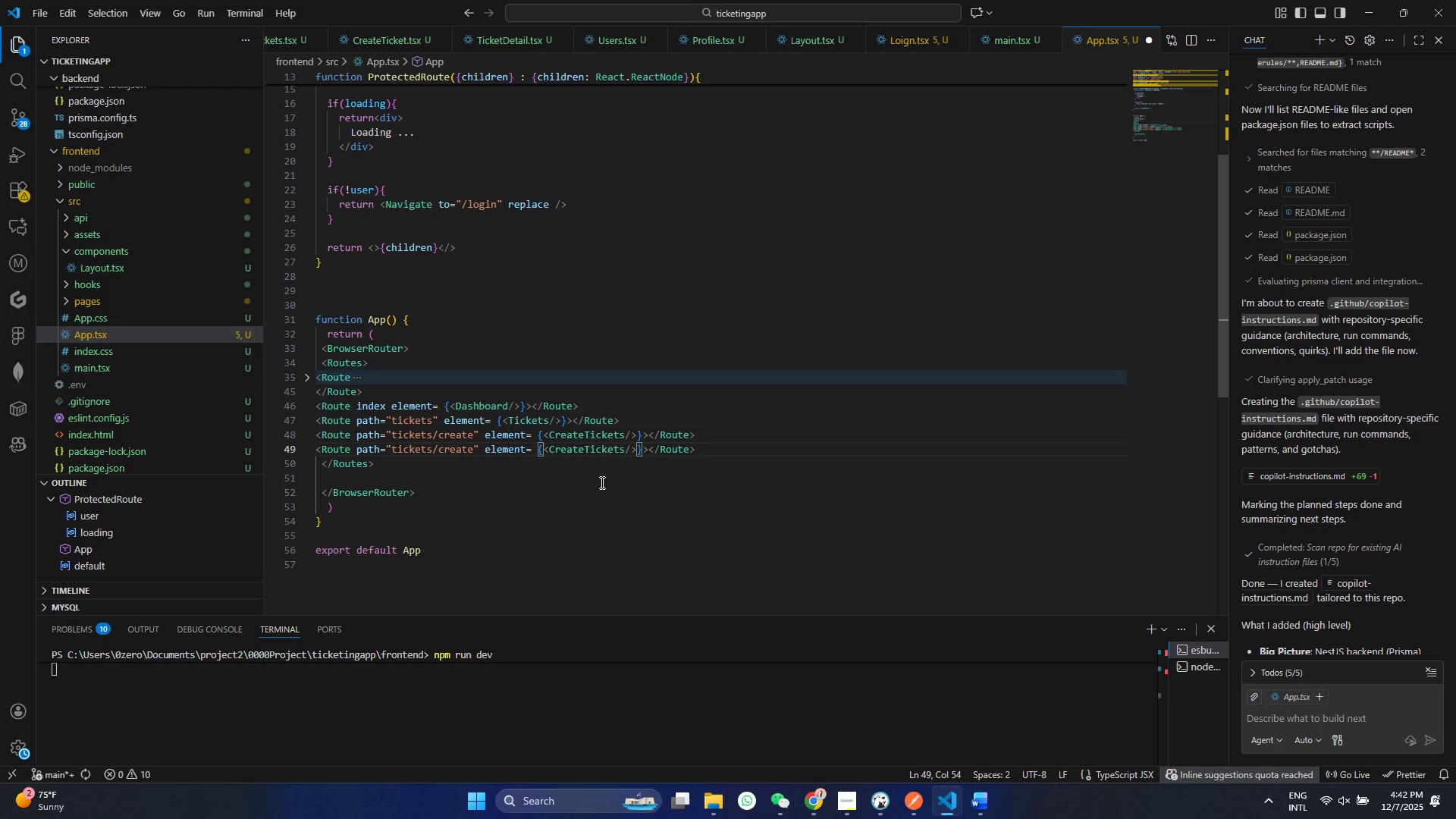 
key(Shift+ArrowDown)
 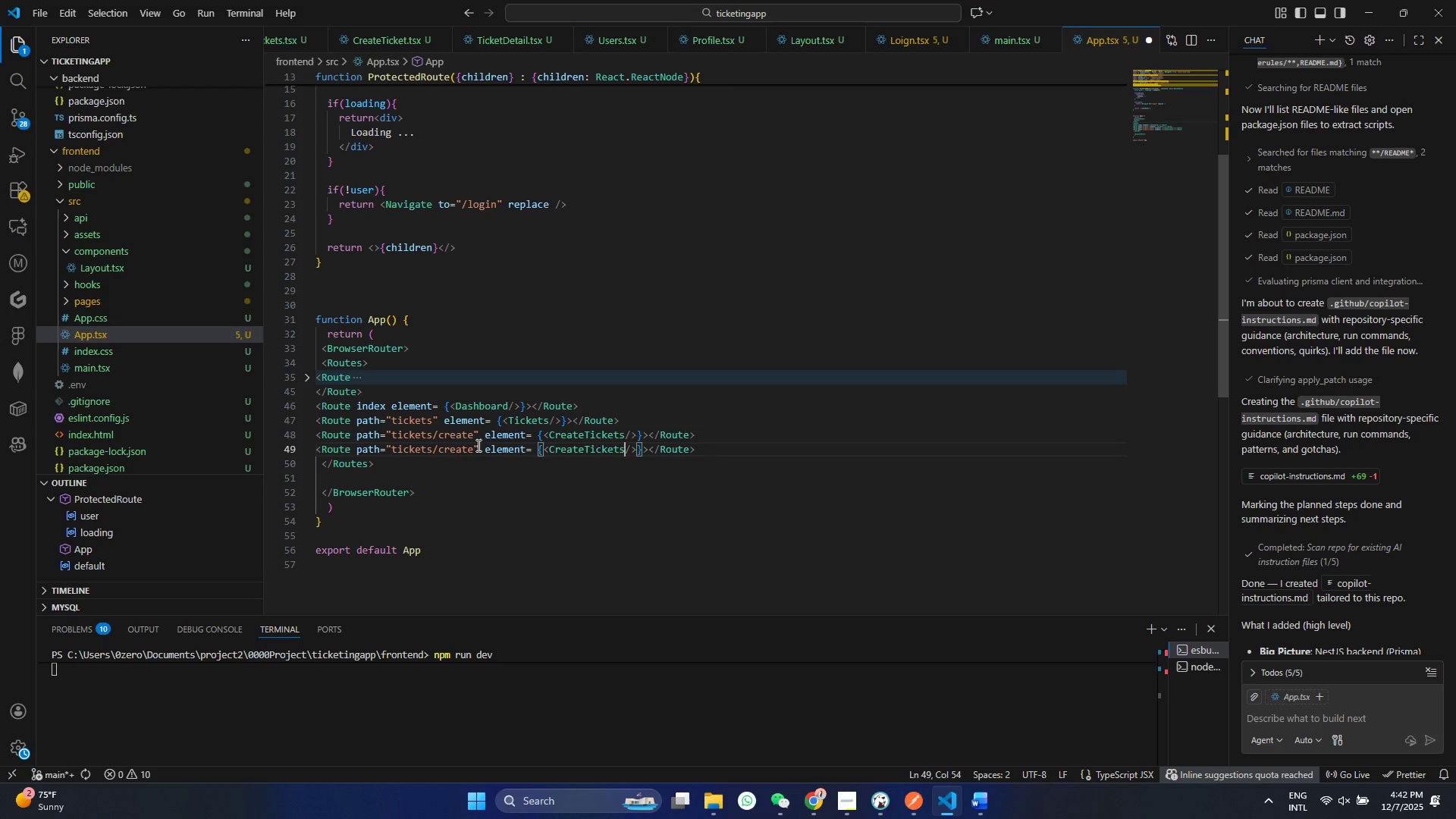 
double_click([451, 448])
 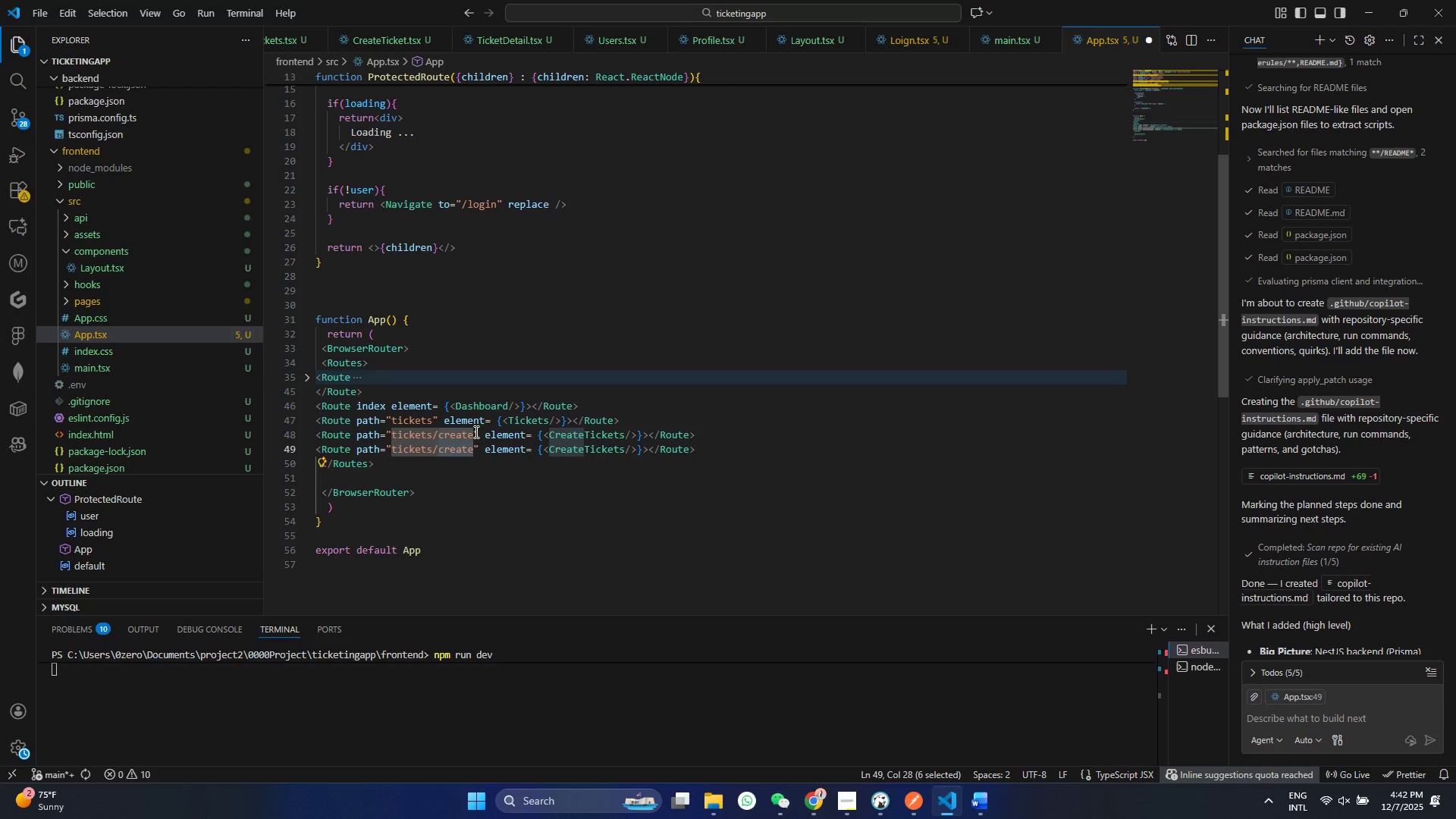 
type(:ID)
 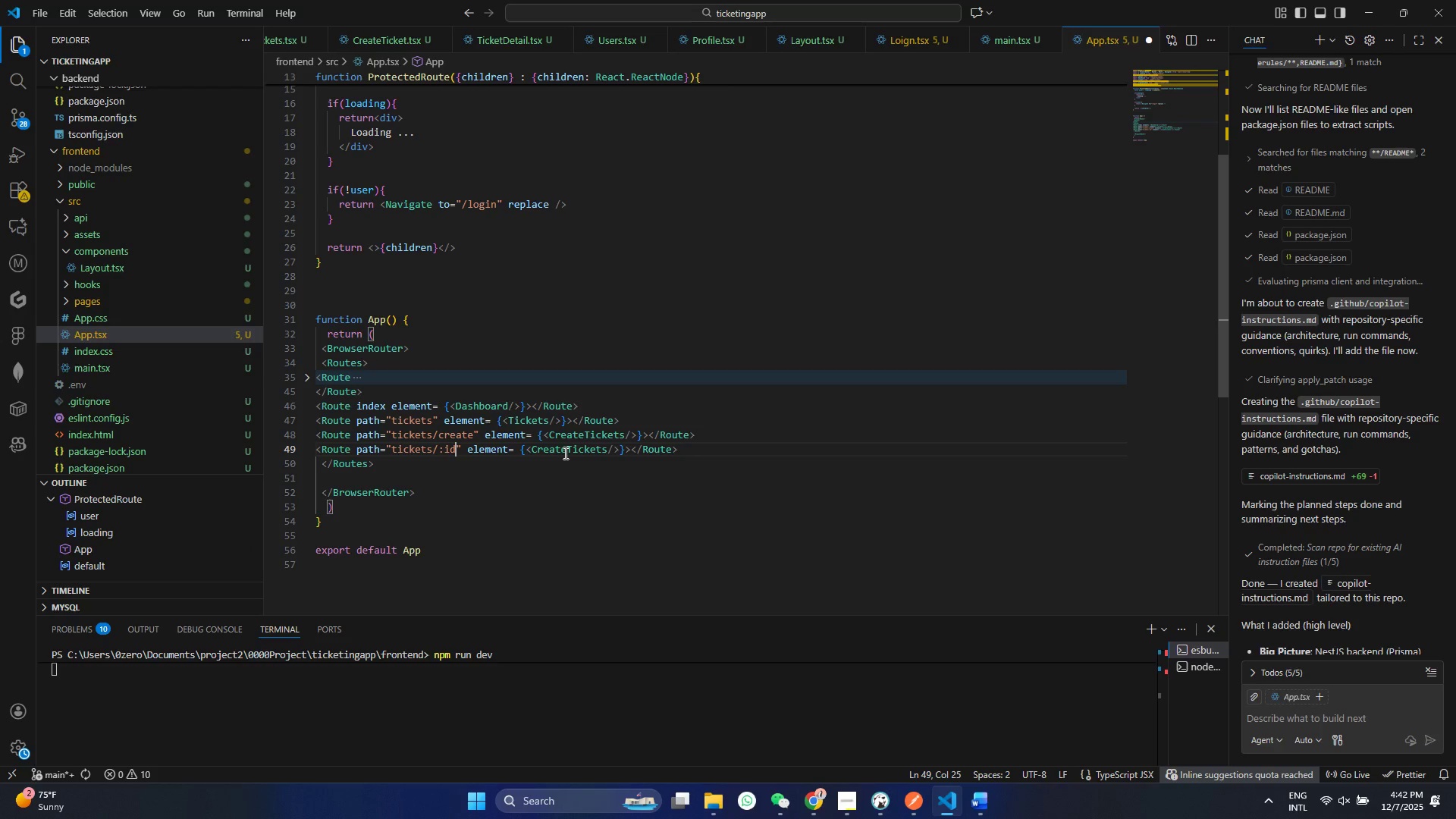 
double_click([564, 453])
 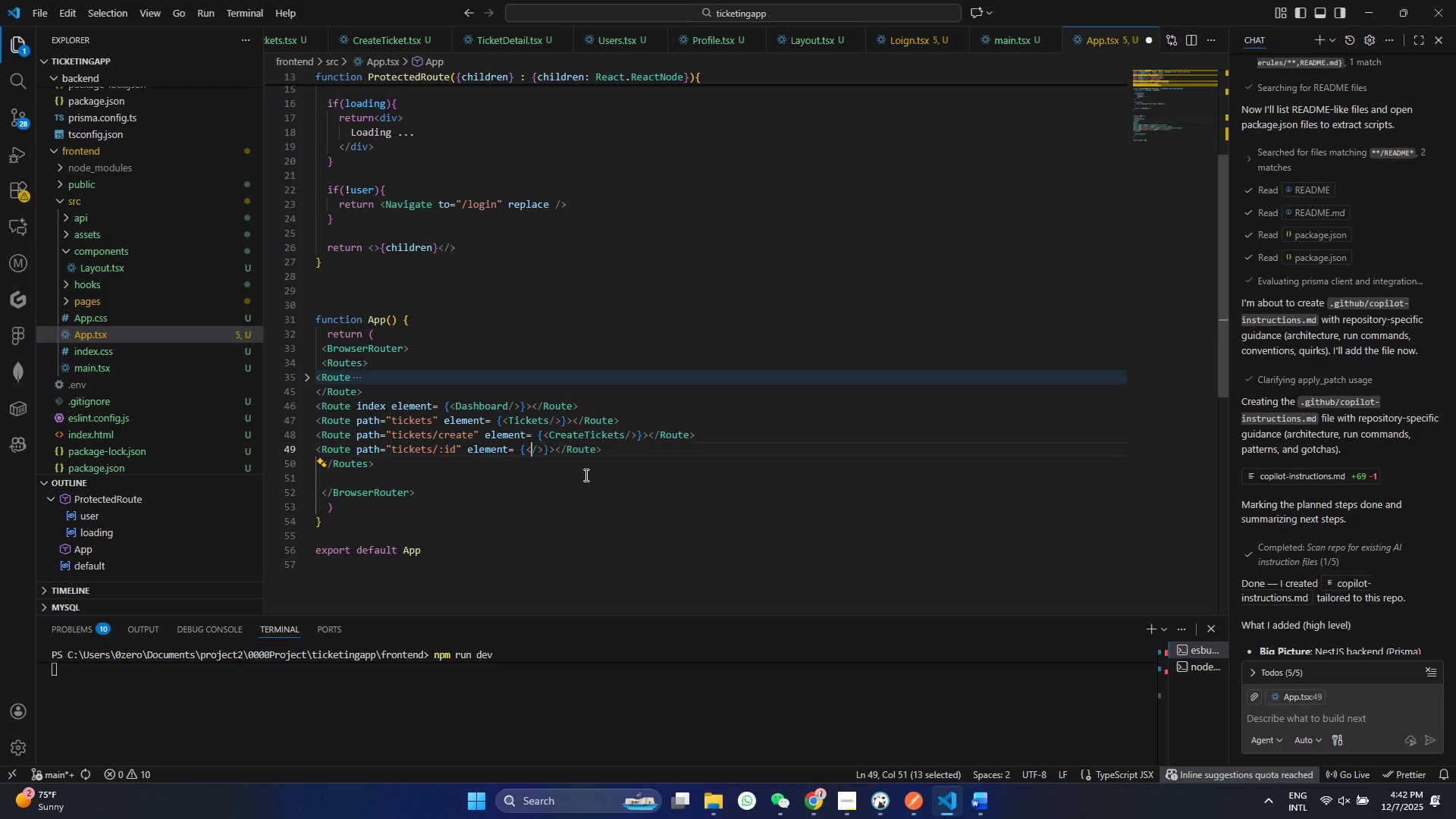 
key(Backspace)
type(D)
key(Backspace)
type(ticj)
key(Backspace)
type(k)
 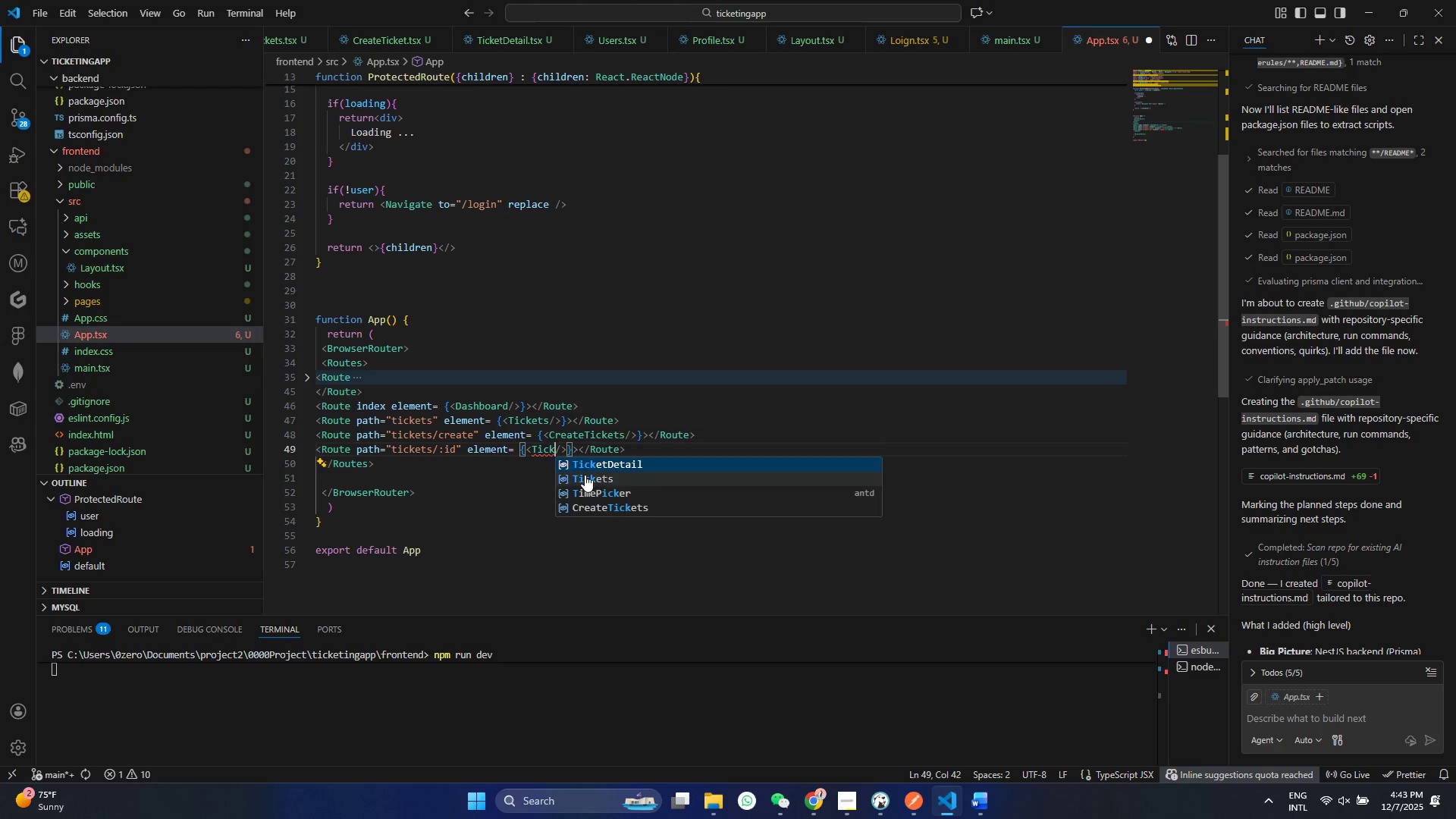 
key(Enter)
 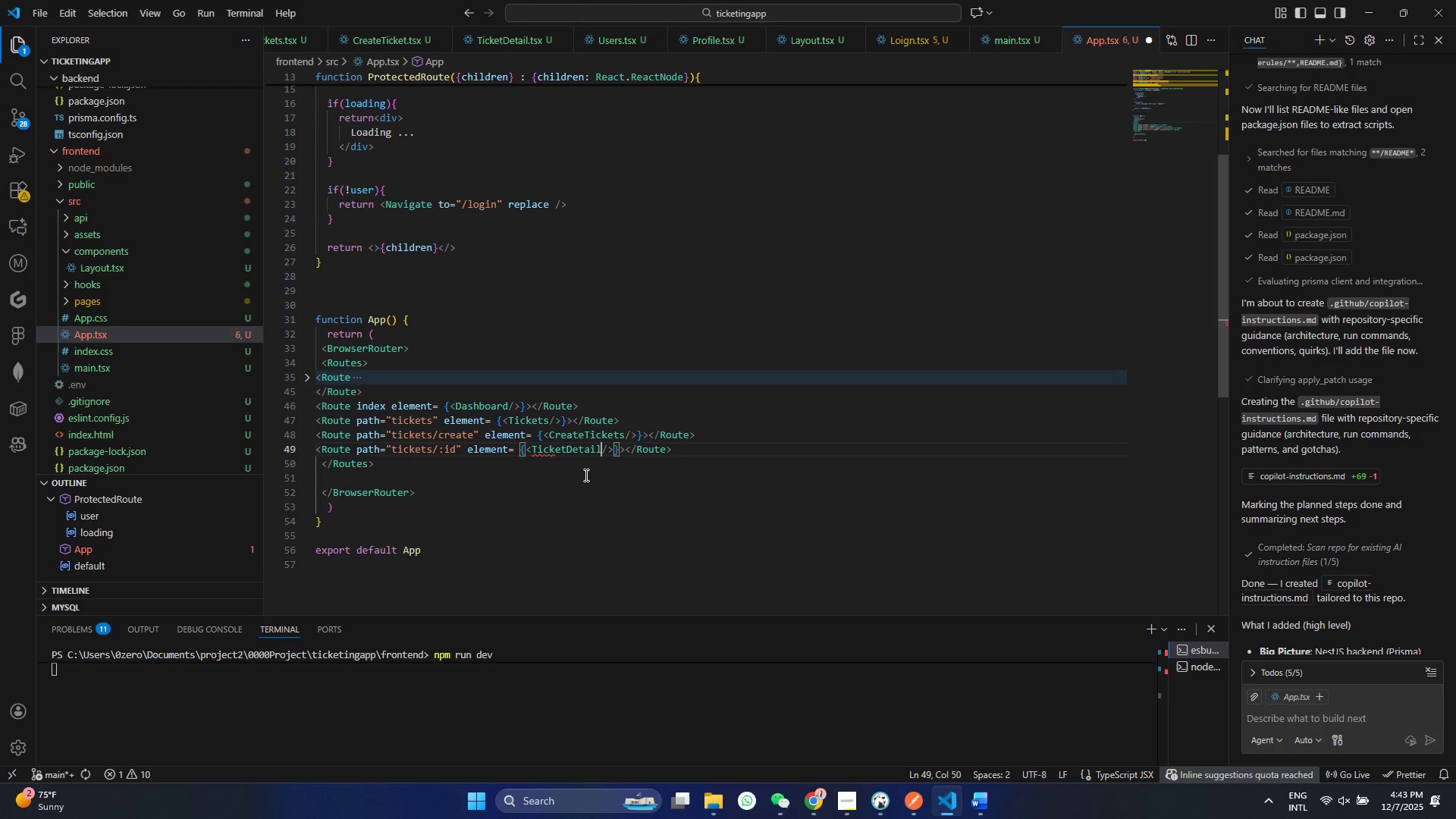 
key(Control+ControlLeft)
 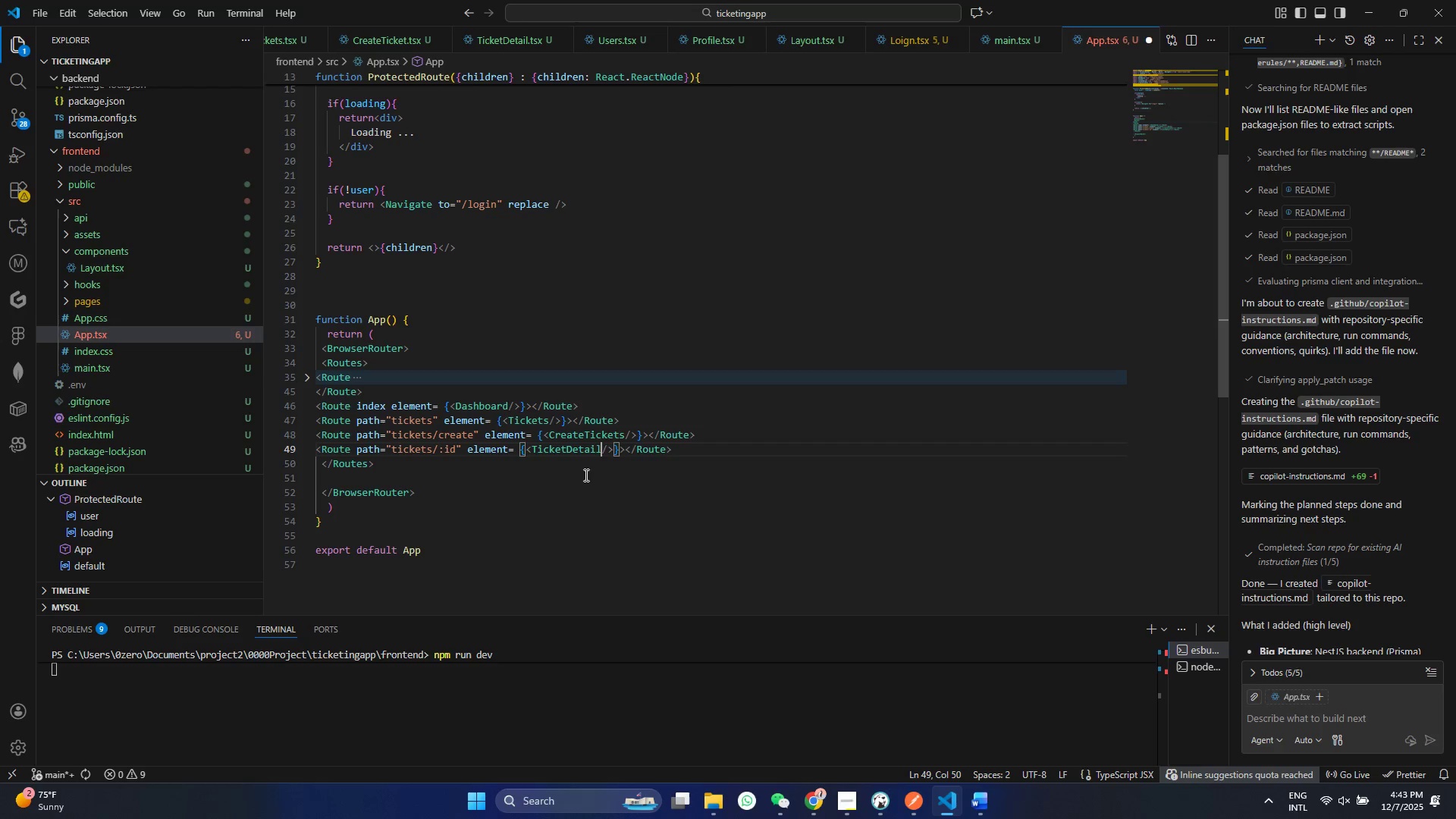 
key(S)
 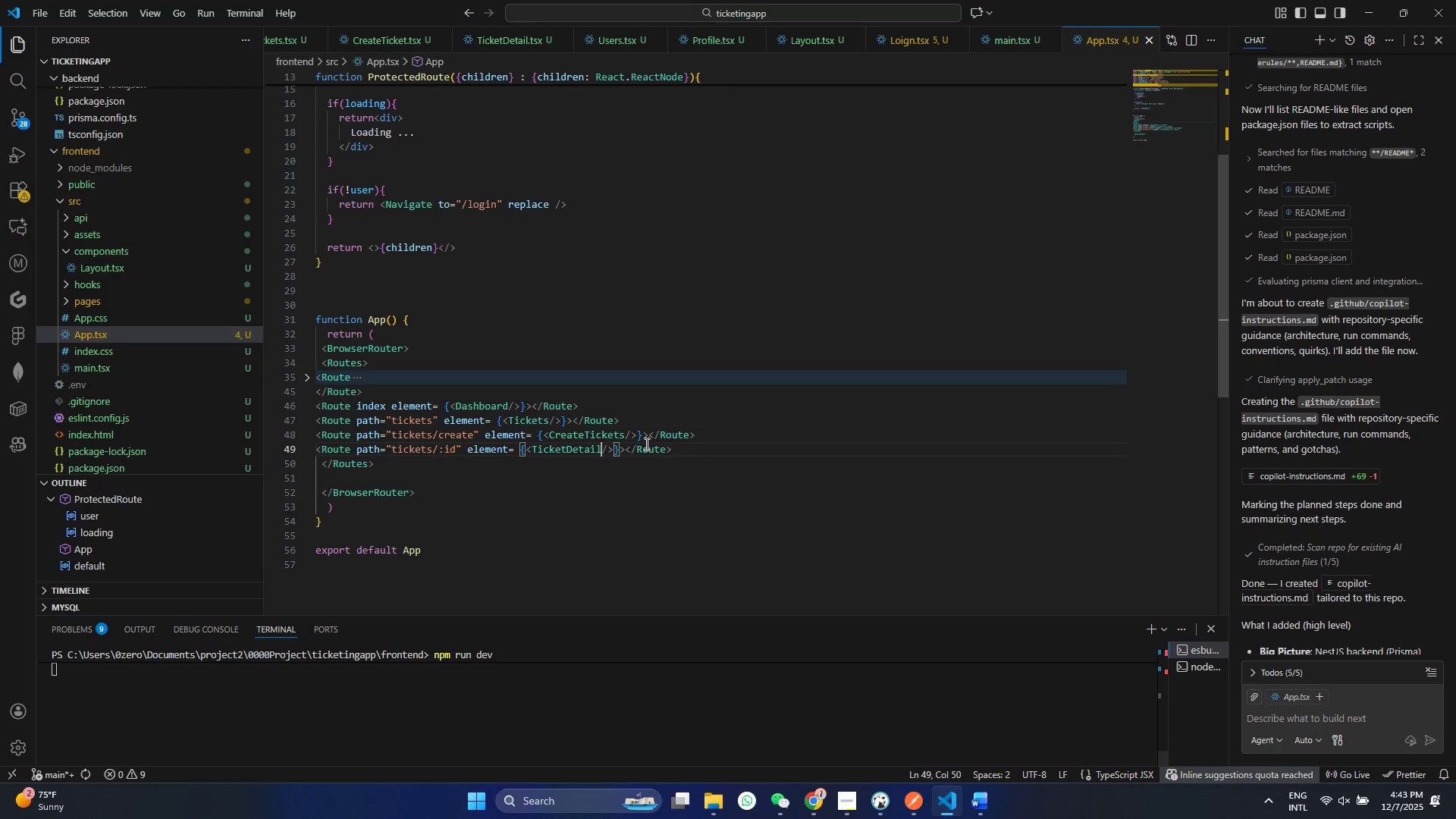 
hold_key(key=ShiftLeft, duration=1.5)
 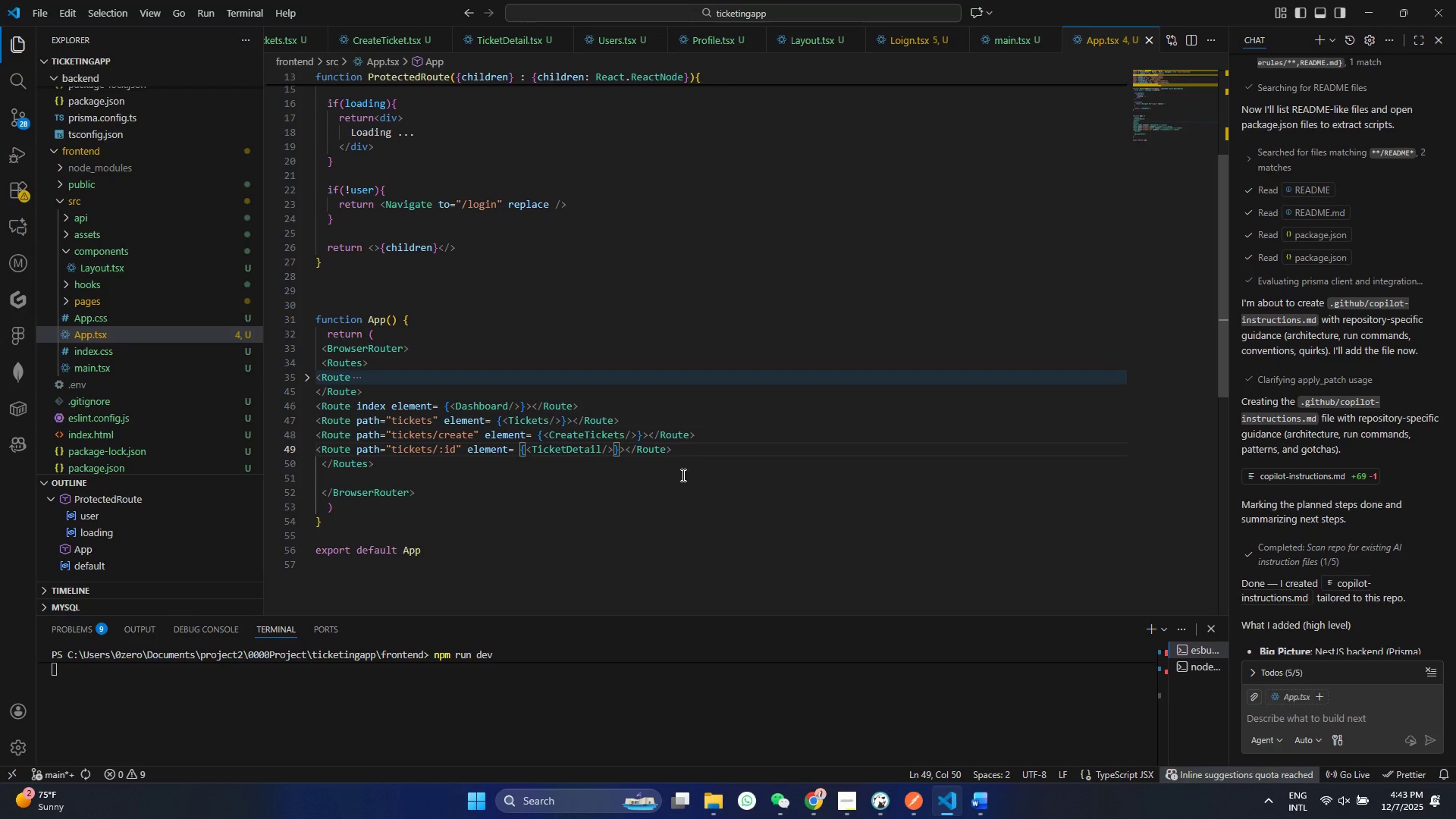 
hold_key(key=ShiftLeft, duration=1.06)
 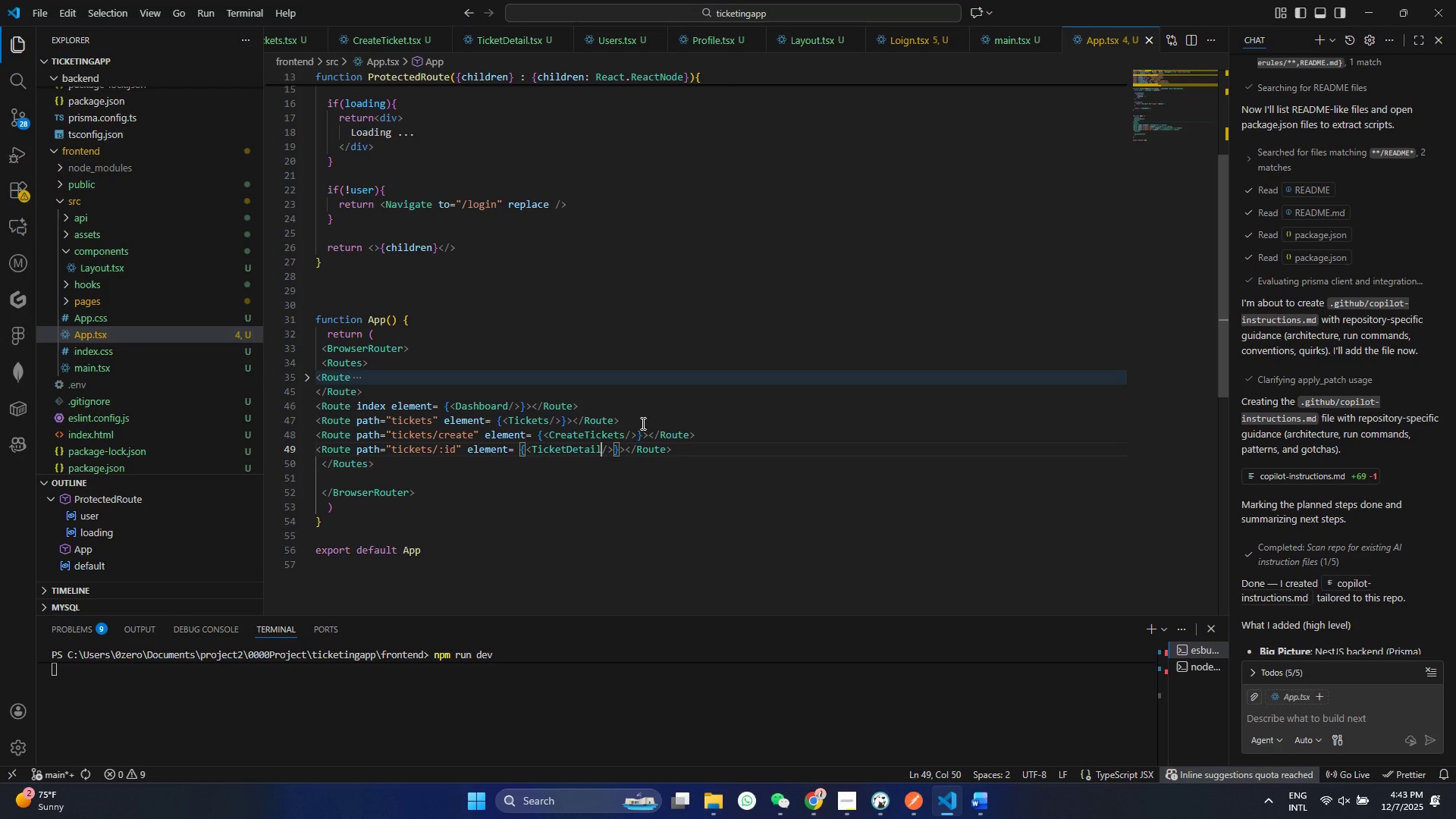 
left_click_drag(start_coordinate=[639, 422], to_coordinate=[240, 422])
 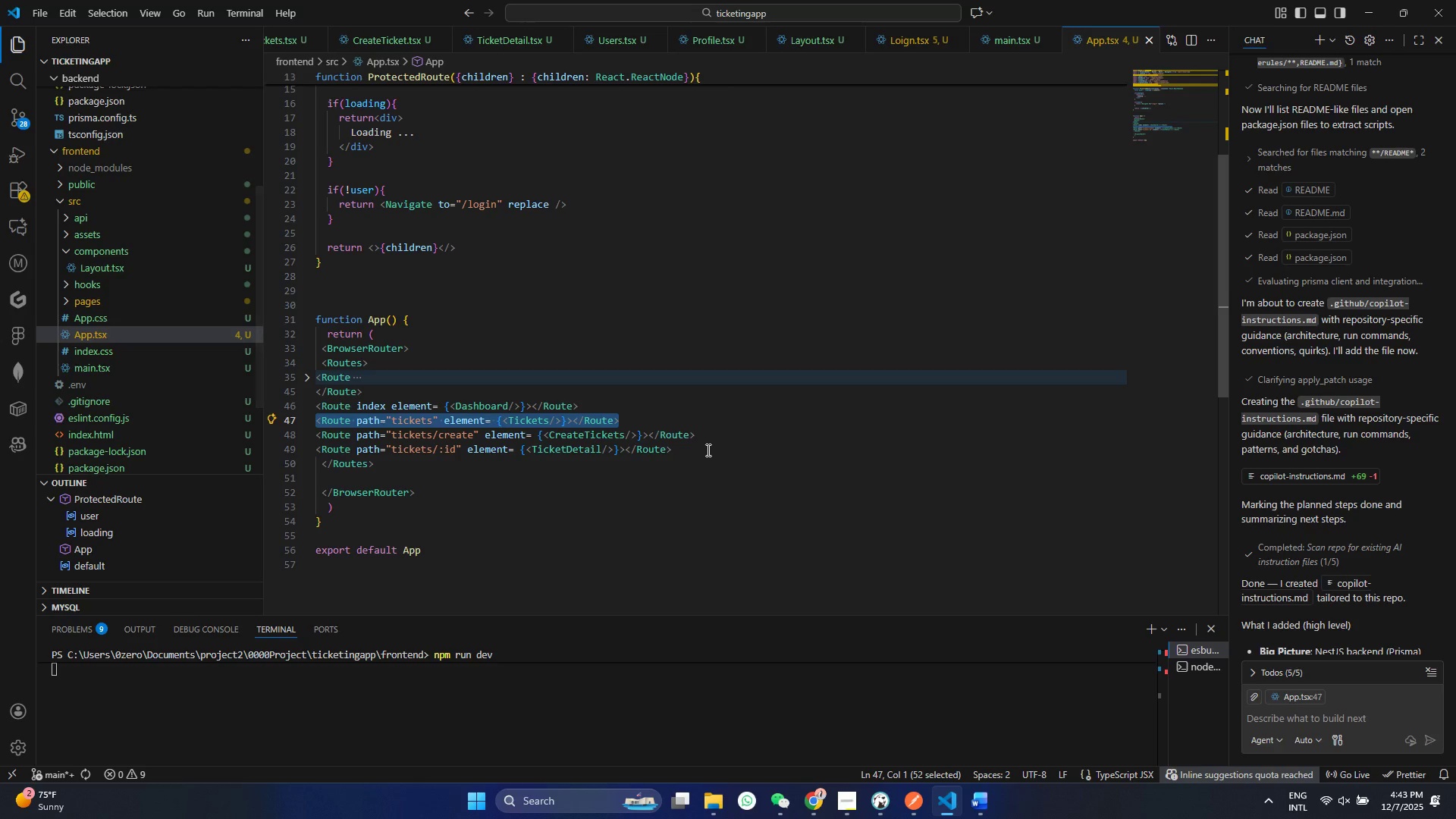 
key(Control+ControlLeft)
 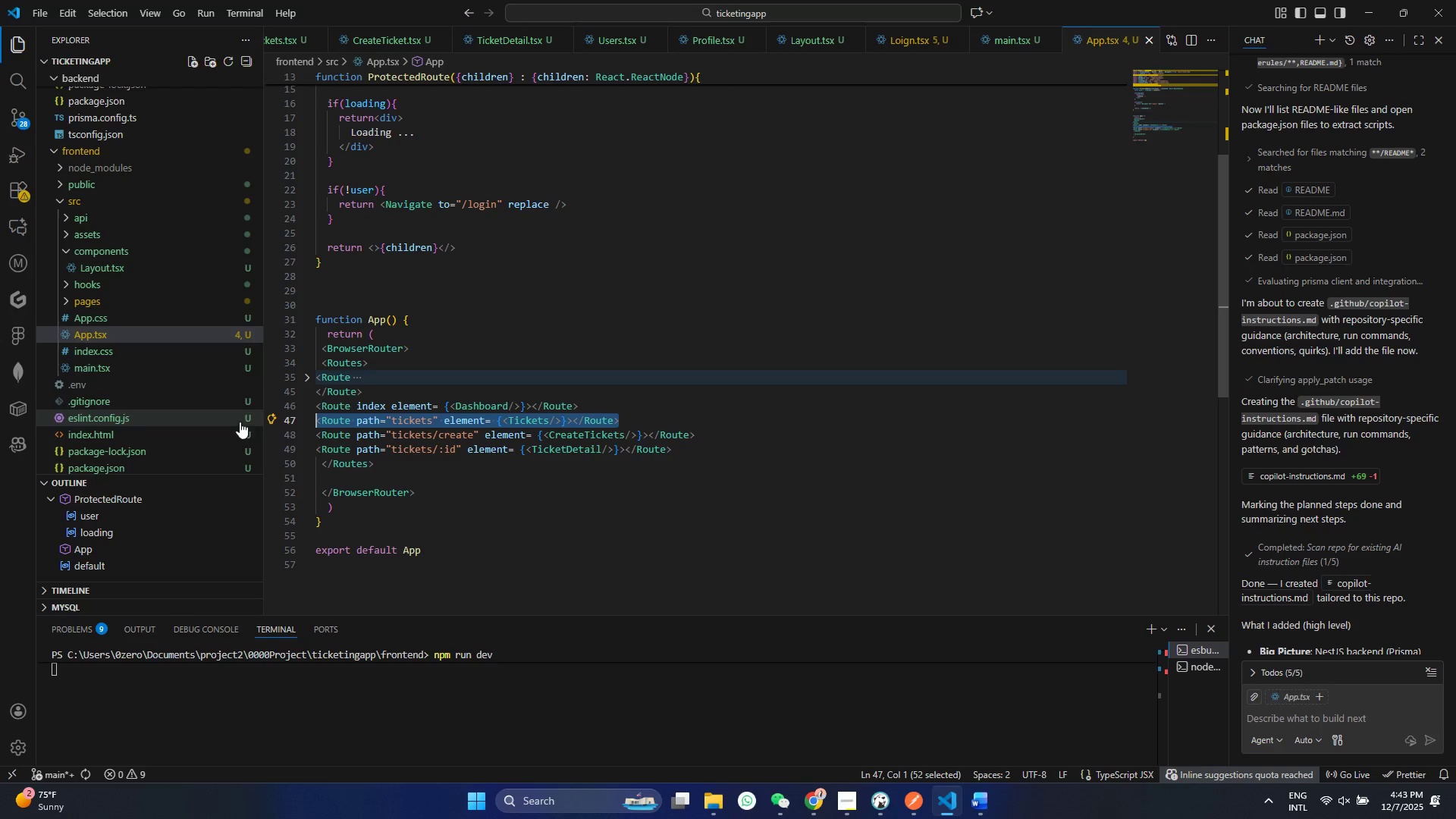 
key(Control+C)
 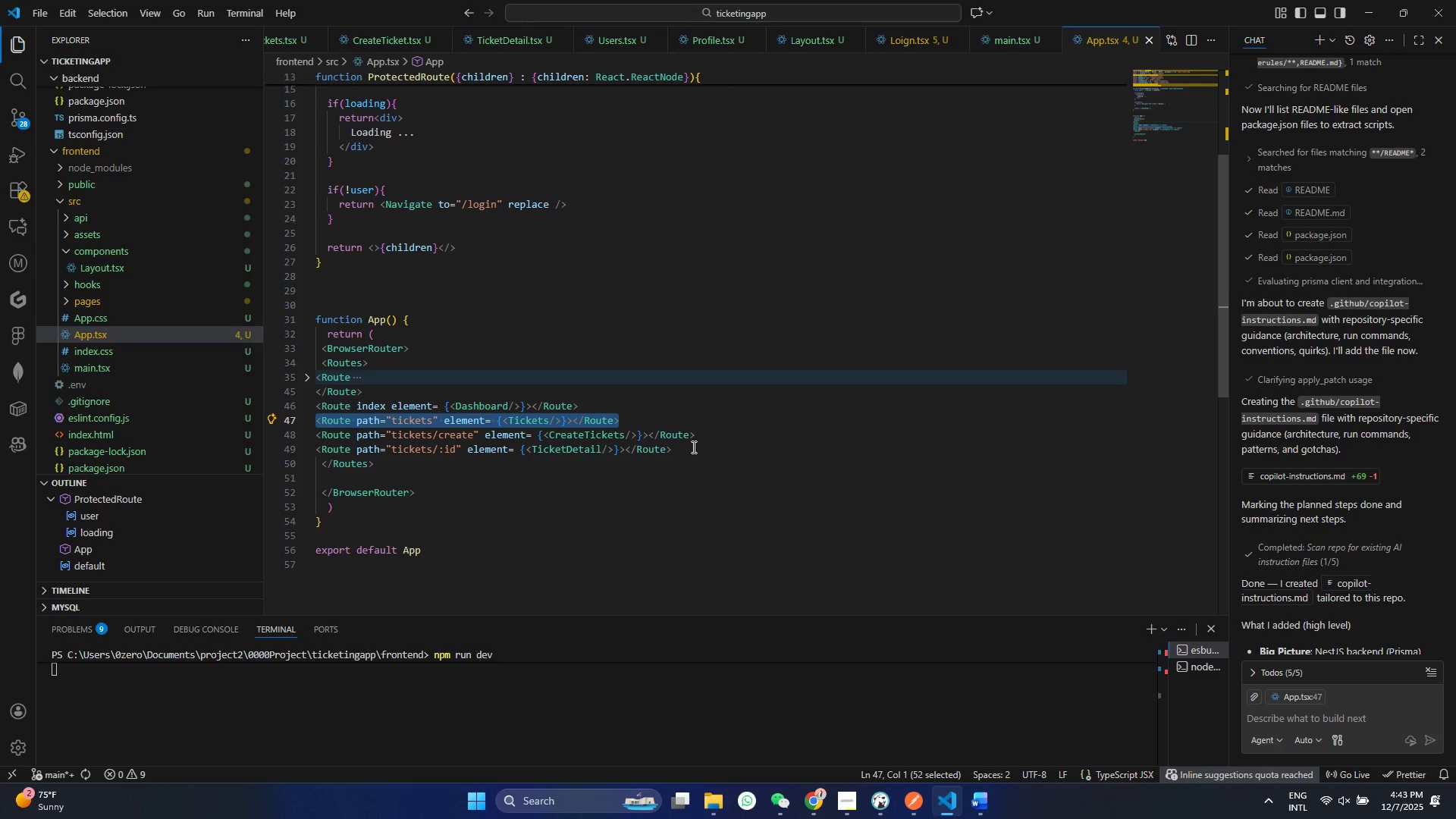 
left_click([692, 447])
 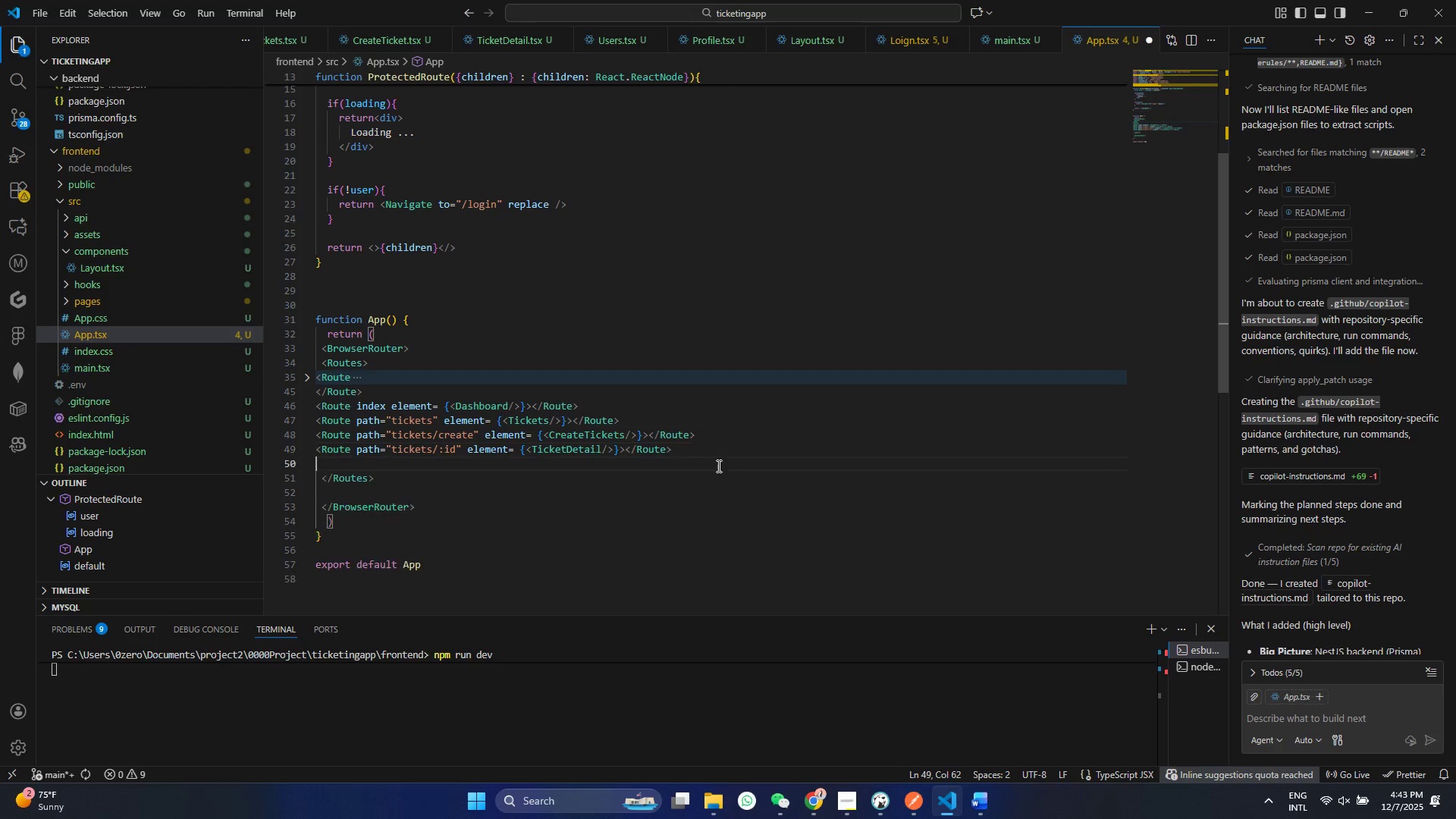 
key(Enter)
 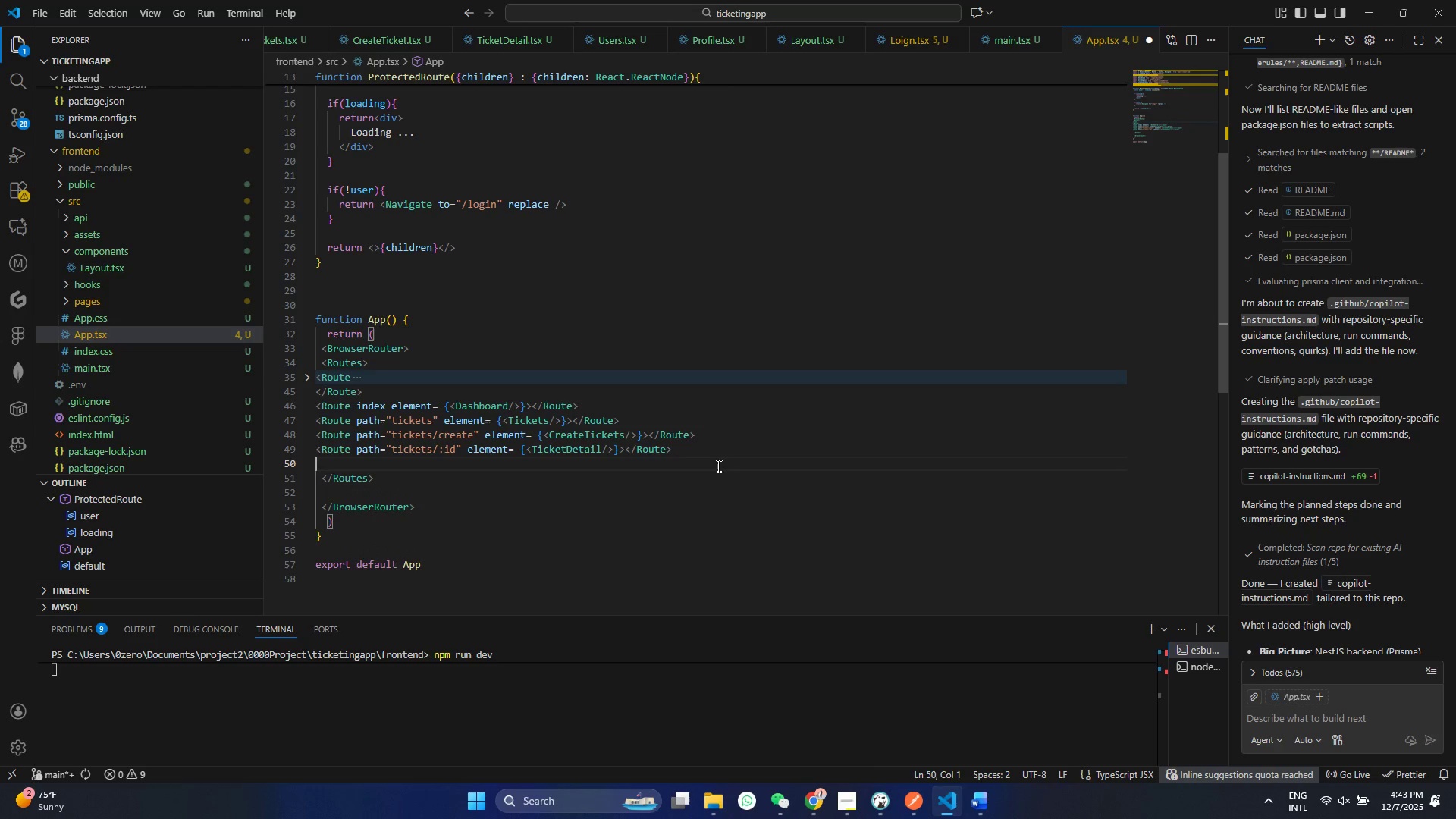 
key(Control+ControlLeft)
 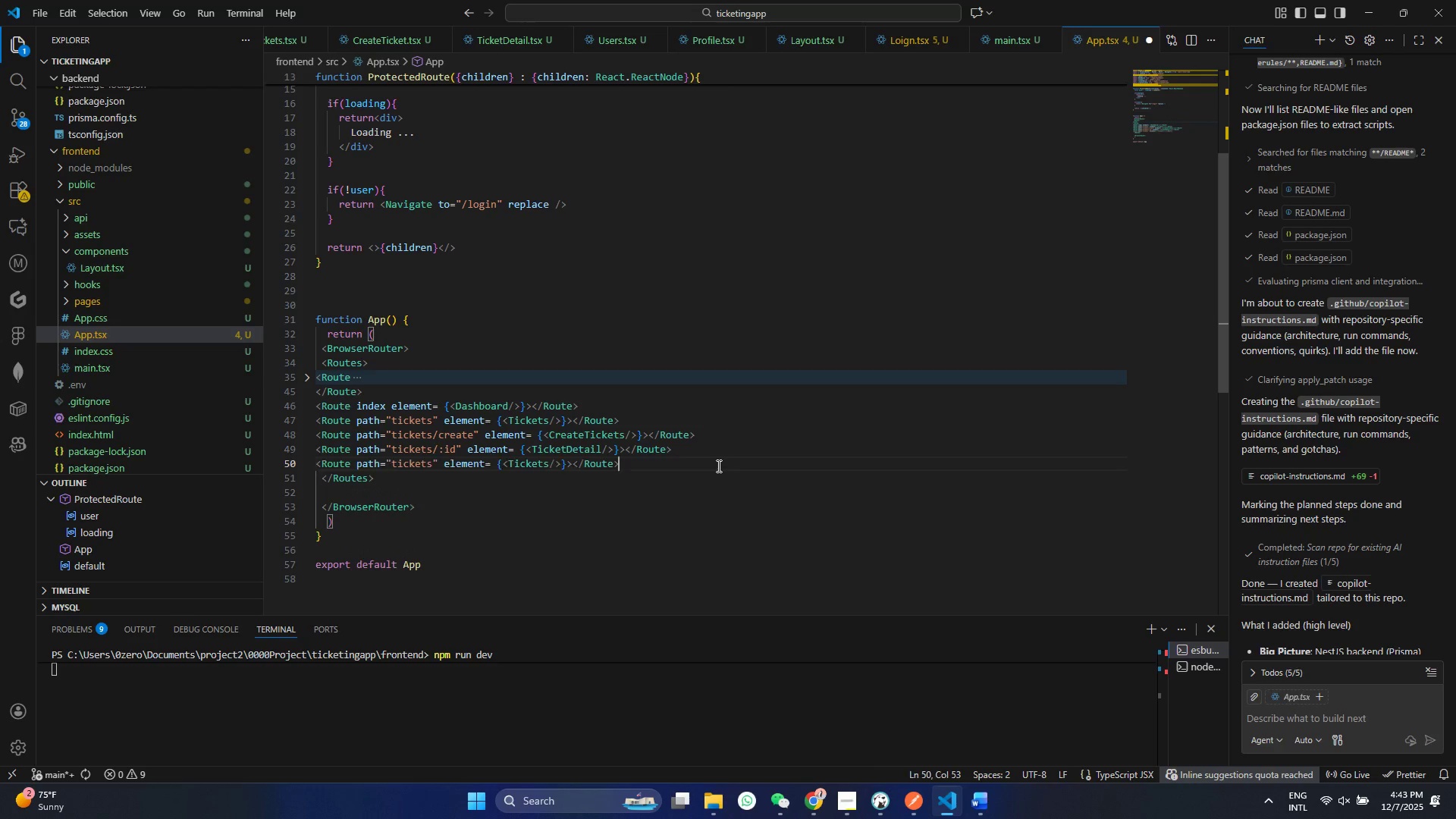 
key(Control+V)
 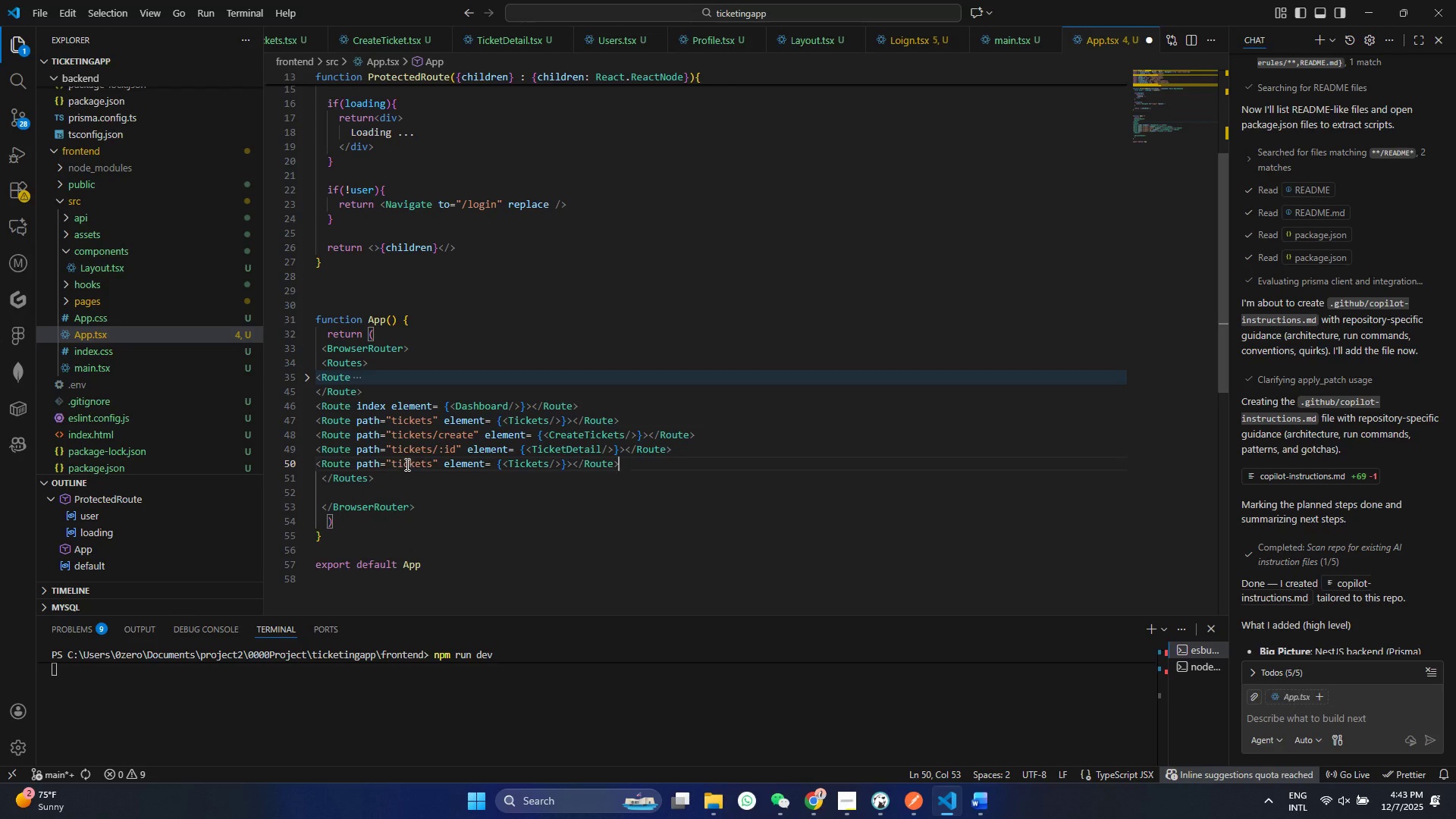 
double_click([406, 464])
 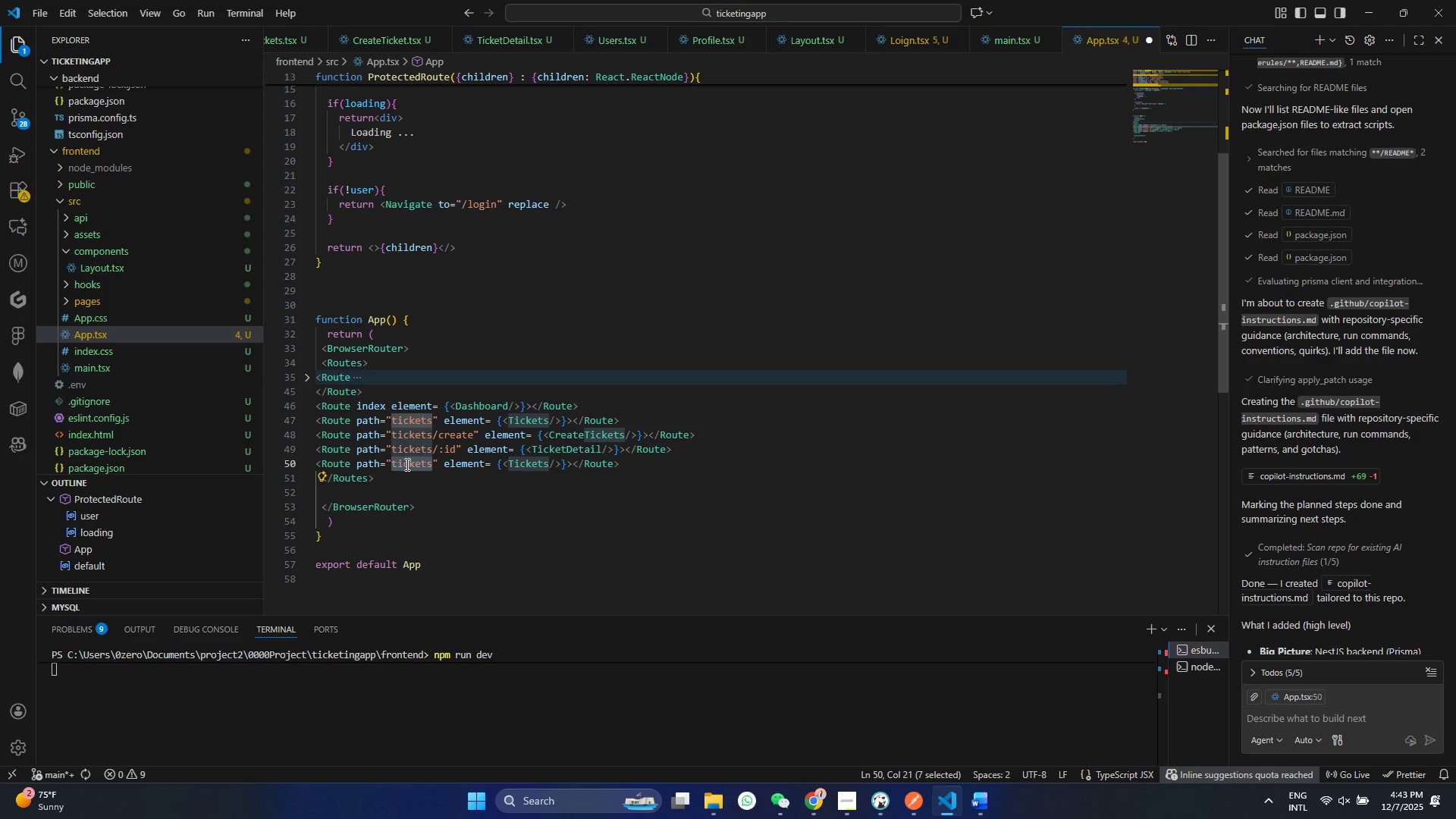 
type(users)
 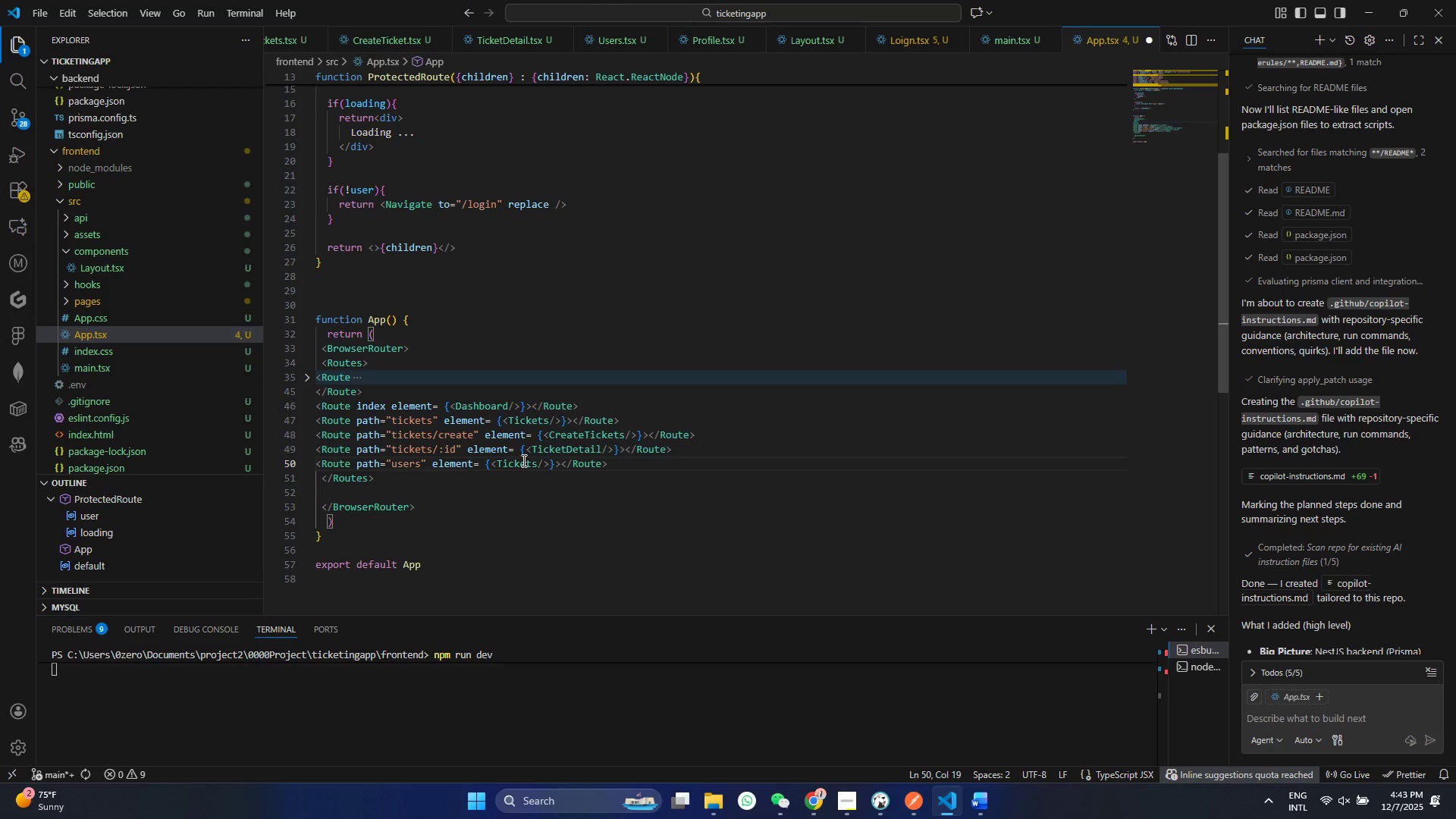 
double_click([522, 460])
 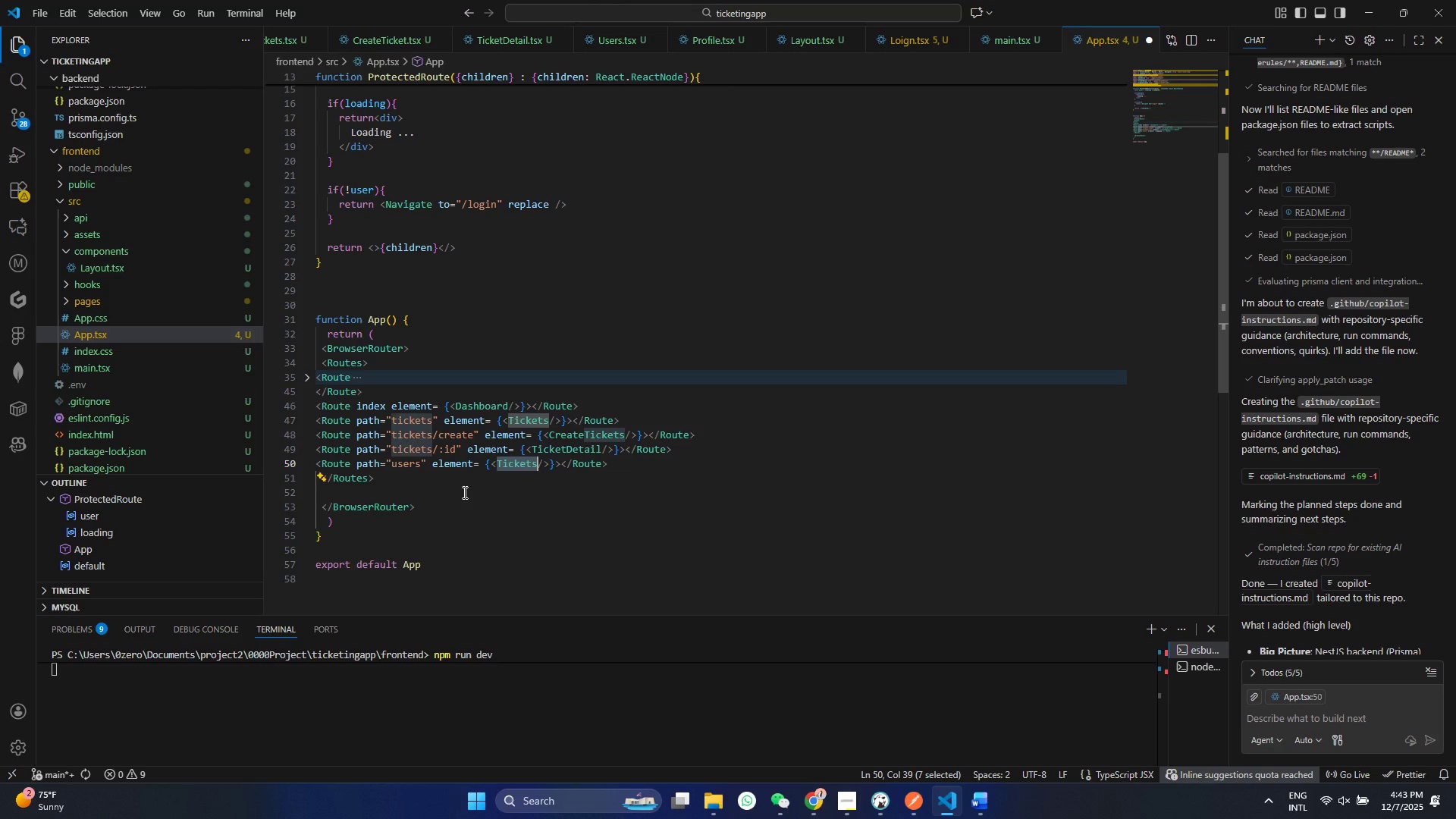 
type(USer)
 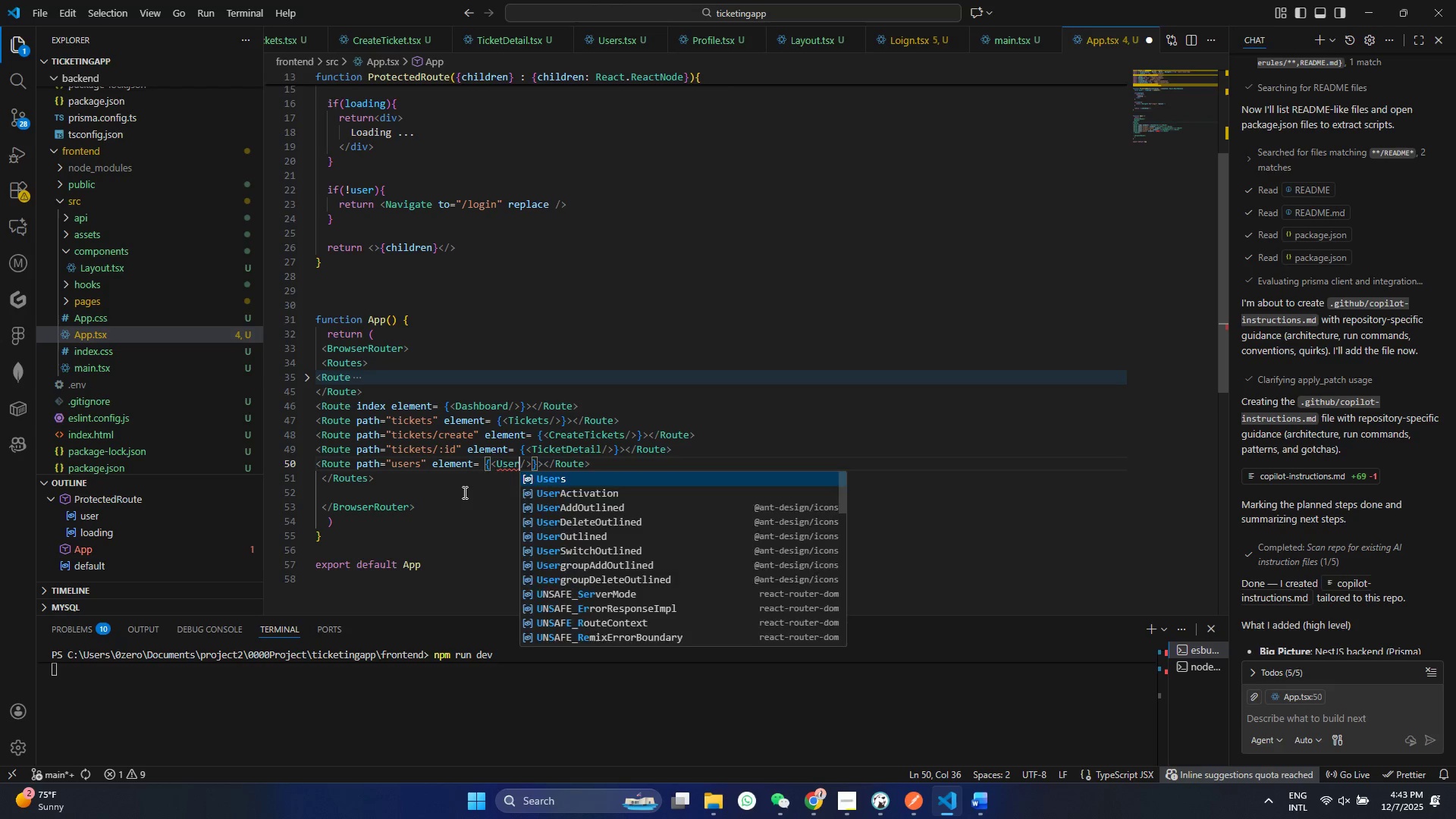 
key(Enter)
 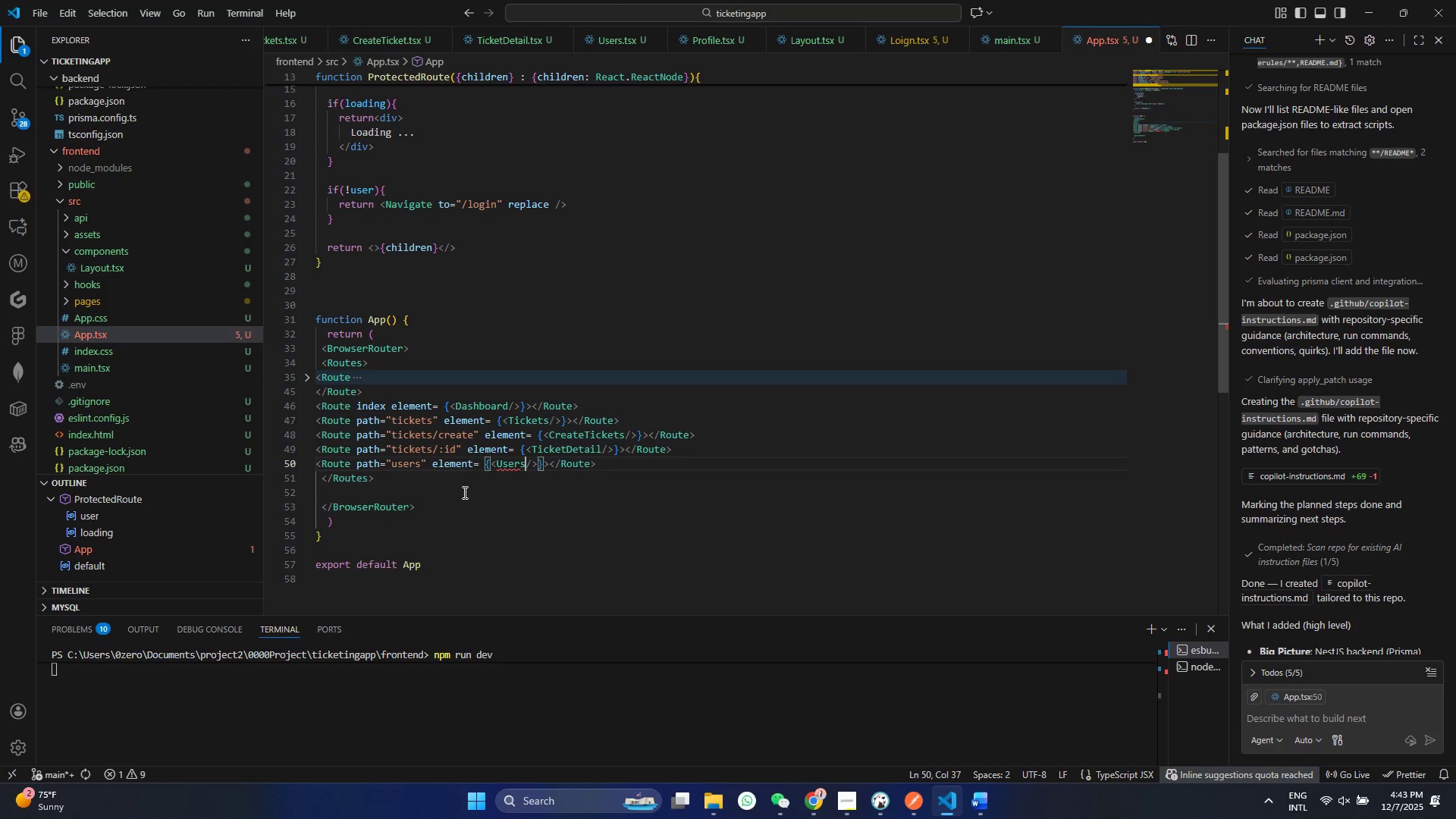 
key(Control+ControlLeft)
 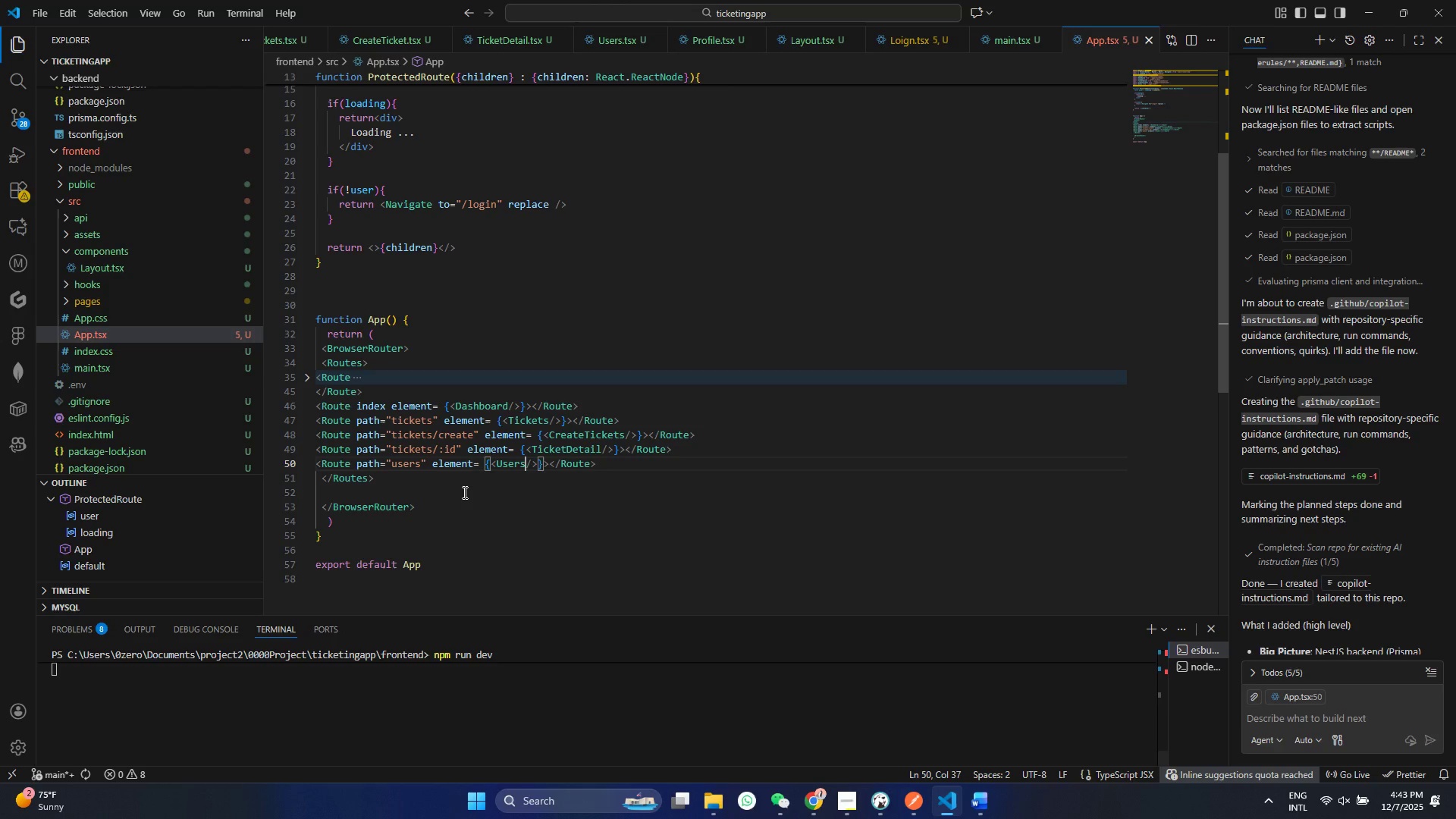 
key(Control+S)
 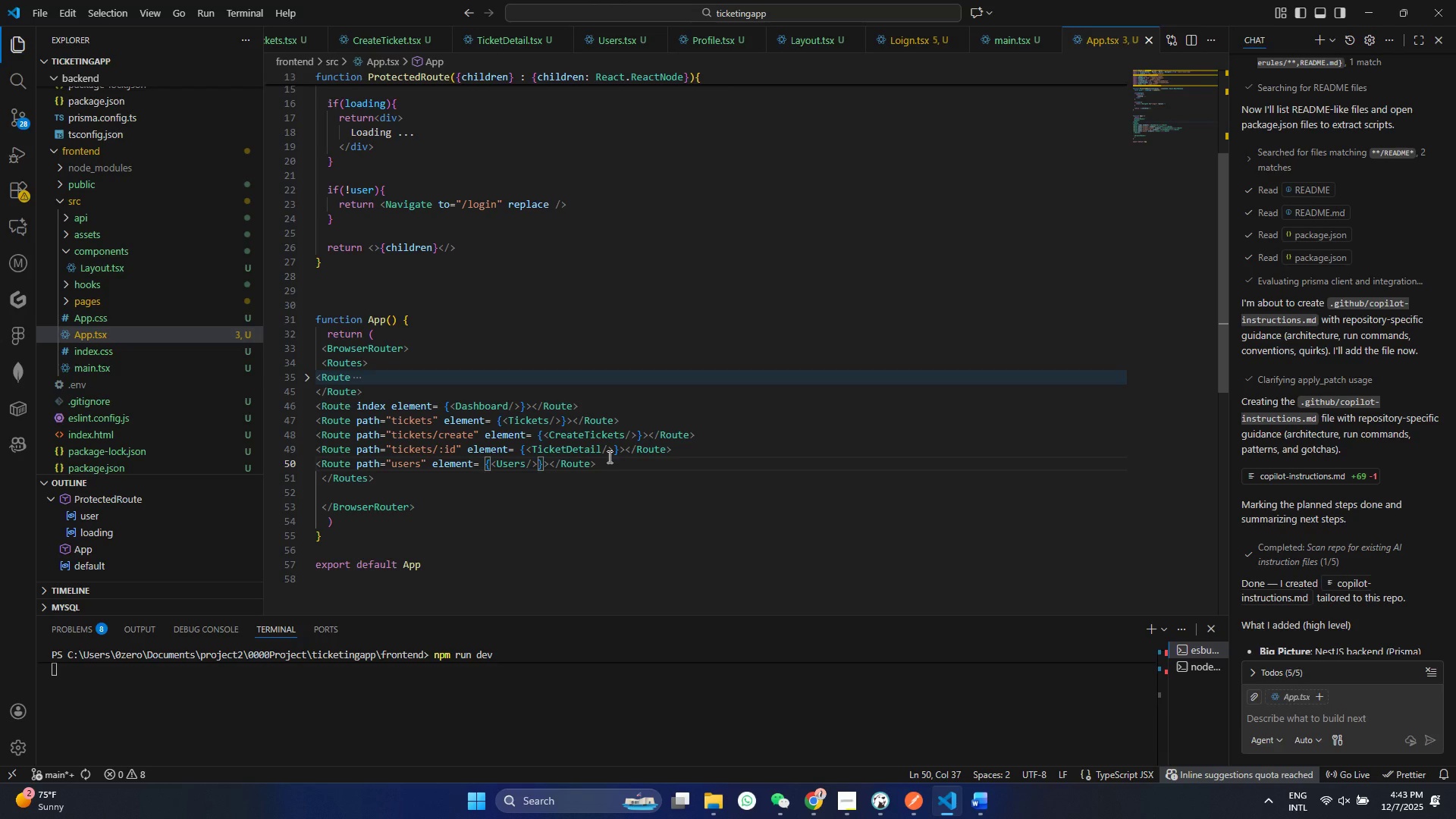 
left_click([613, 457])
 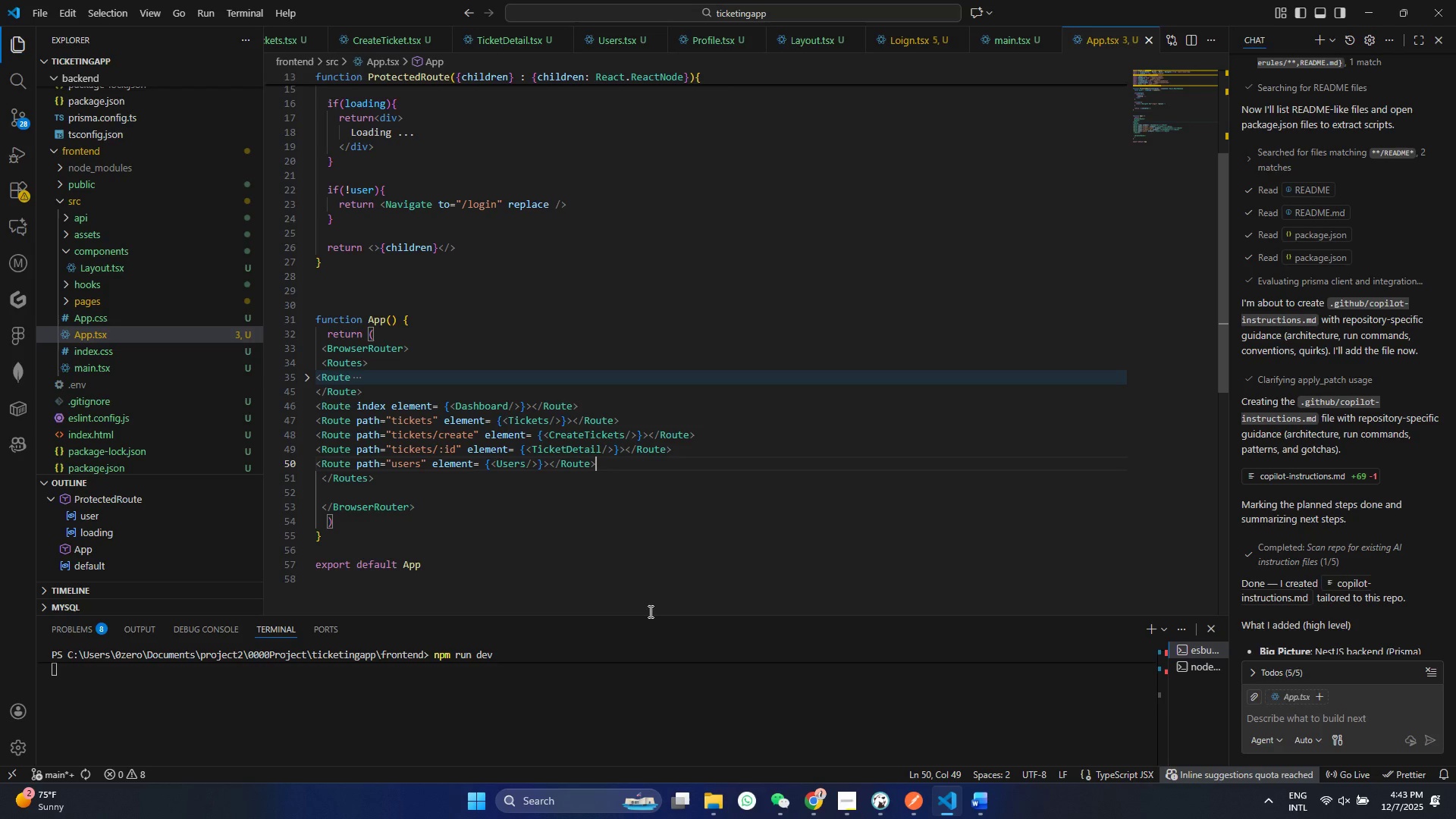 
wait(11.94)
 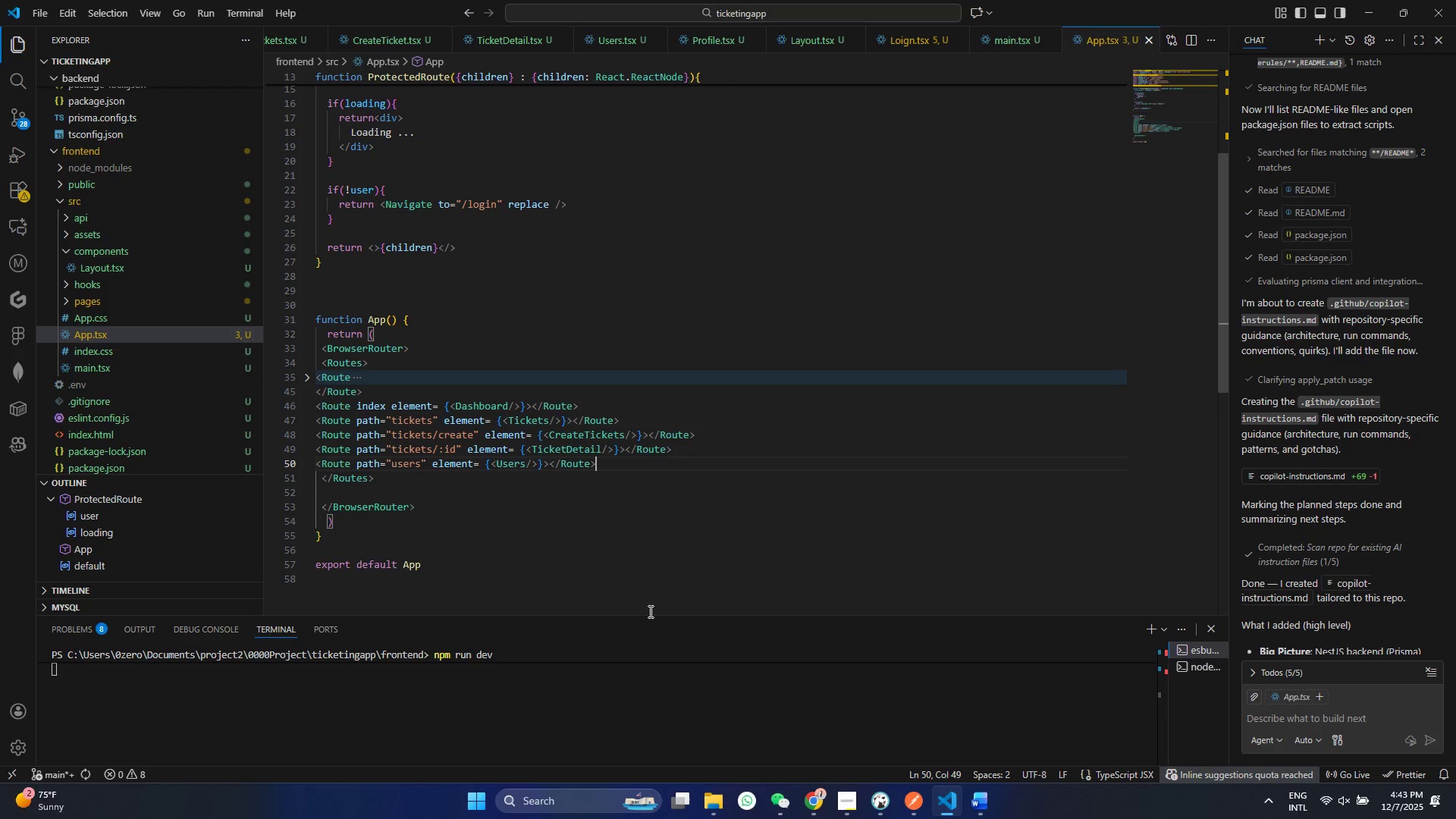 
left_click([526, 404])
 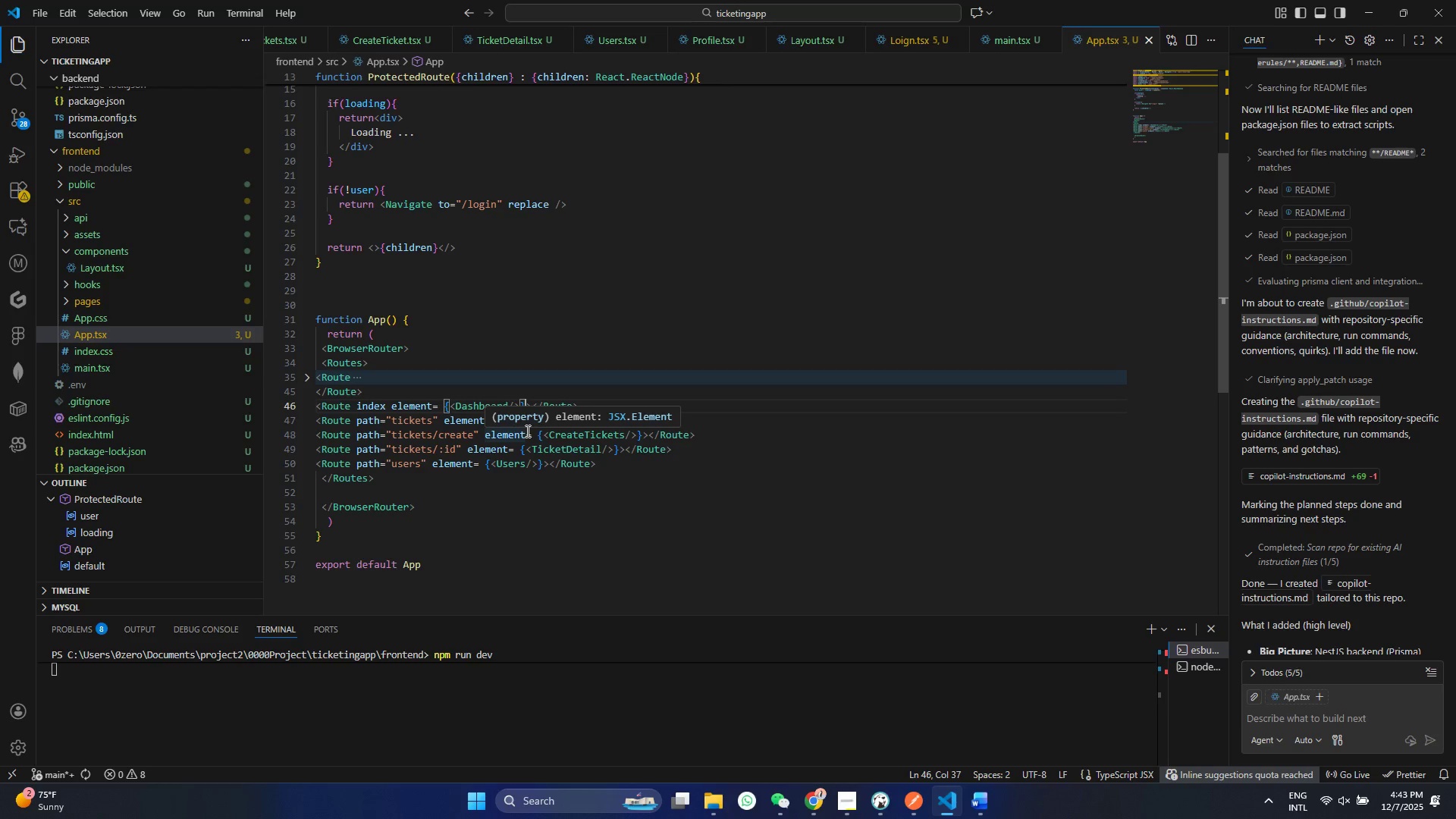 
key(Slash)
 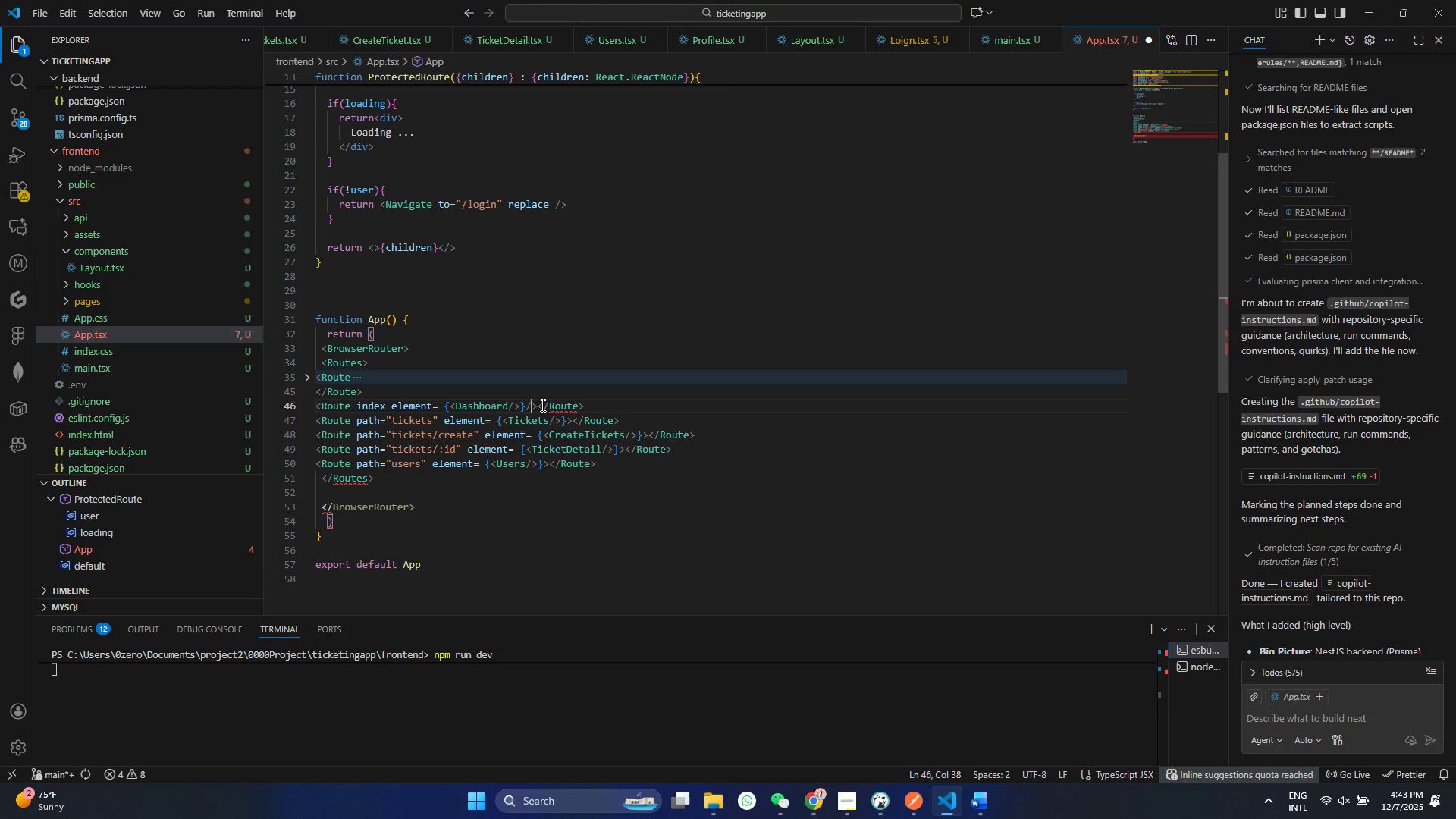 
left_click_drag(start_coordinate=[539, 405], to_coordinate=[596, 399])
 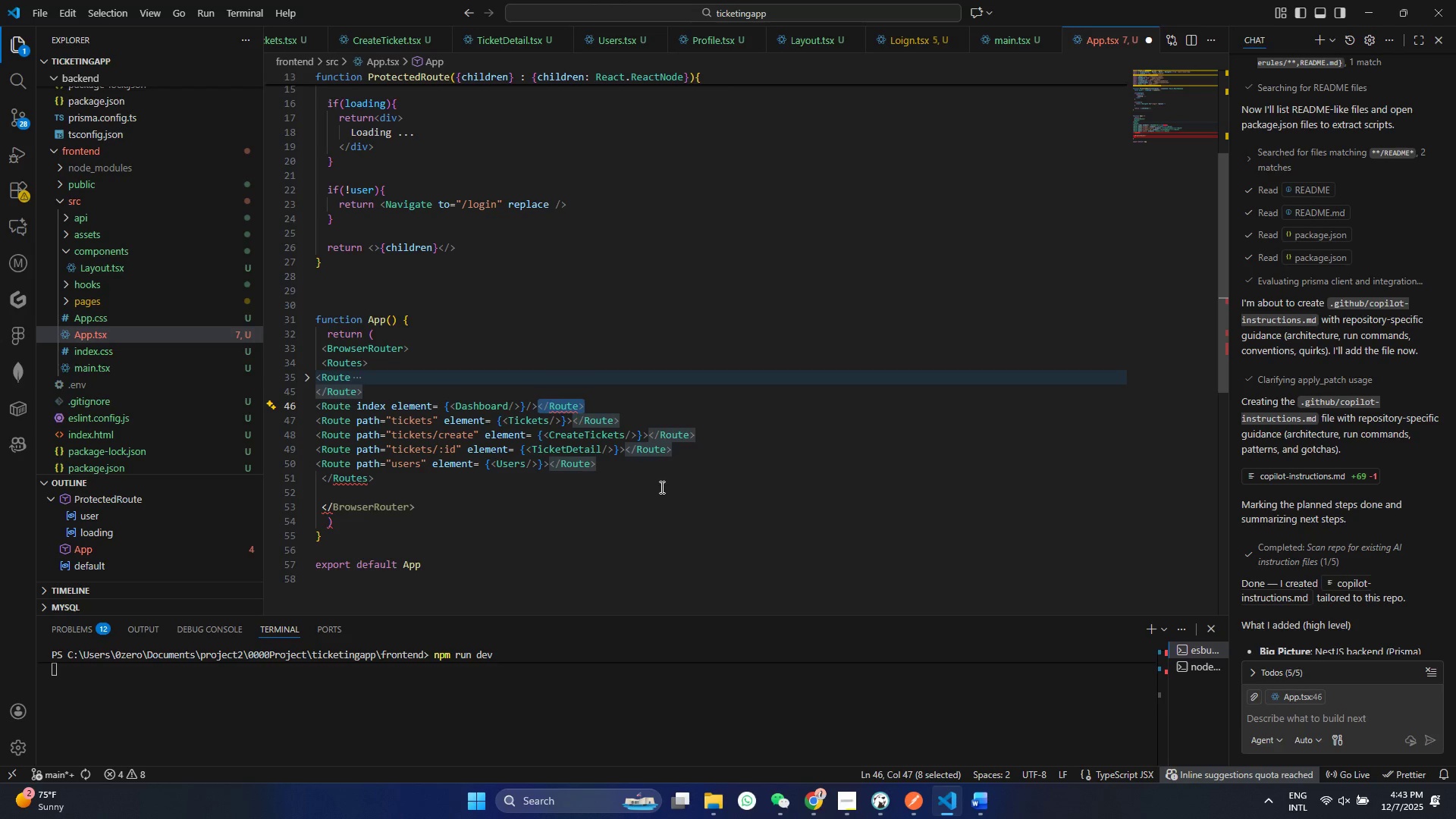 
key(Backslash)
 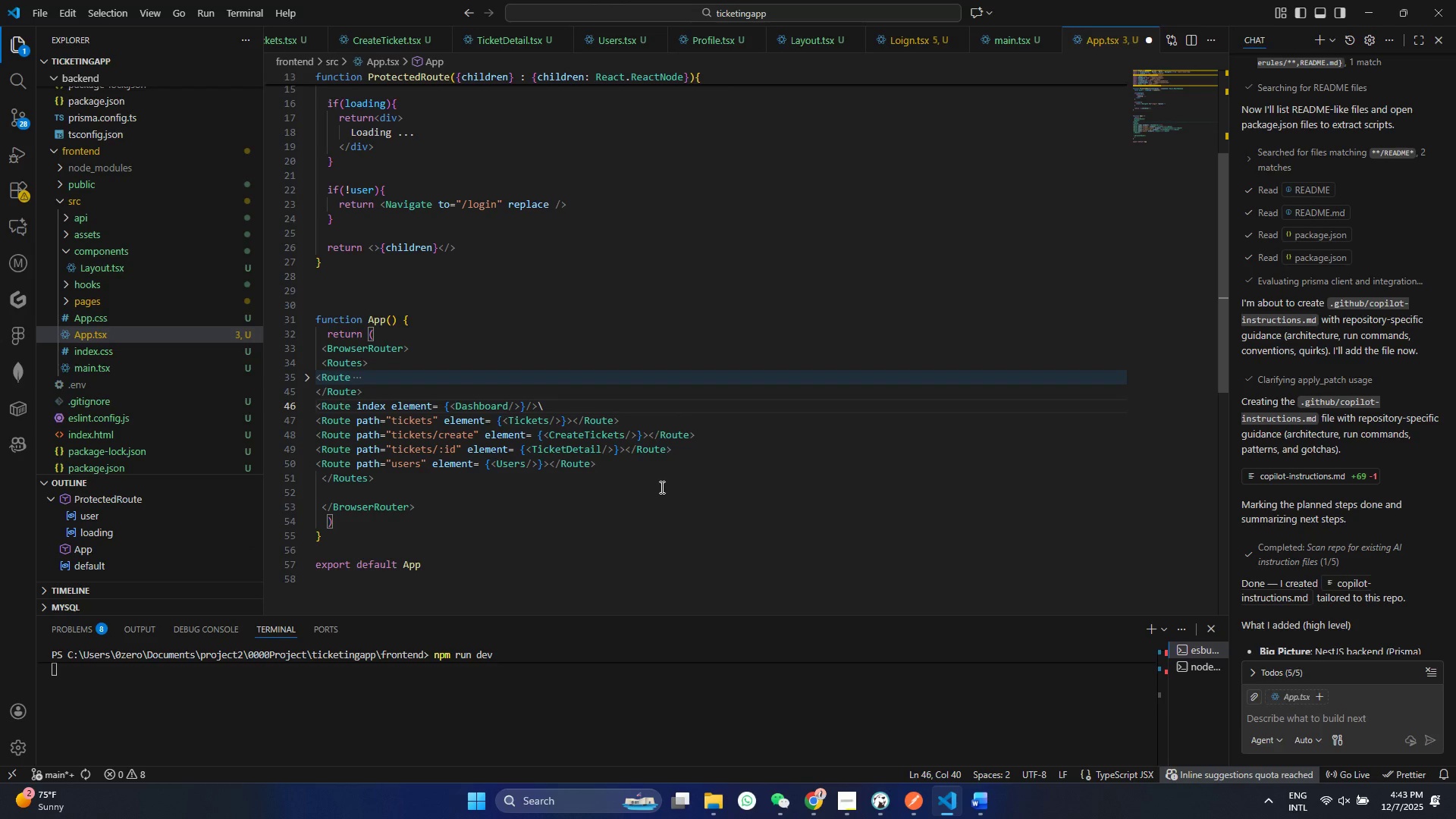 
key(Backspace)
 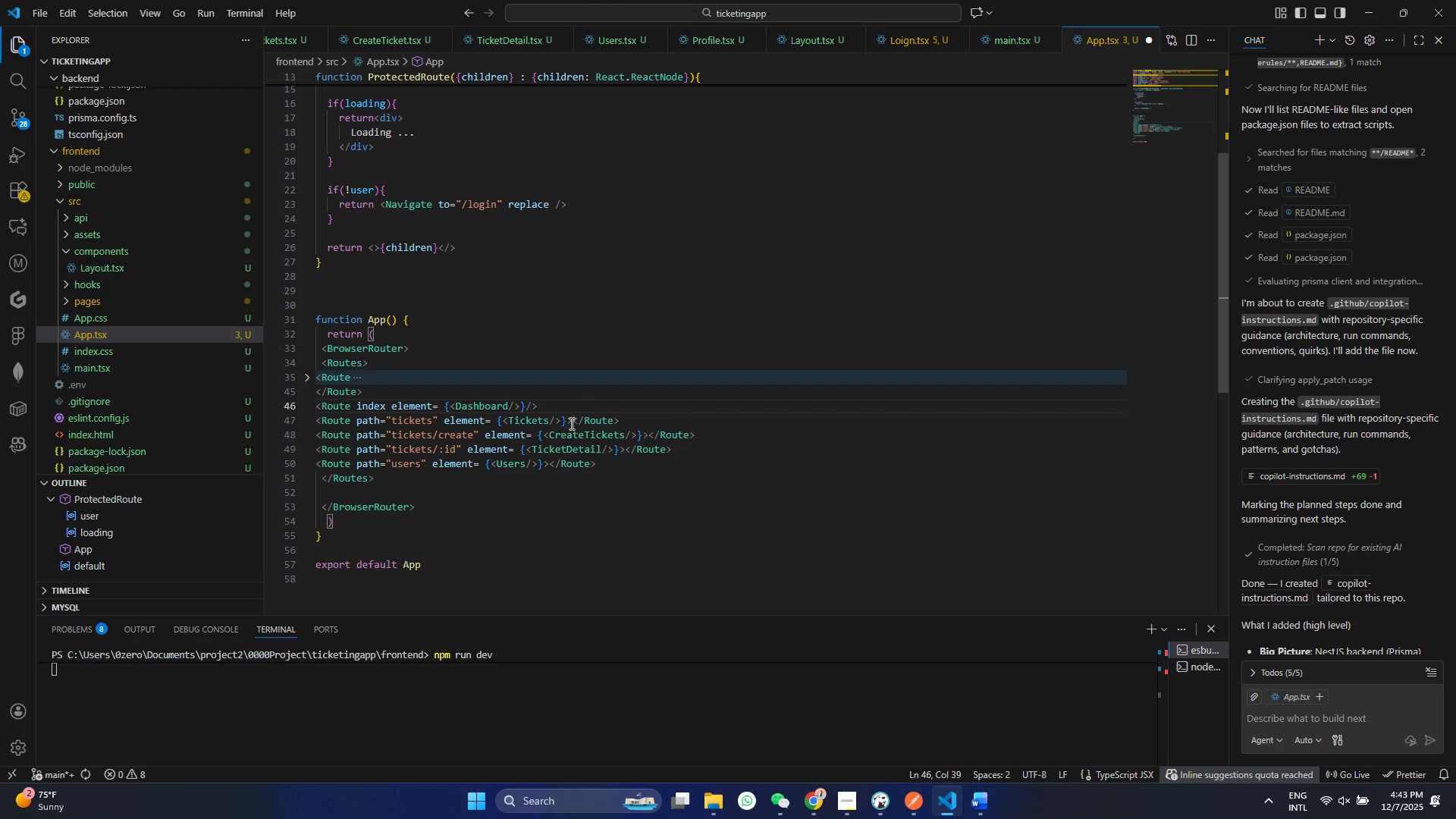 
left_click([569, 416])
 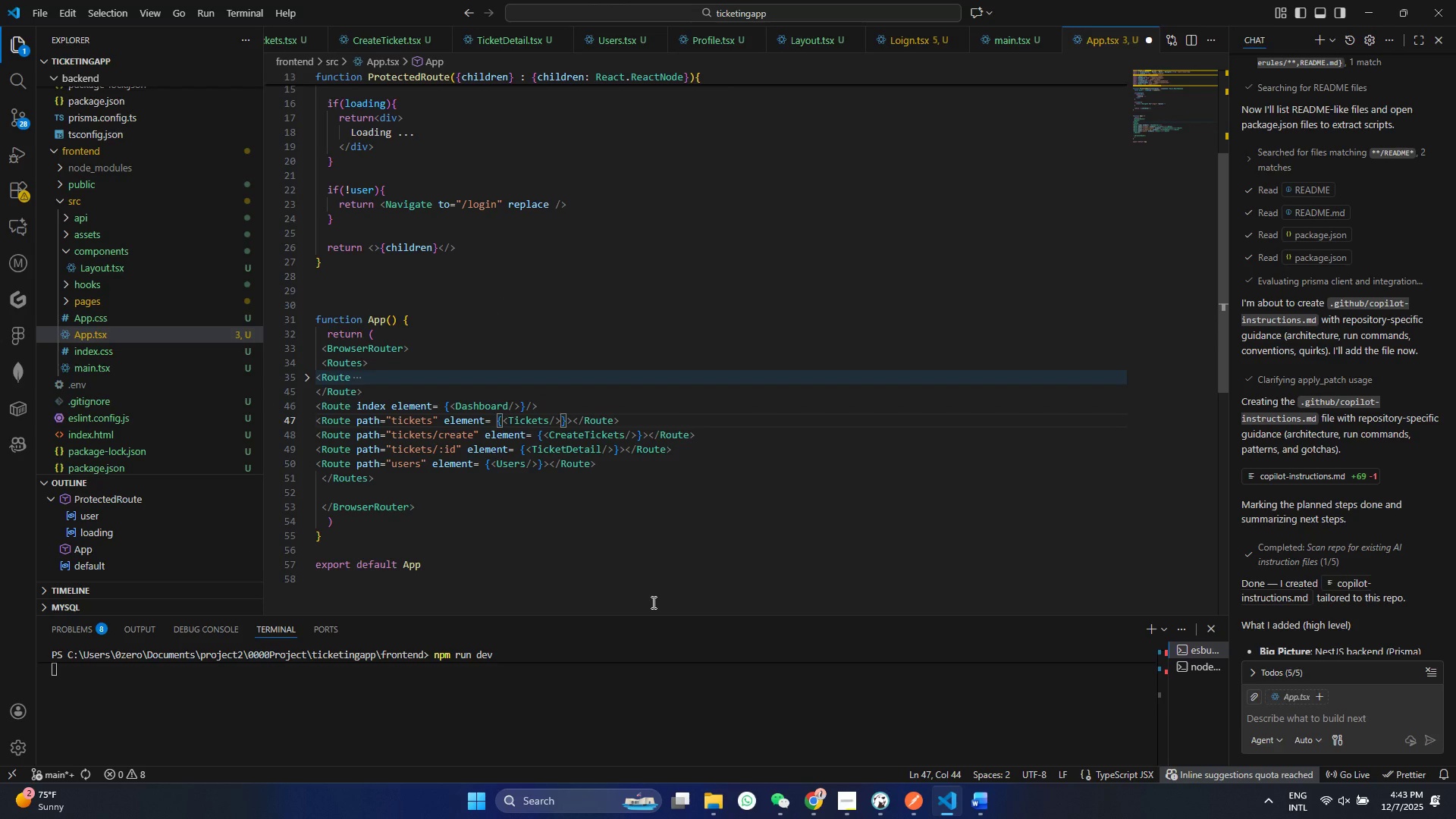 
key(Slash)
 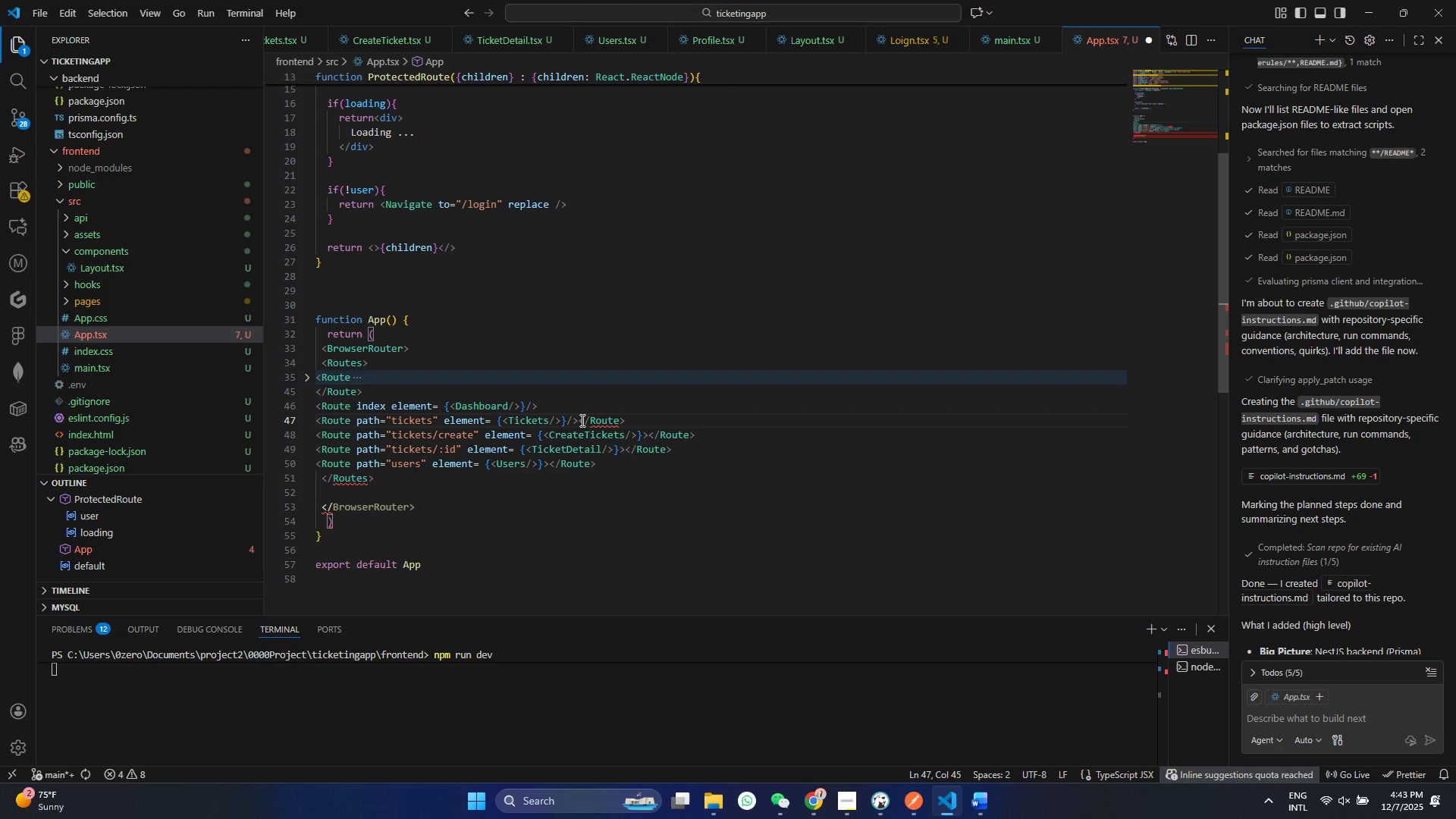 
left_click_drag(start_coordinate=[580, 419], to_coordinate=[648, 414])
 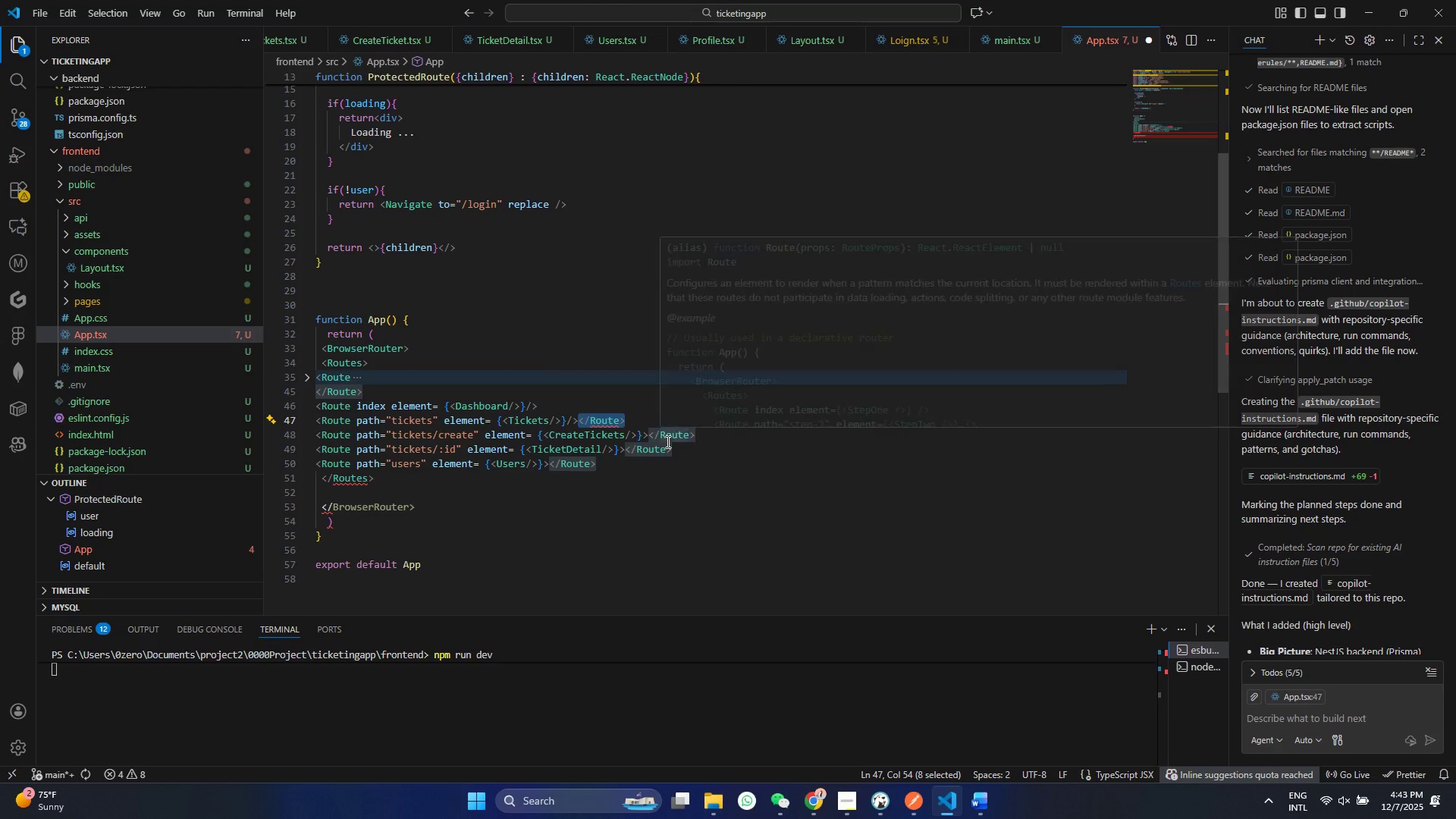 
key(Backspace)
 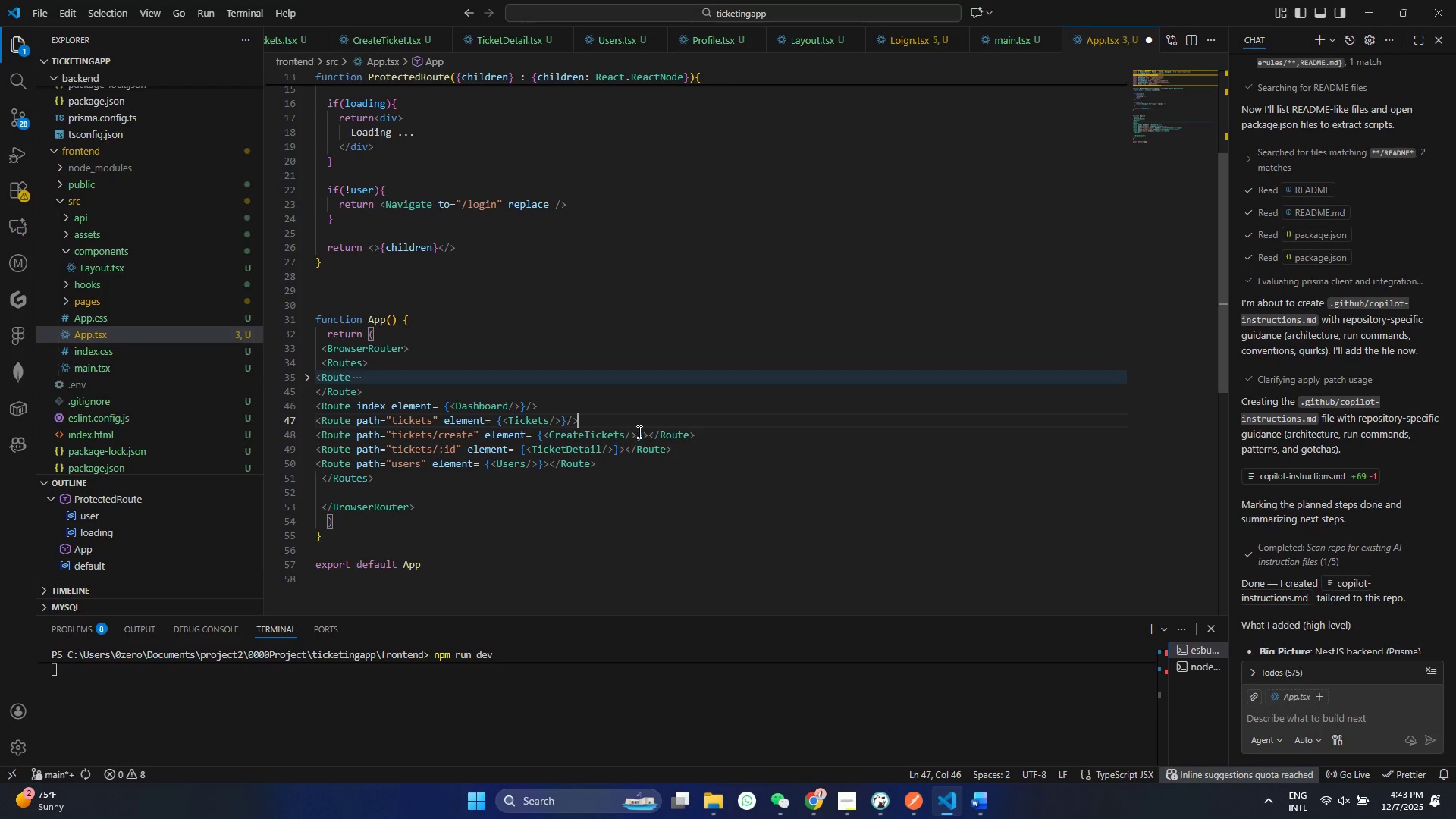 
left_click([641, 431])
 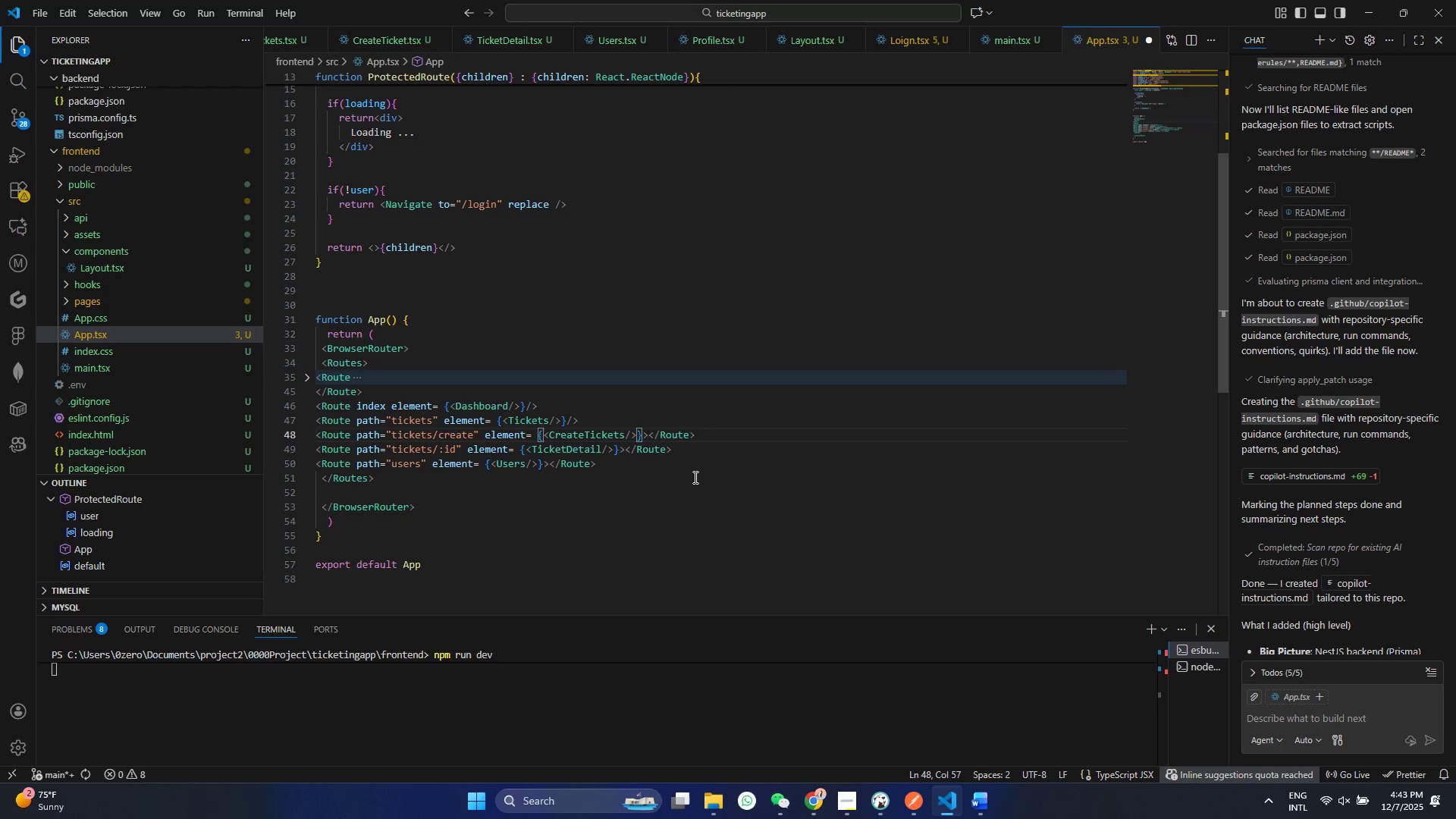 
key(Slash)
 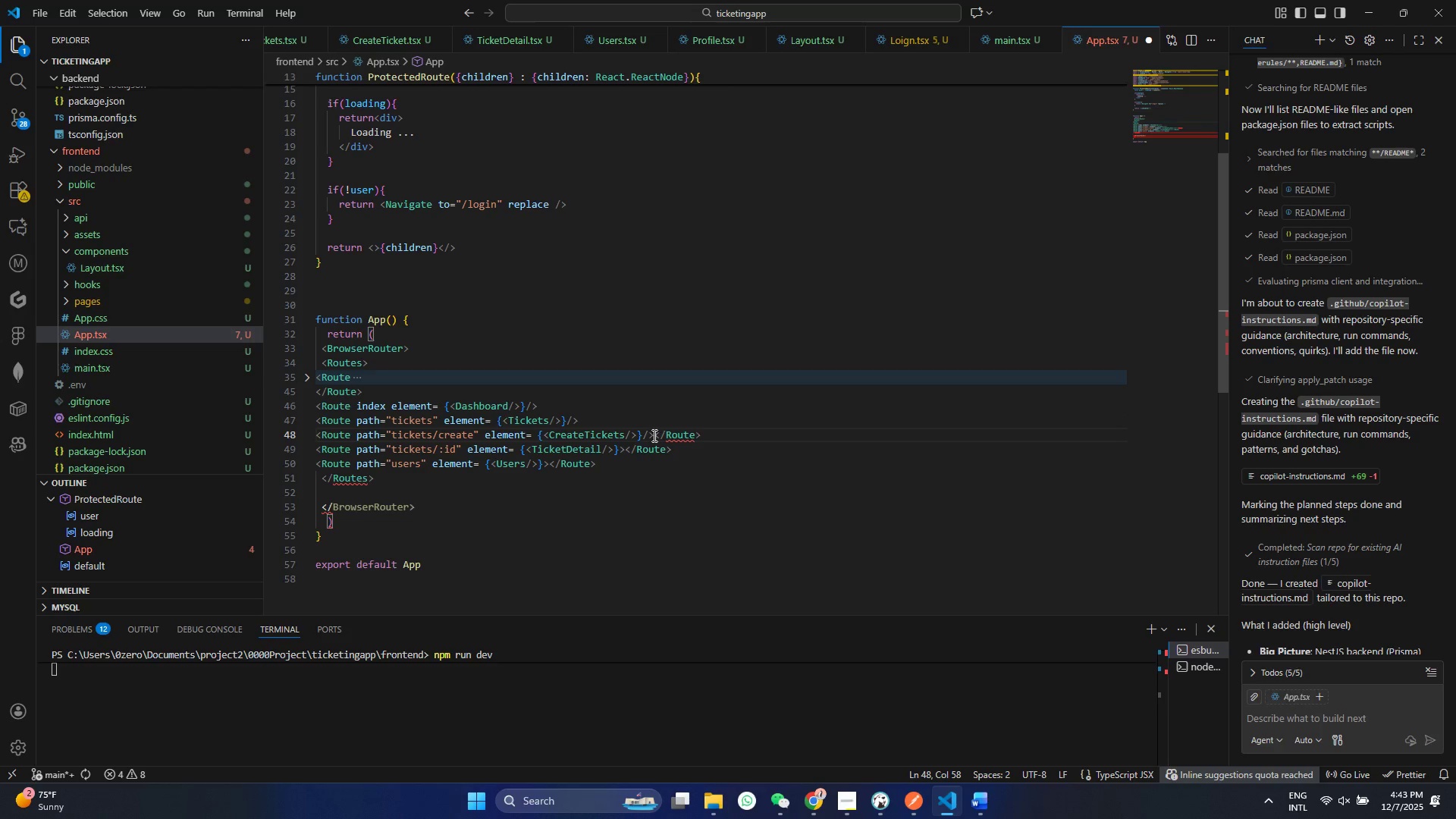 
left_click_drag(start_coordinate=[653, 435], to_coordinate=[658, 433])
 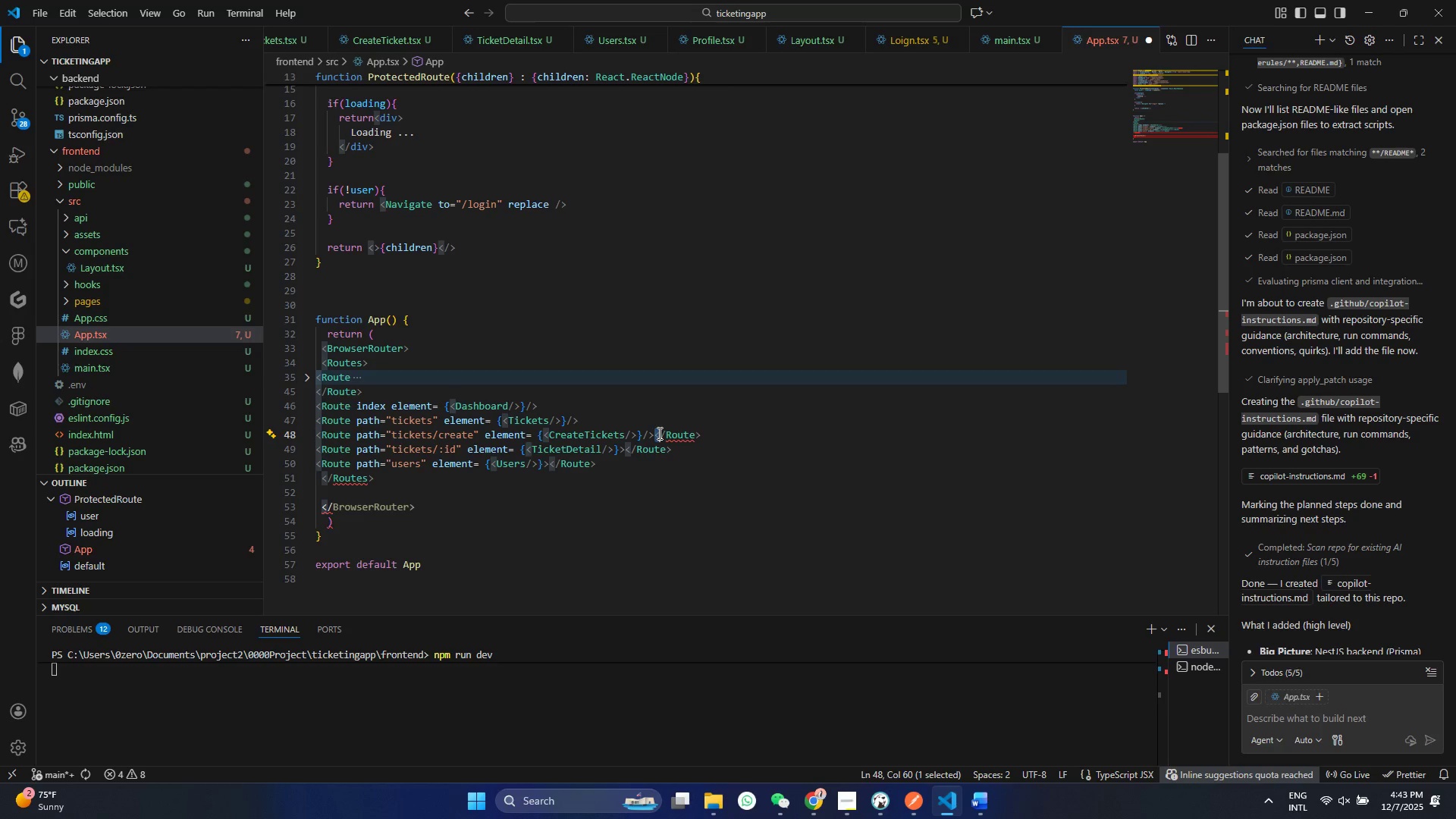 
double_click([658, 433])
 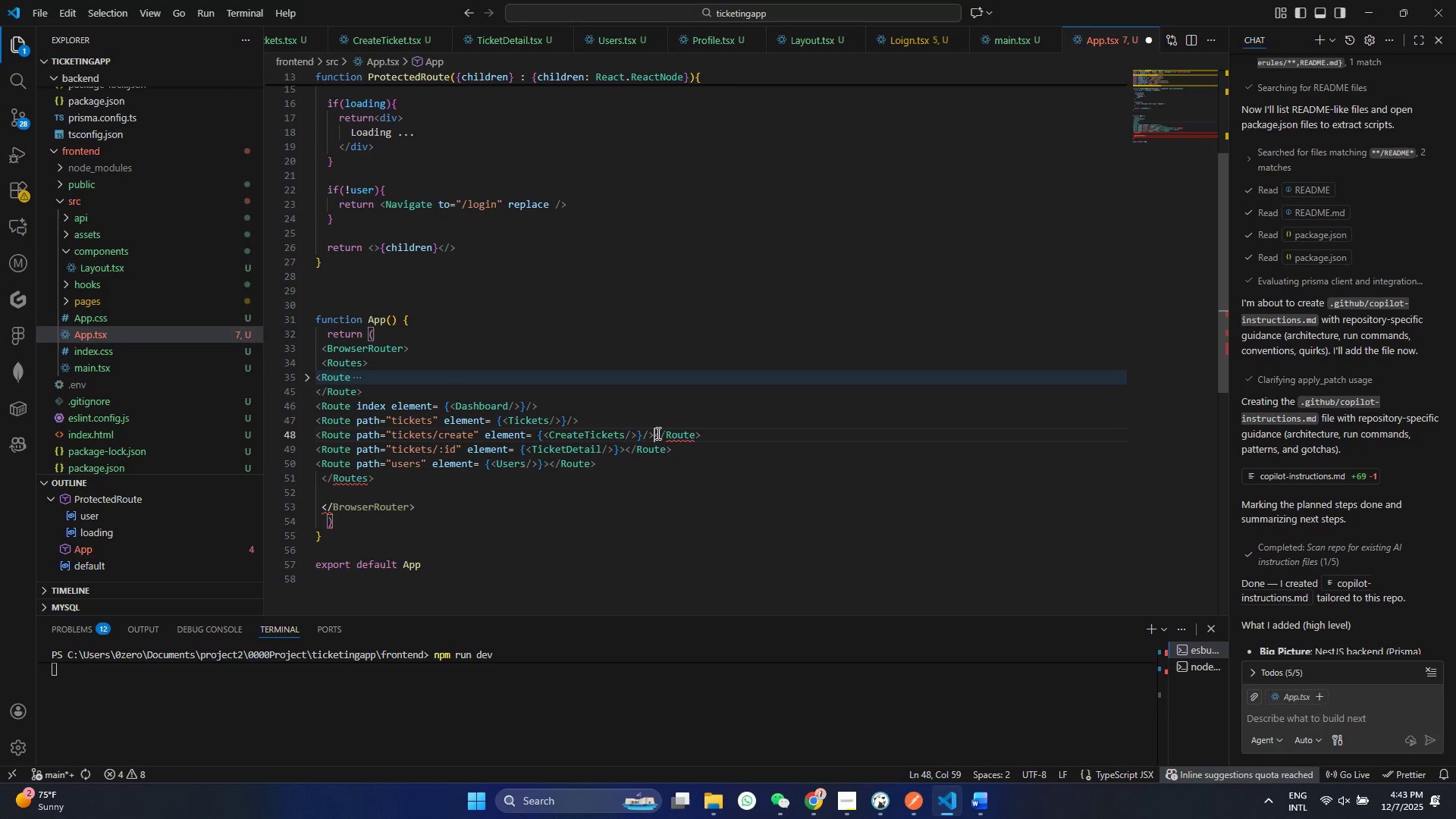 
left_click_drag(start_coordinate=[654, 433], to_coordinate=[710, 435])
 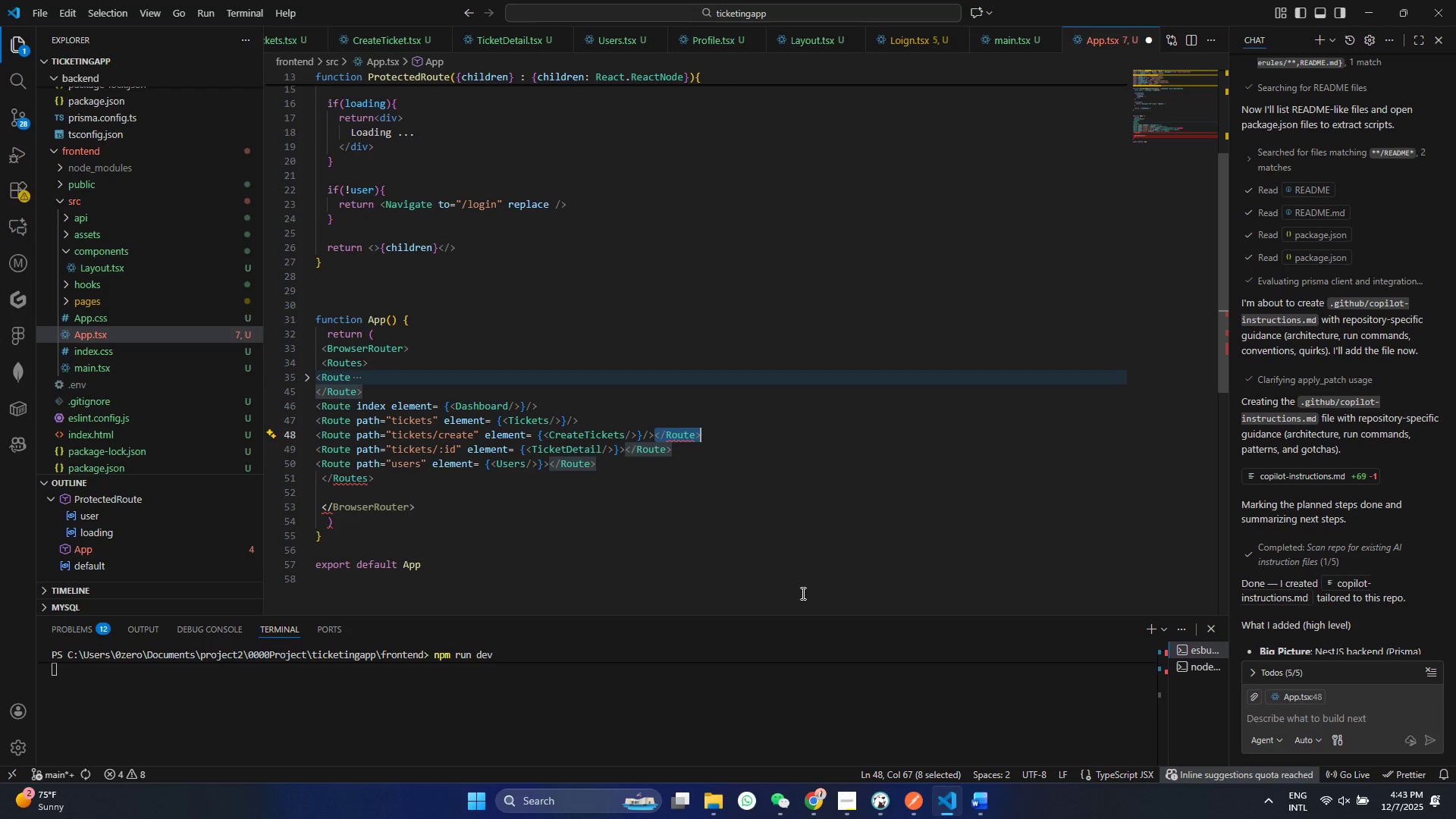 
key(Backspace)
 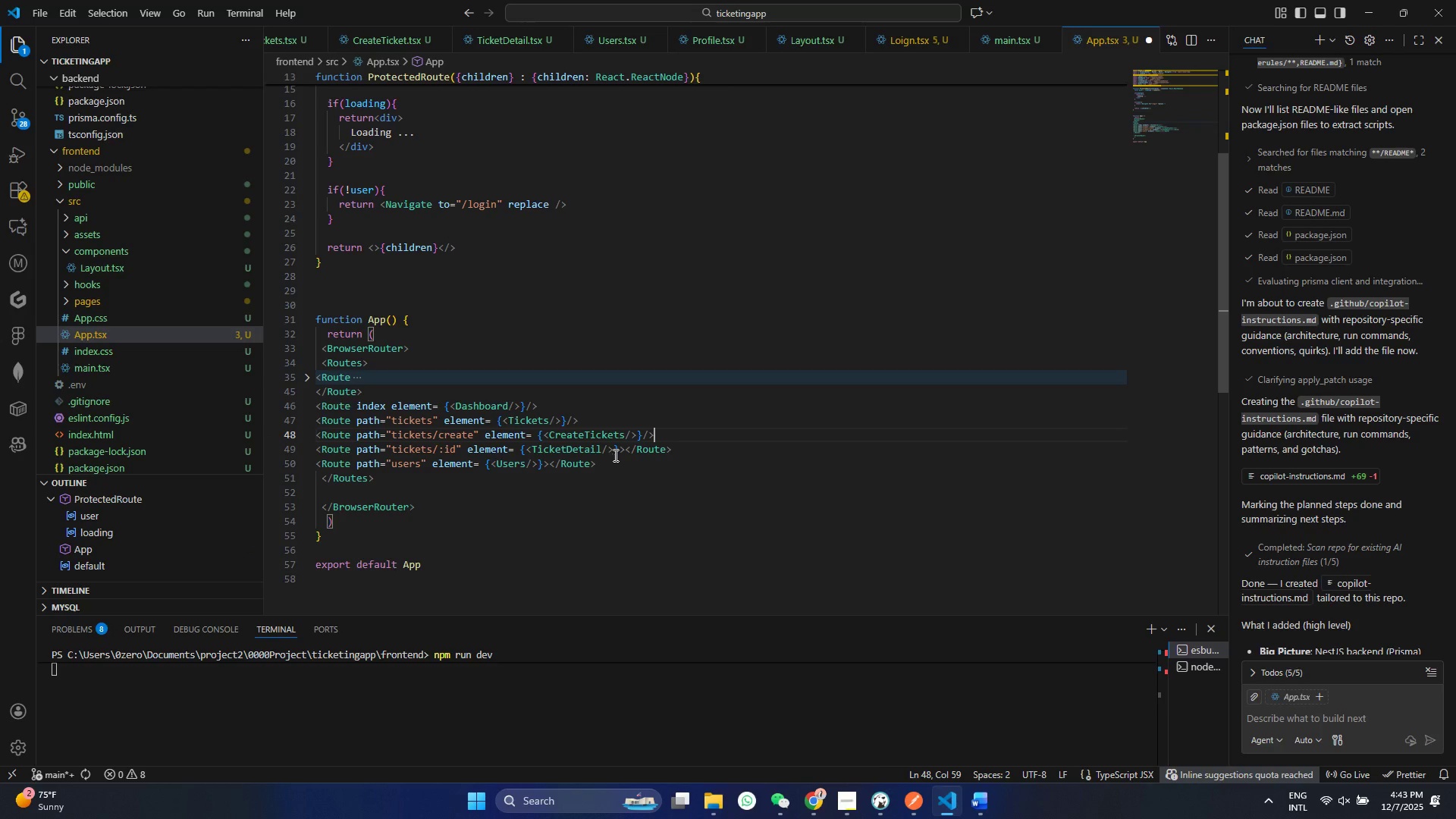 
left_click([617, 448])
 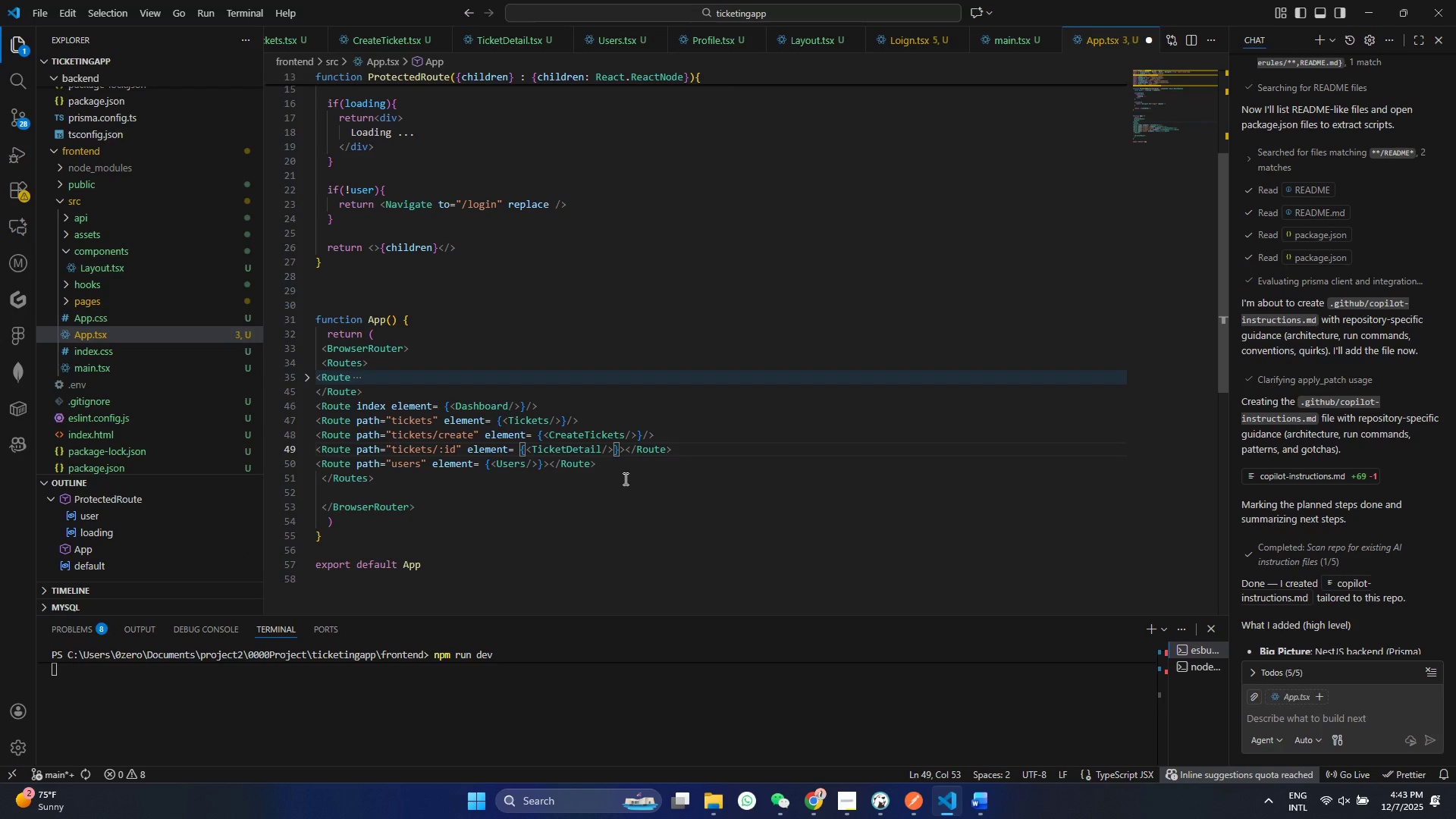 
key(Slash)
 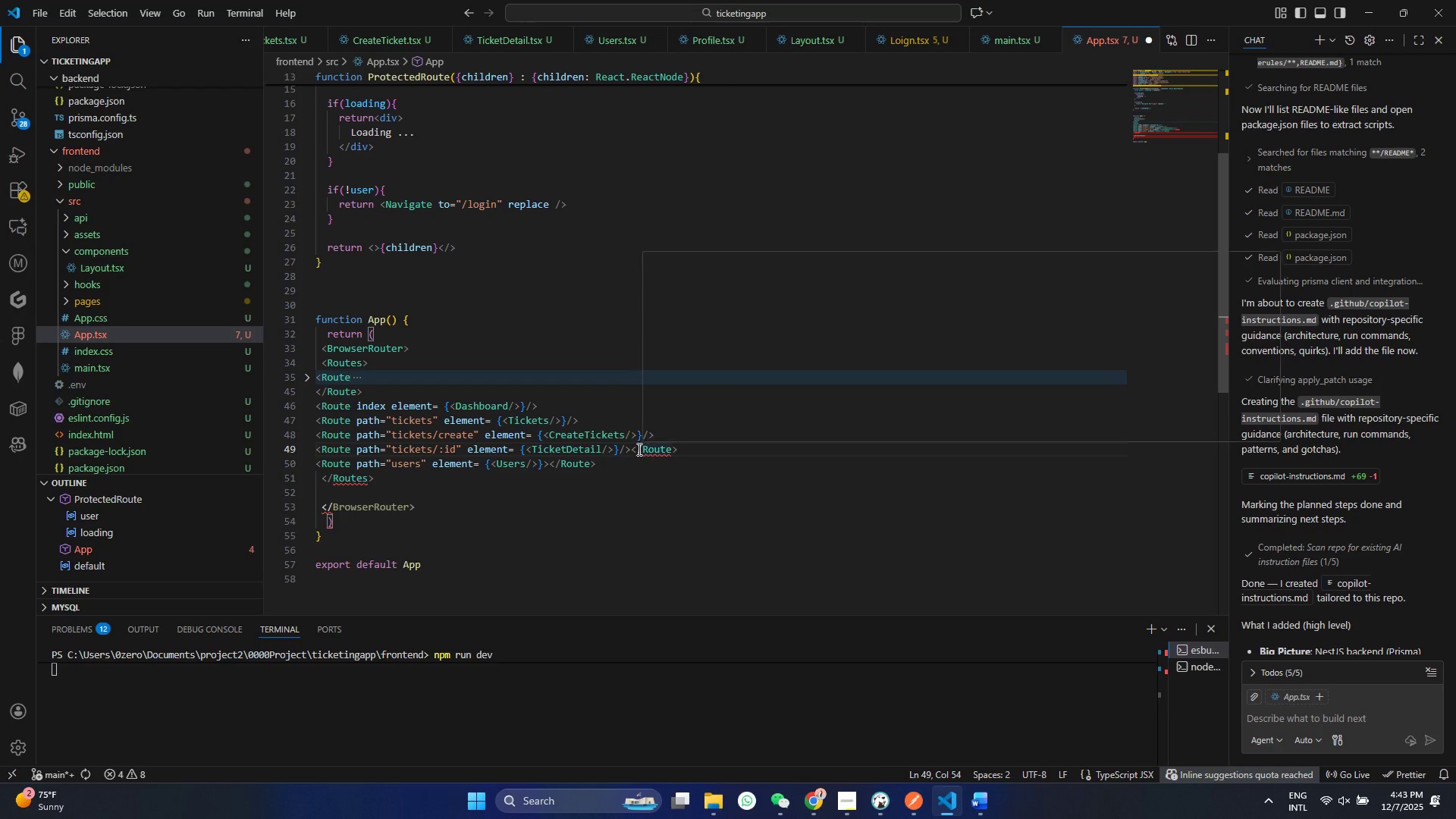 
left_click_drag(start_coordinate=[633, 450], to_coordinate=[697, 450])
 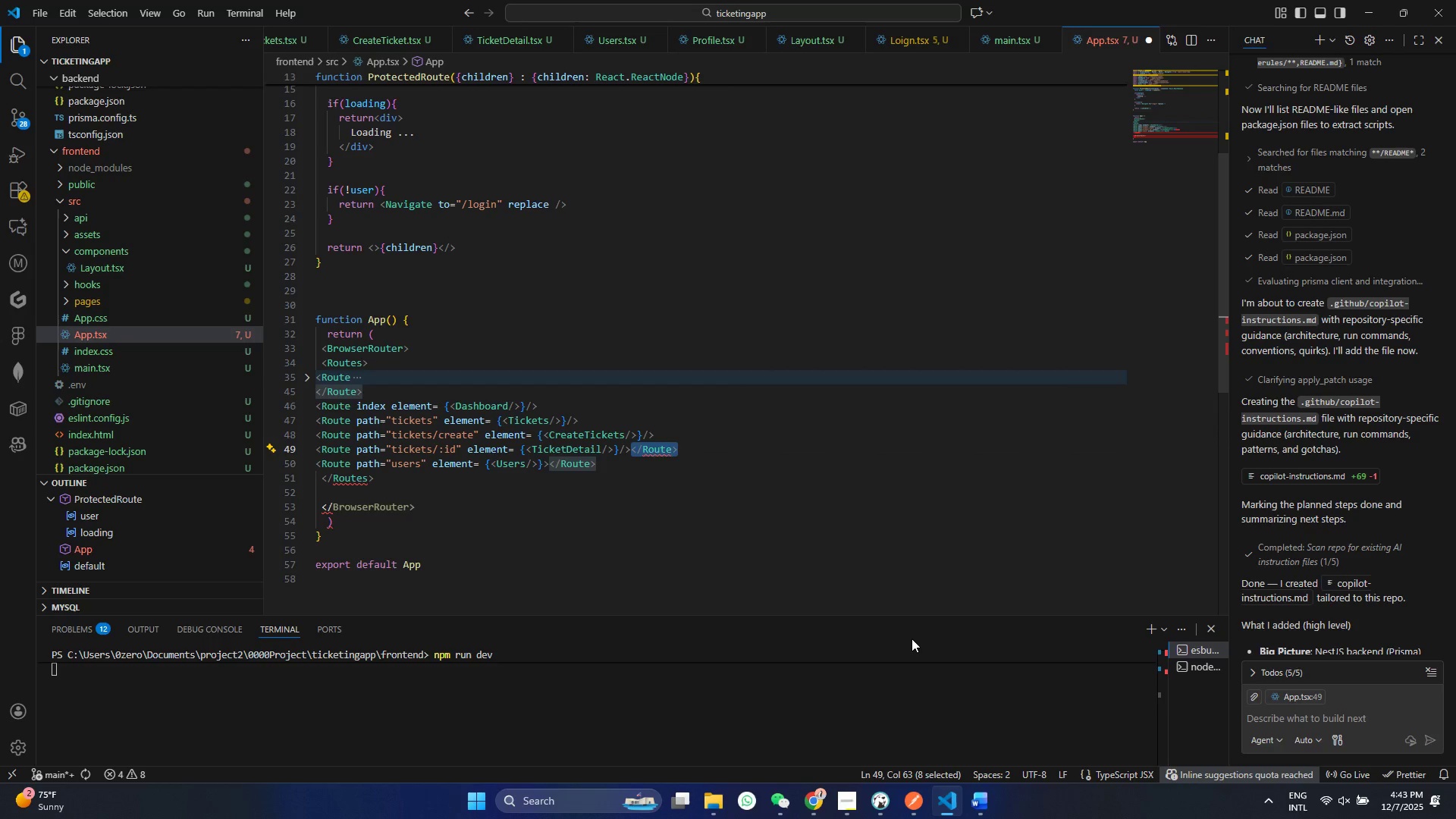 
key(Backspace)
 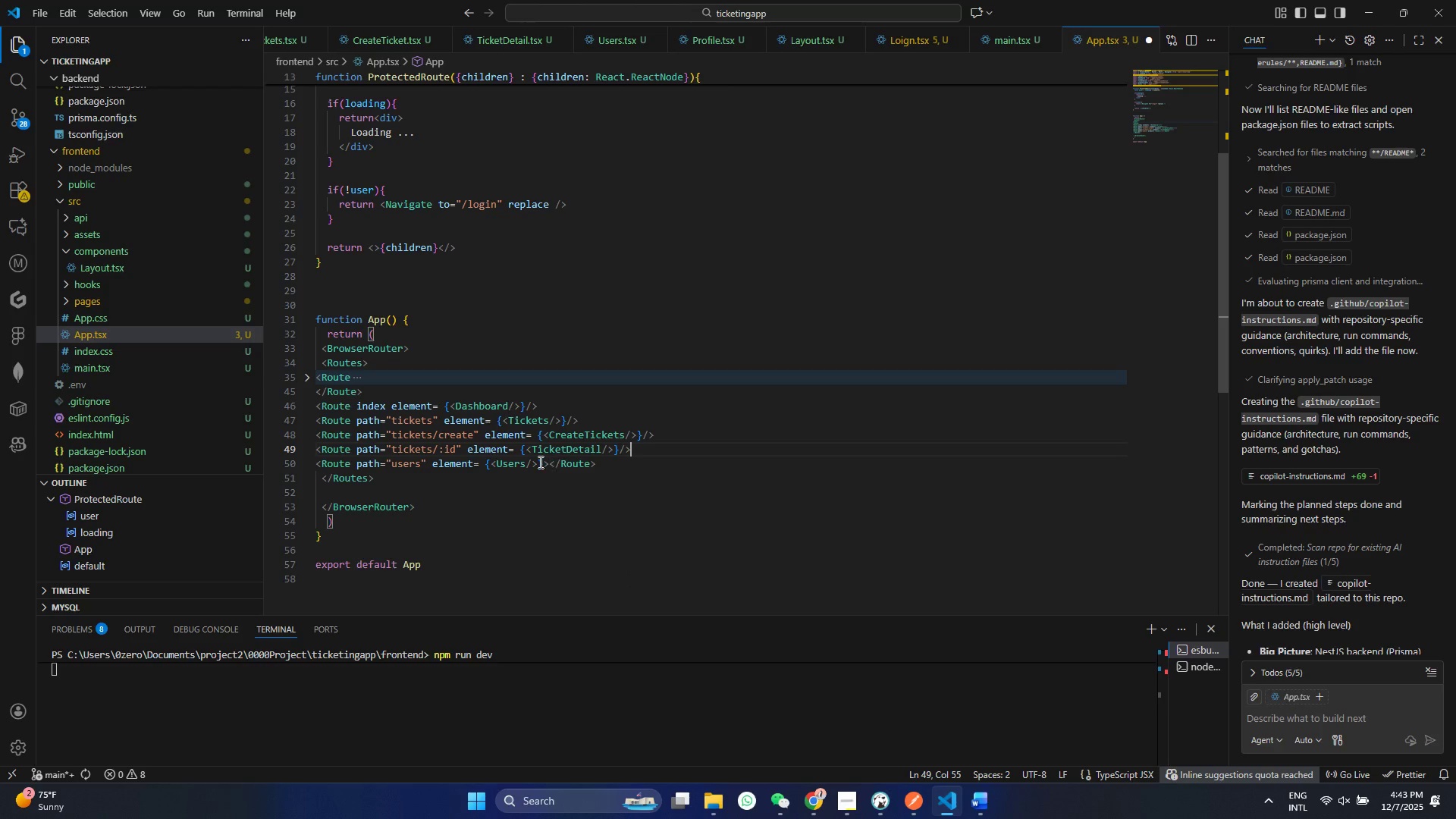 
left_click([541, 465])
 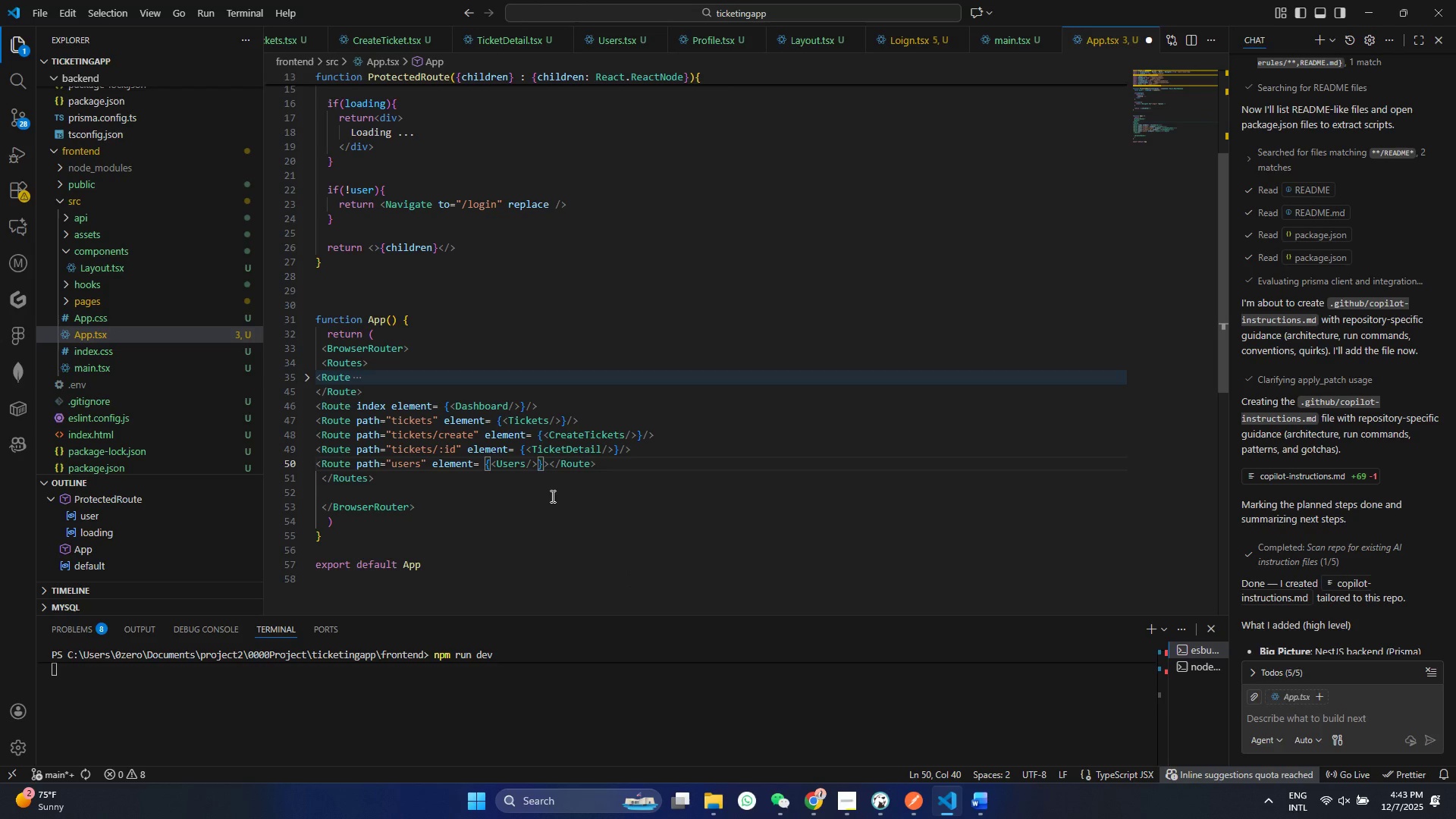 
key(Slash)
 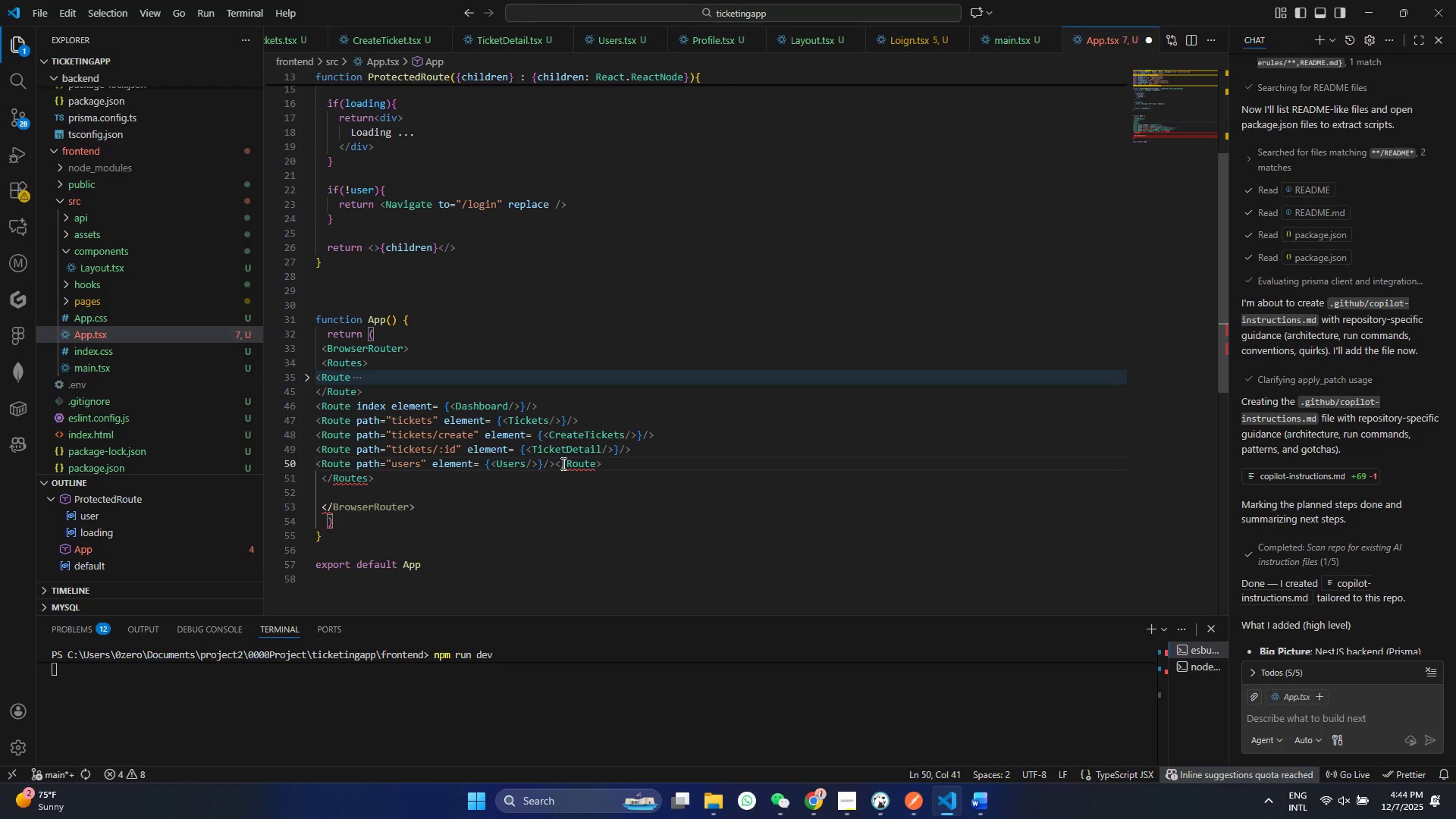 
left_click_drag(start_coordinate=[557, 463], to_coordinate=[623, 468])
 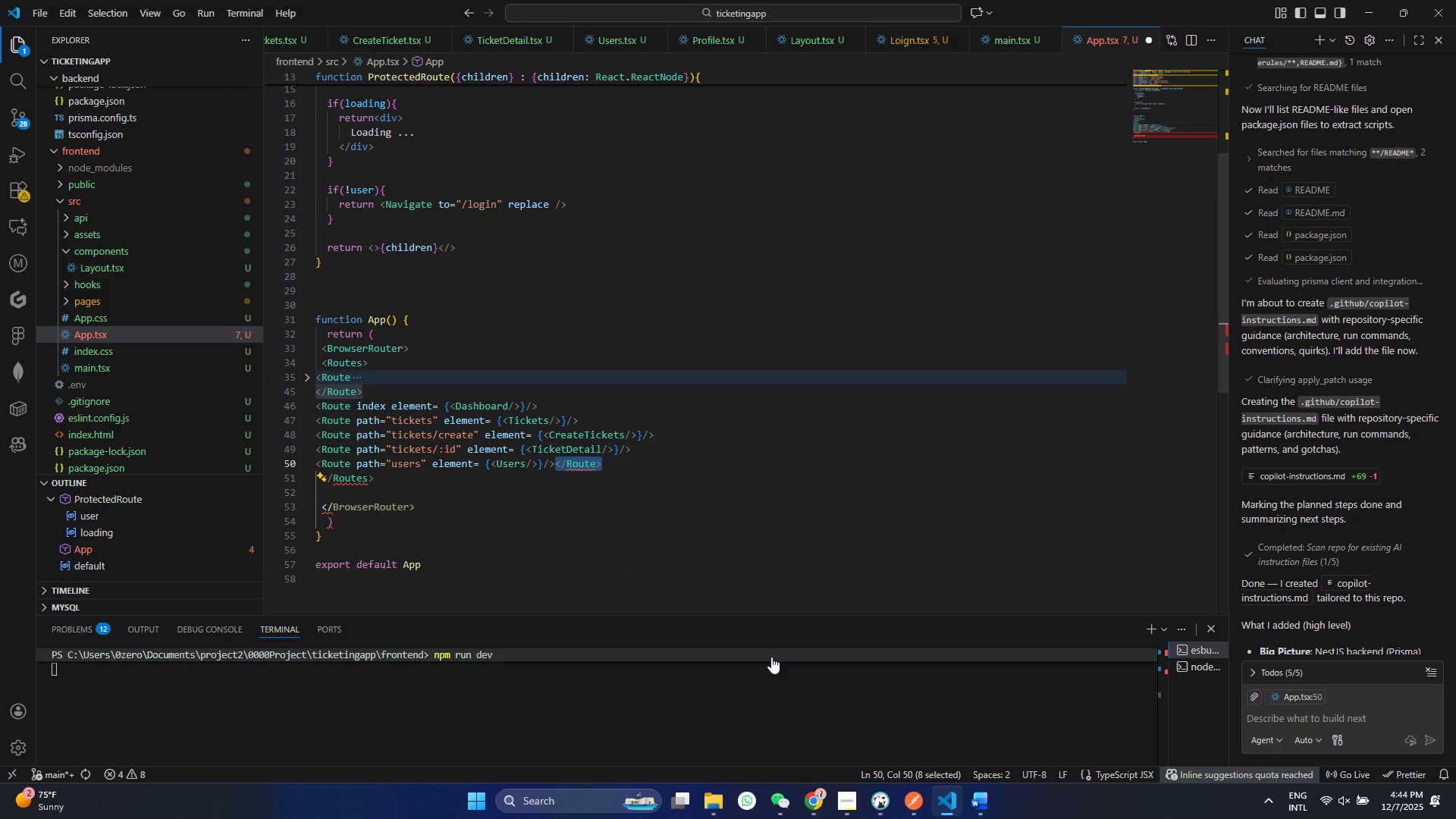 
key(Backspace)
 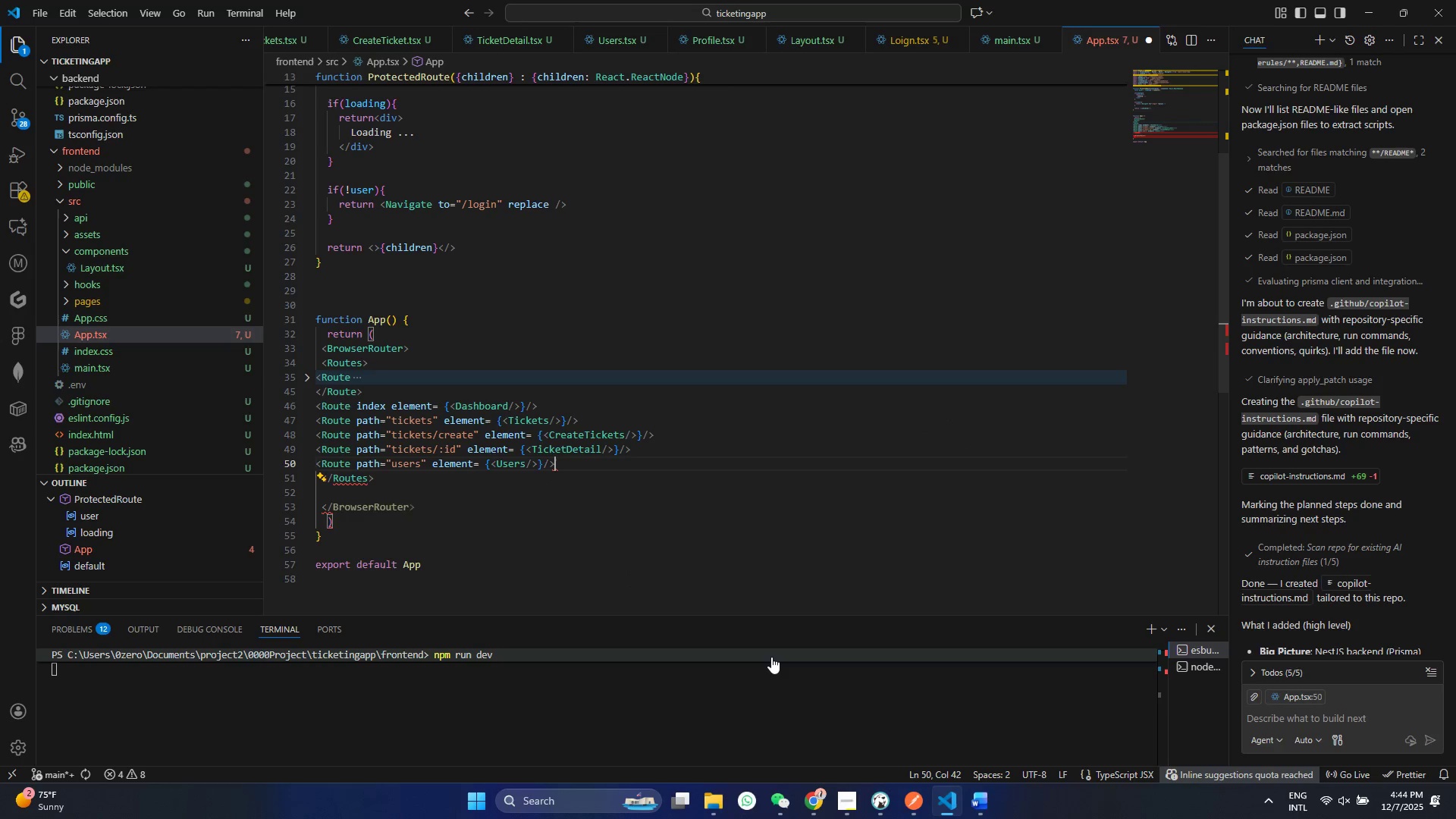 
key(Control+ControlLeft)
 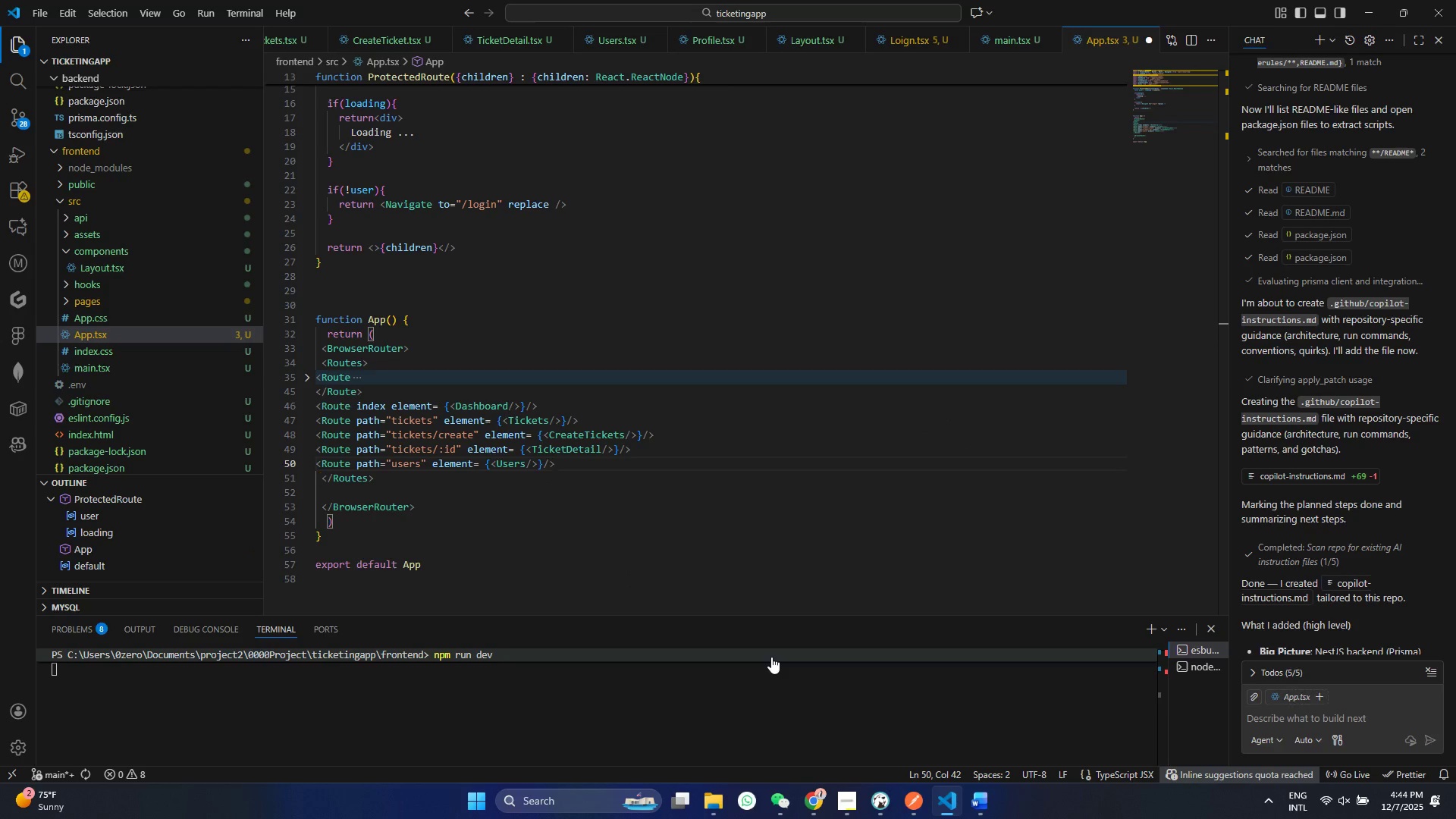 
key(Control+ControlLeft)
 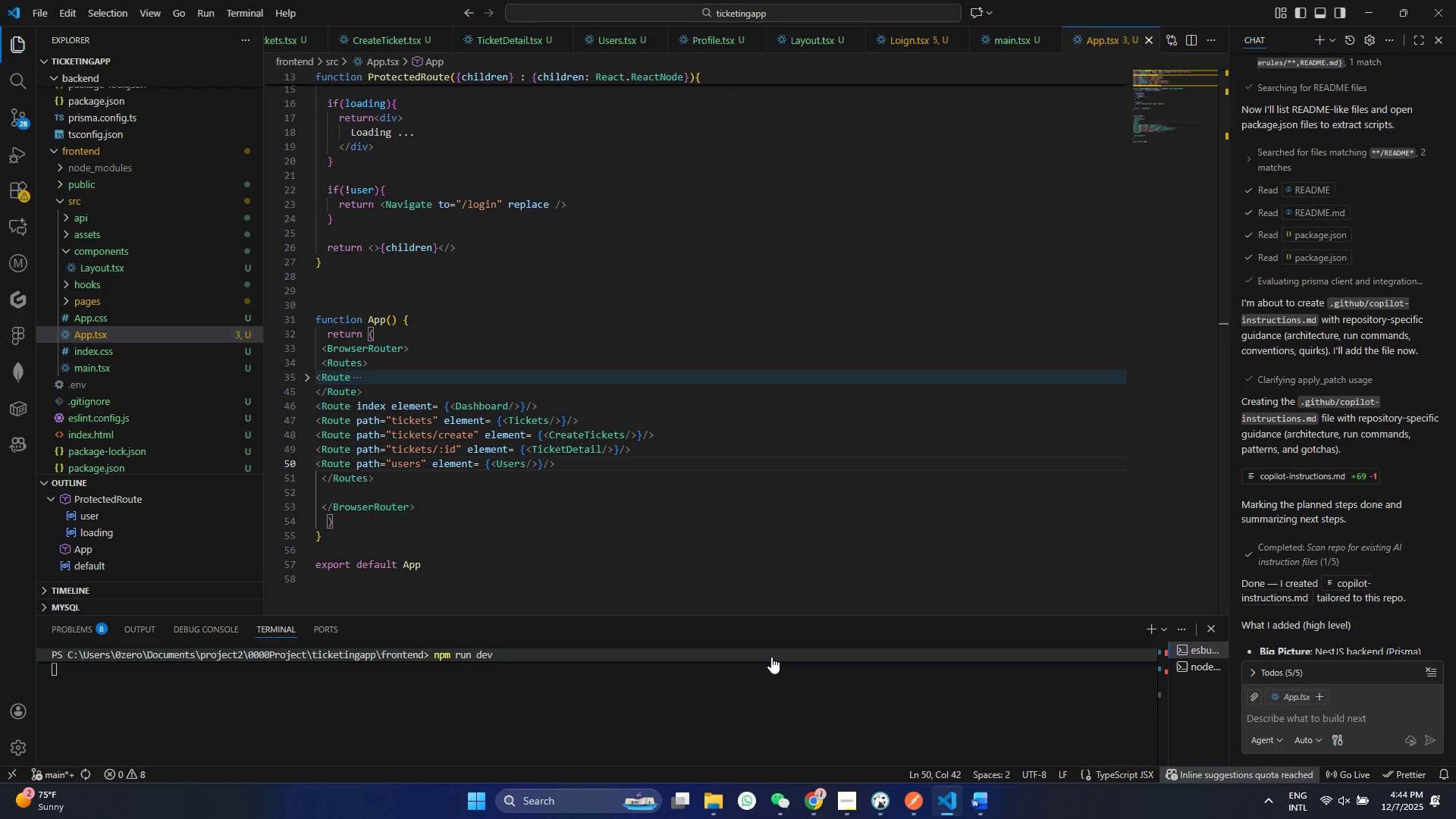 
key(Control+S)
 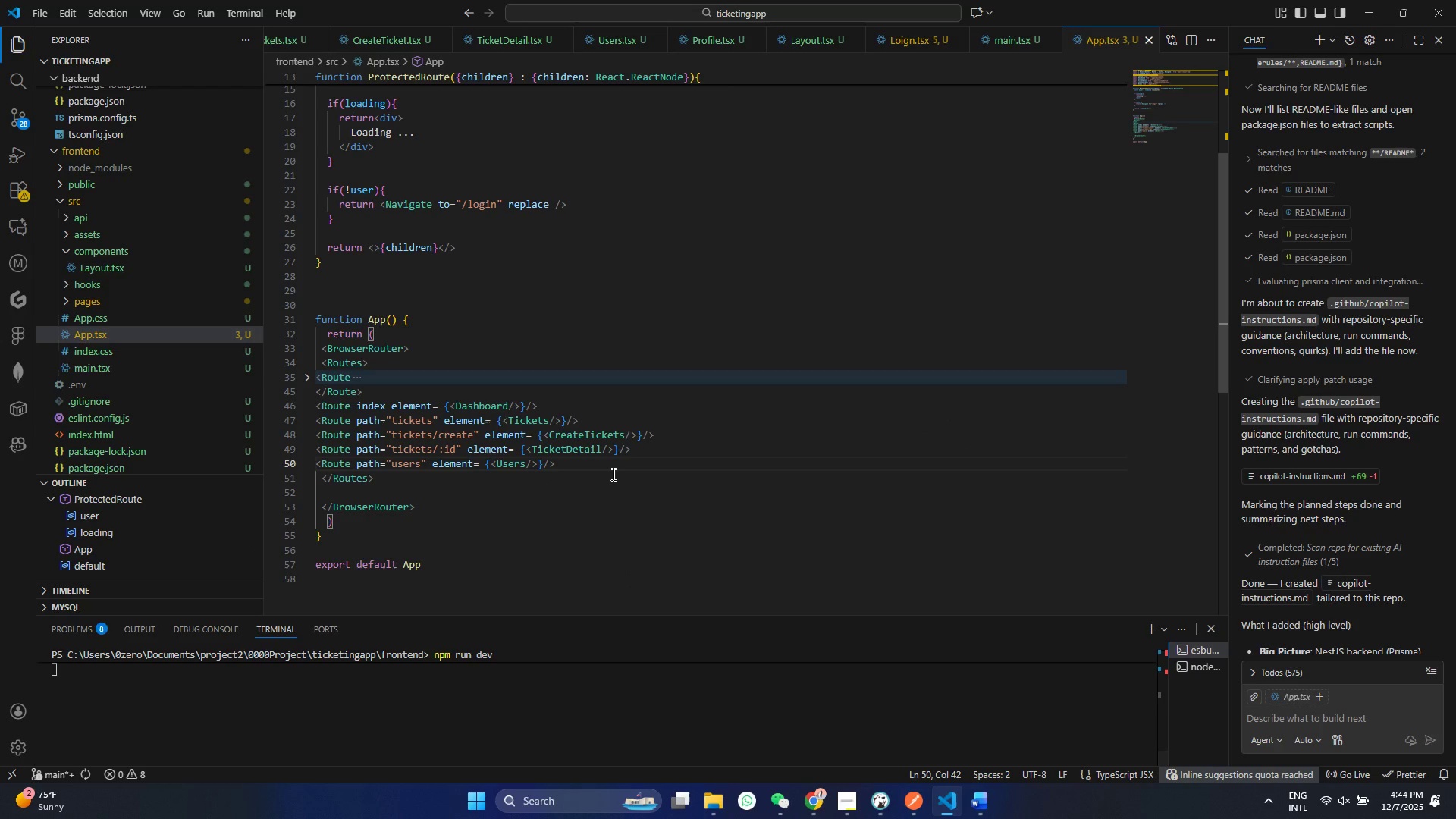 
left_click_drag(start_coordinate=[569, 466], to_coordinate=[303, 466])
 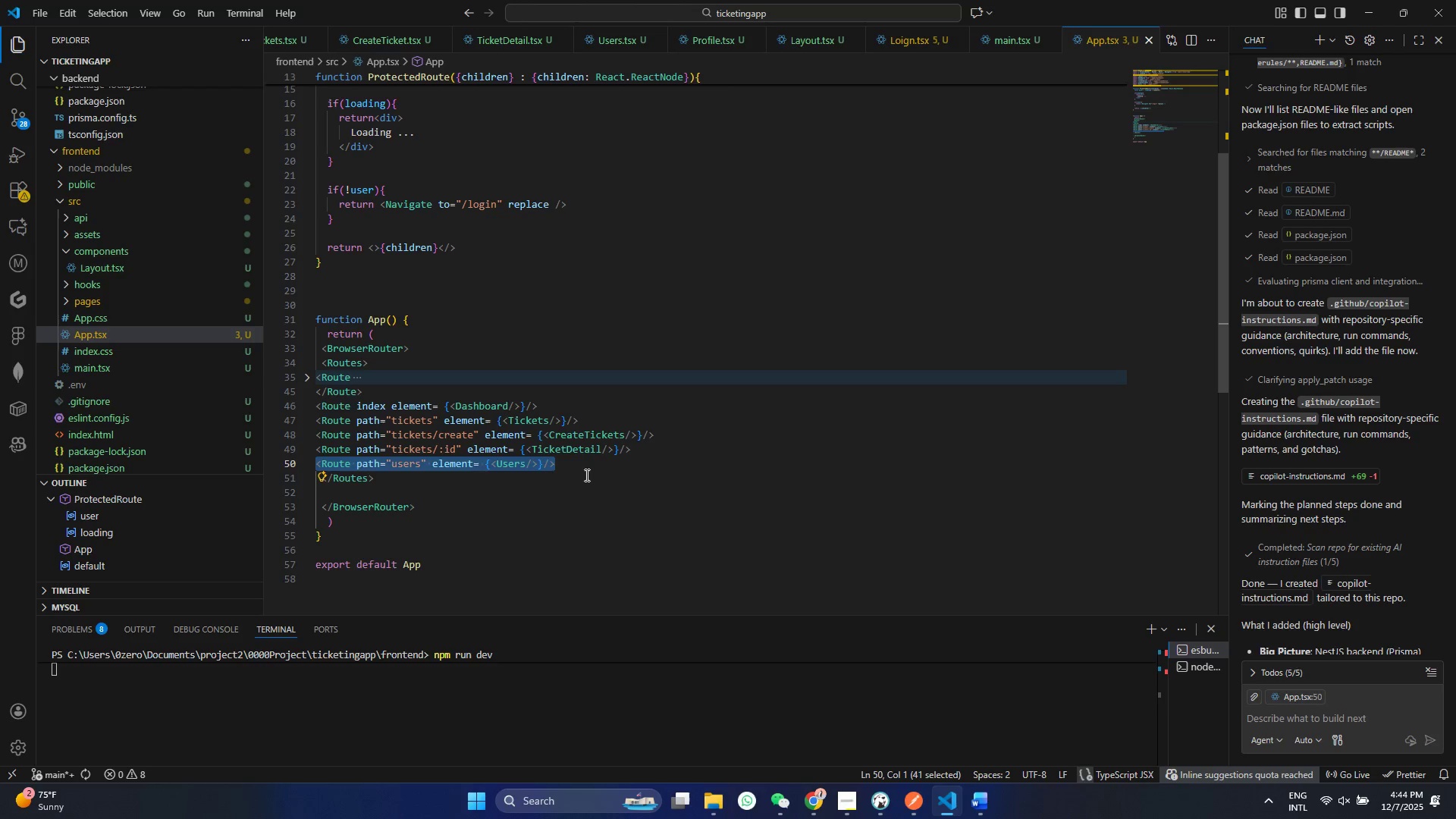 
key(Control+ControlLeft)
 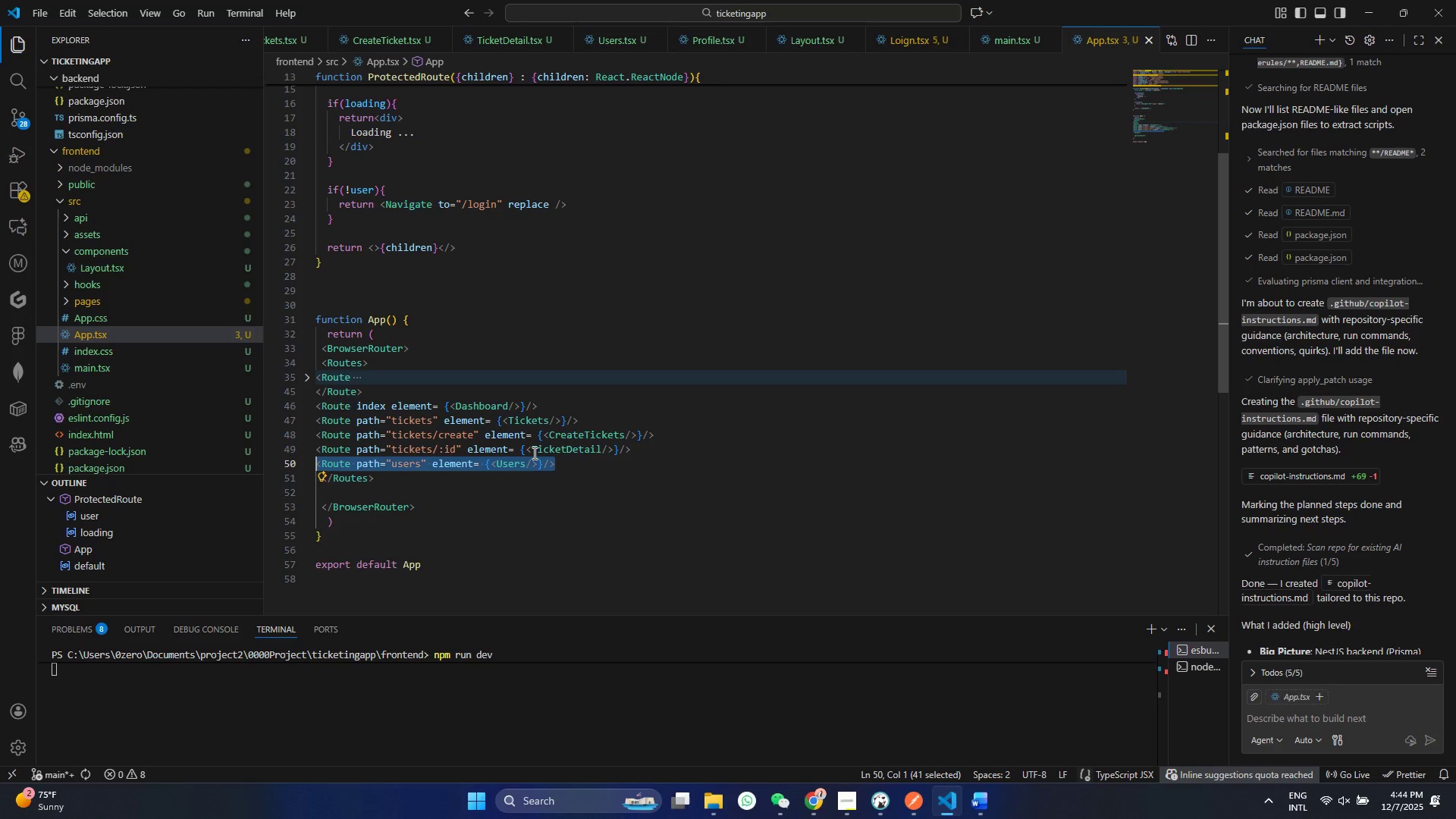 
key(Control+C)
 